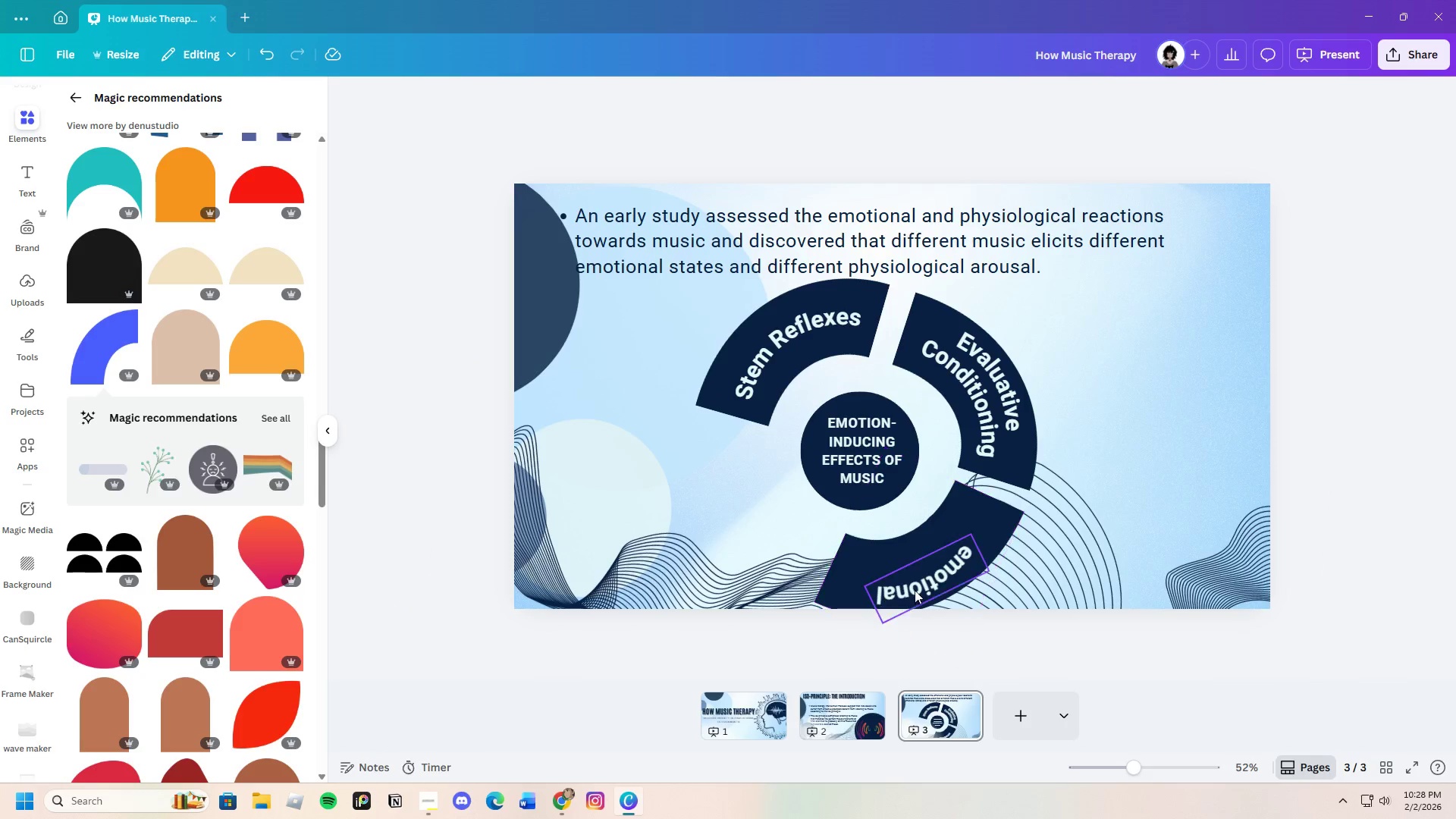 
left_click([920, 581])
 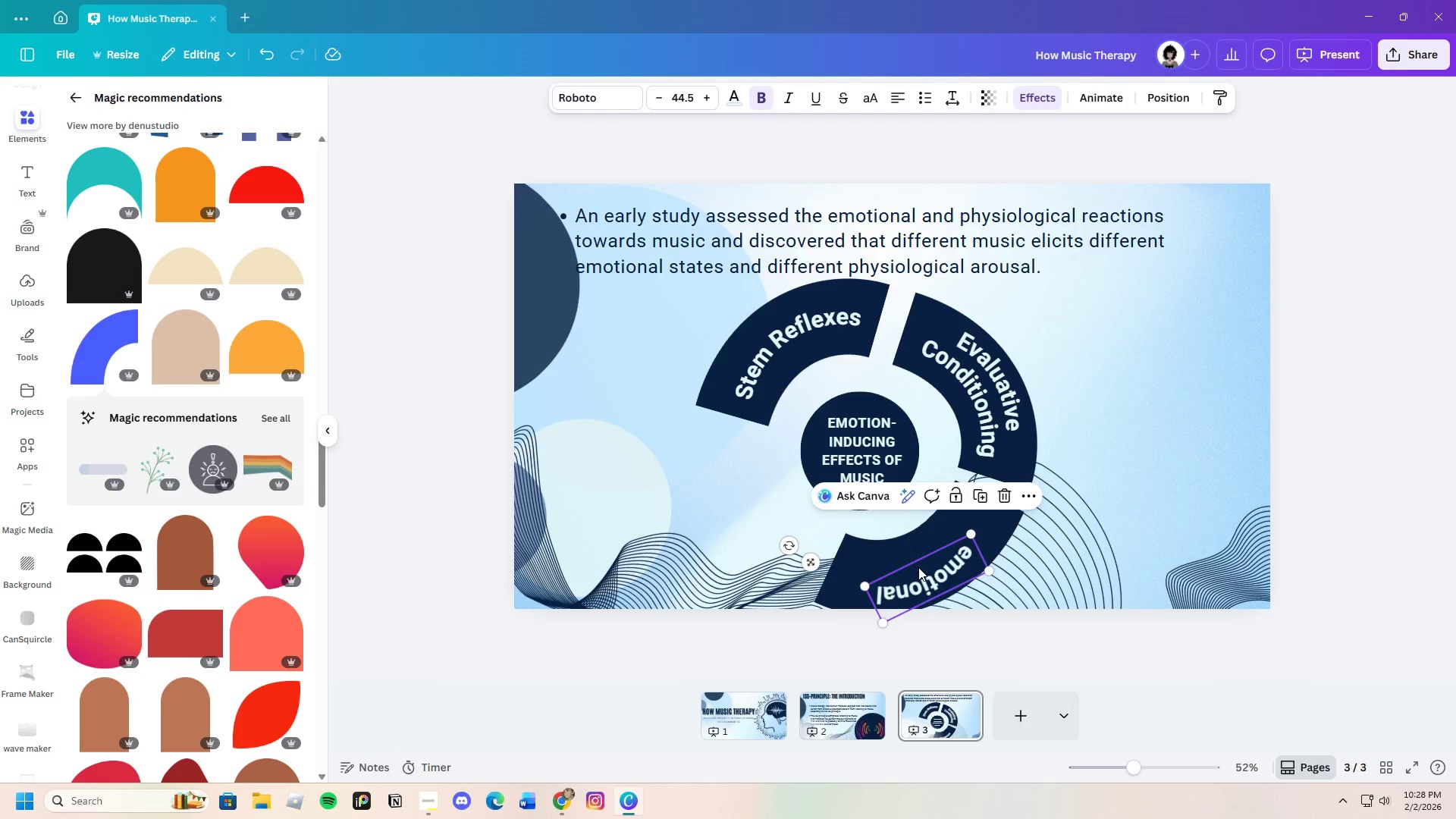 
wait(11.12)
 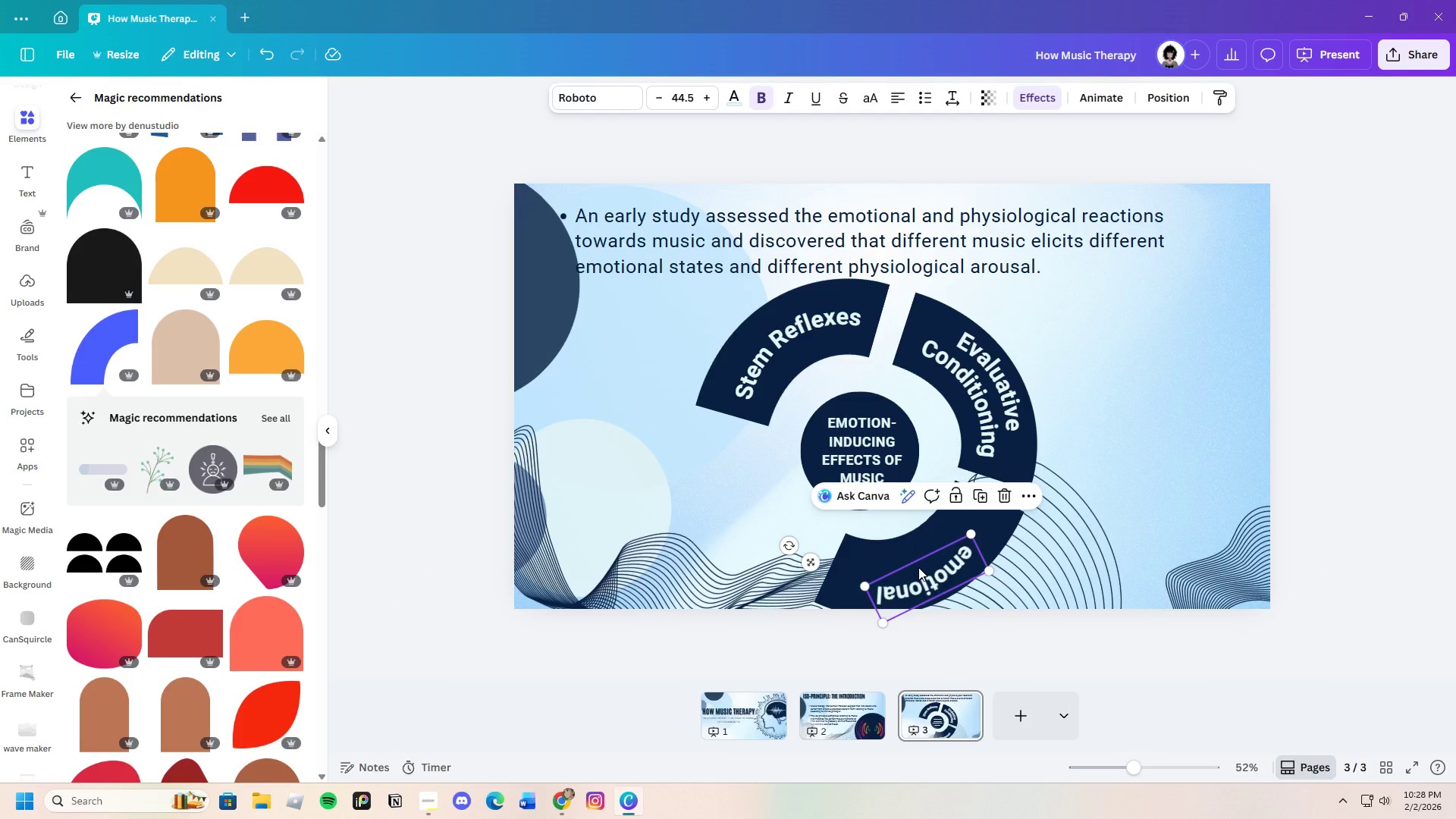 
left_click_drag(start_coordinate=[788, 548], to_coordinate=[1051, 621])
 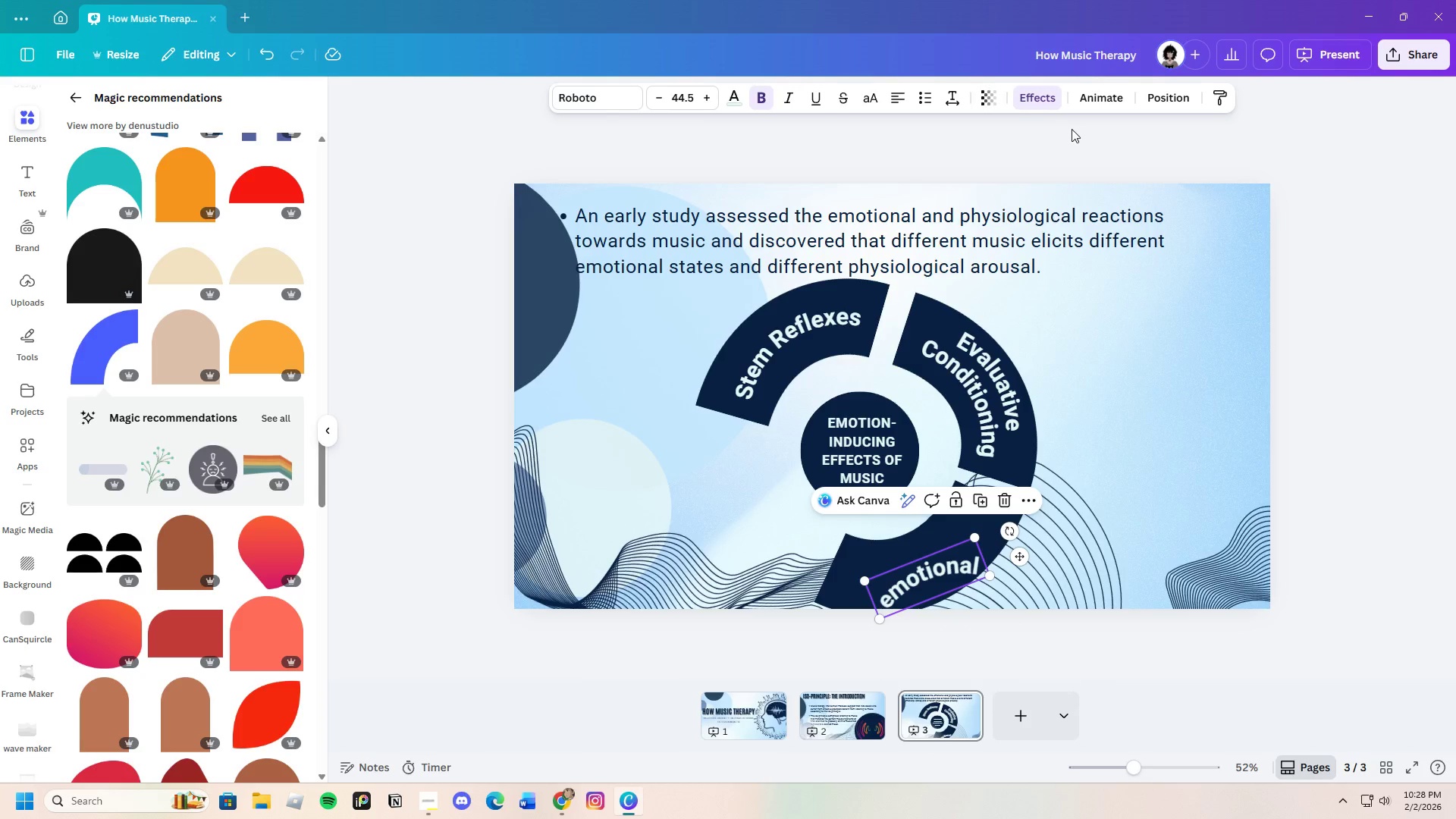 
left_click([1019, 93])
 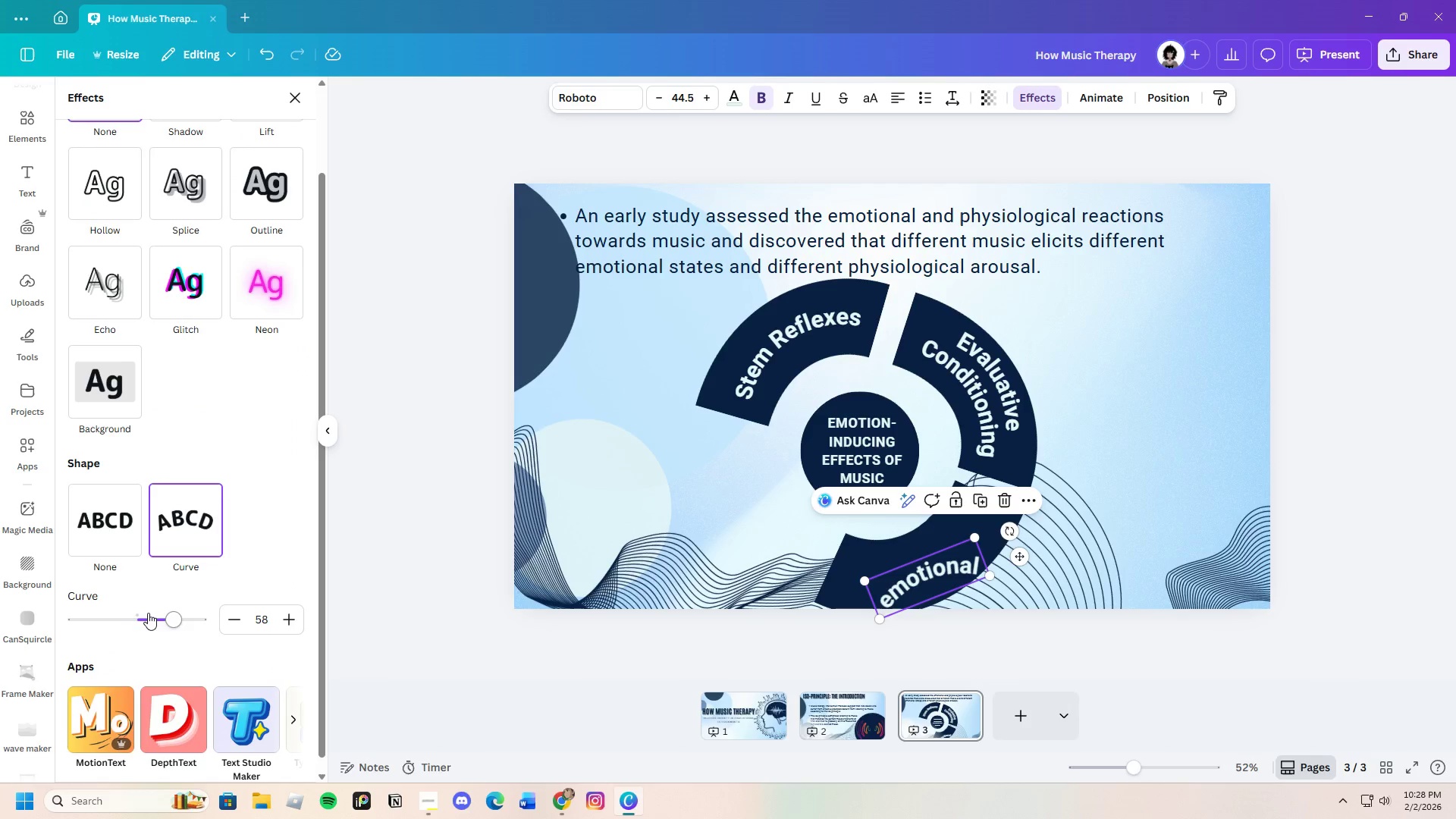 
left_click_drag(start_coordinate=[178, 620], to_coordinate=[91, 598])
 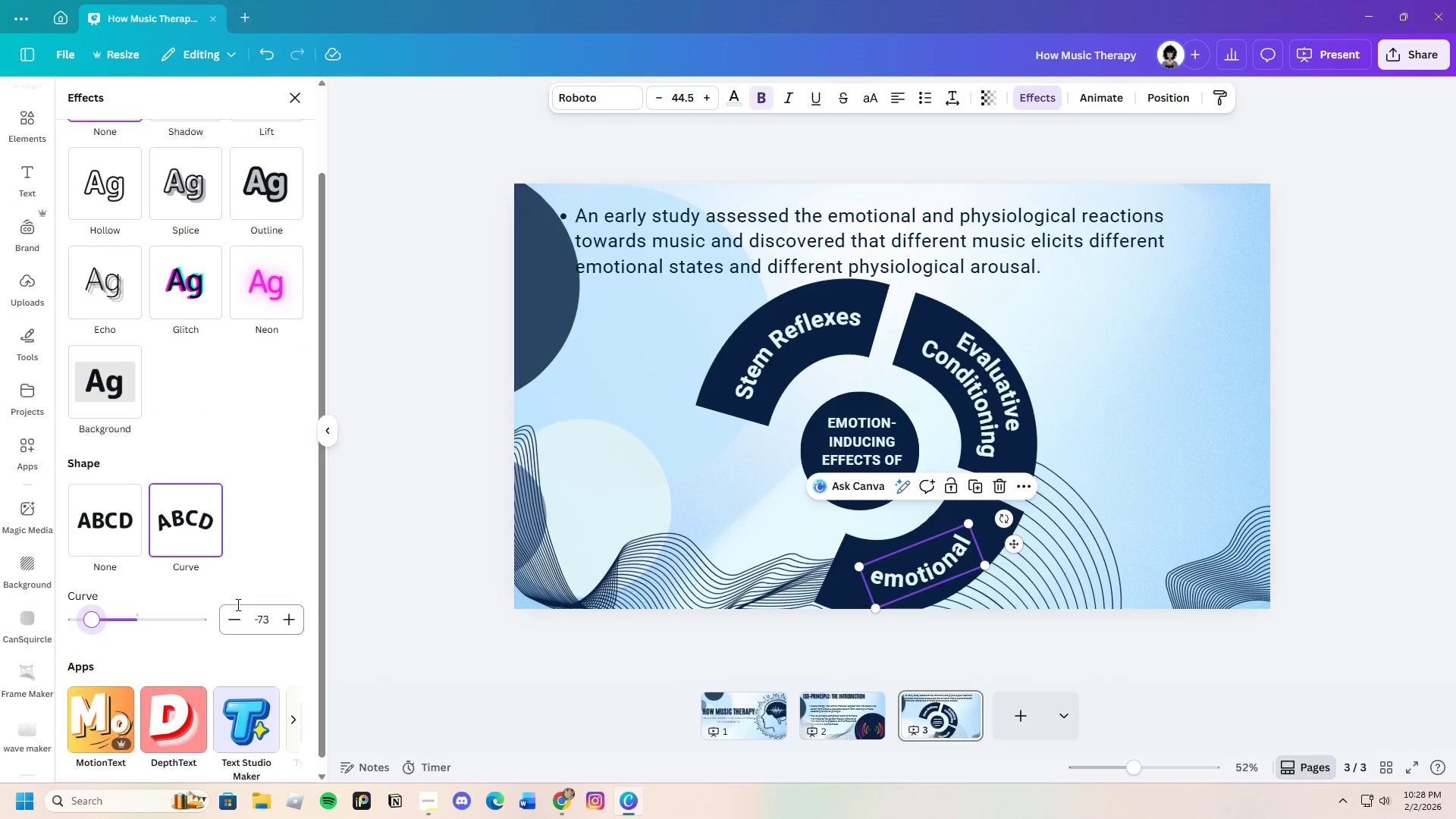 
left_click_drag(start_coordinate=[101, 620], to_coordinate=[114, 617])
 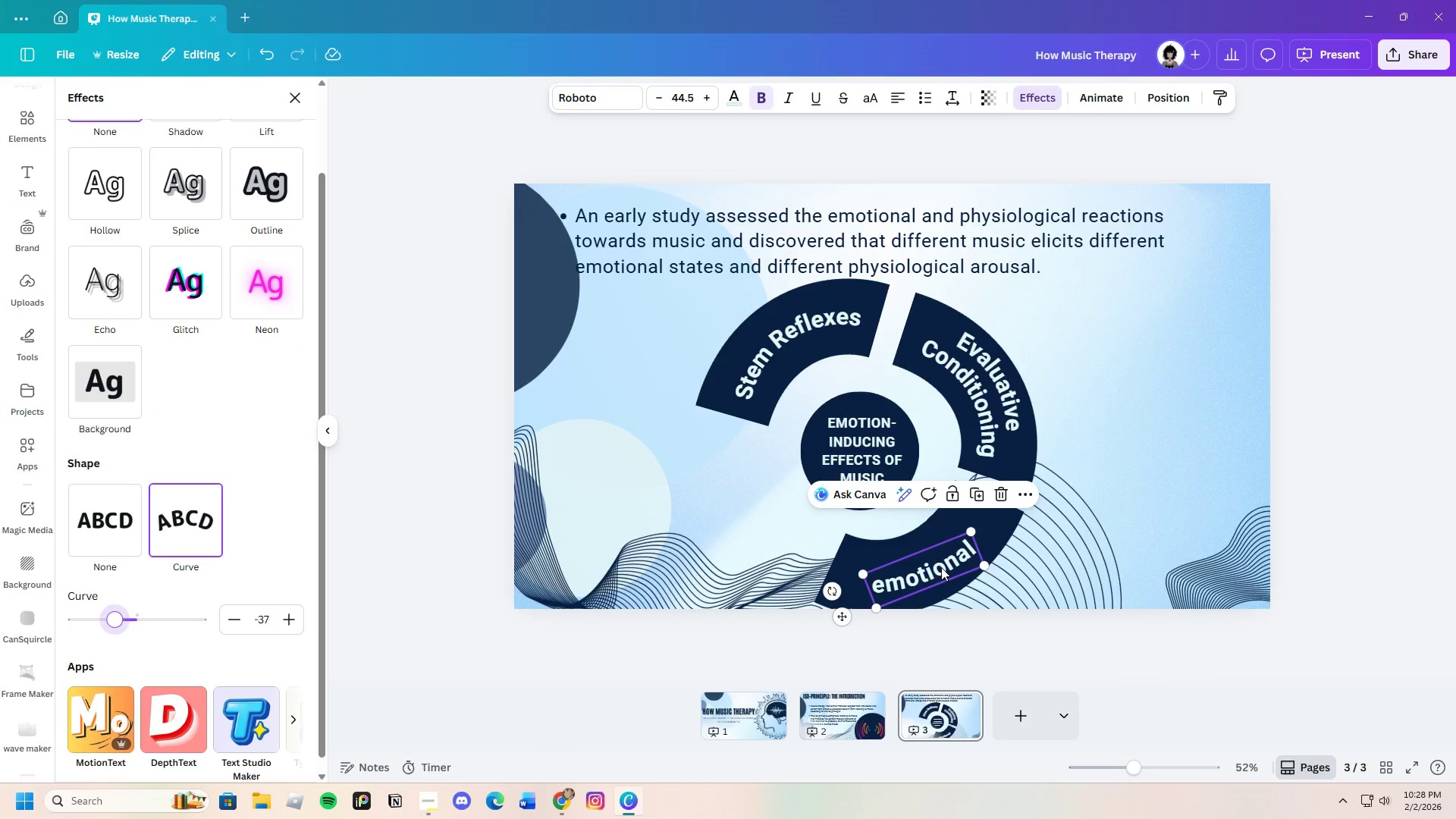 
left_click_drag(start_coordinate=[937, 564], to_coordinate=[924, 543])
 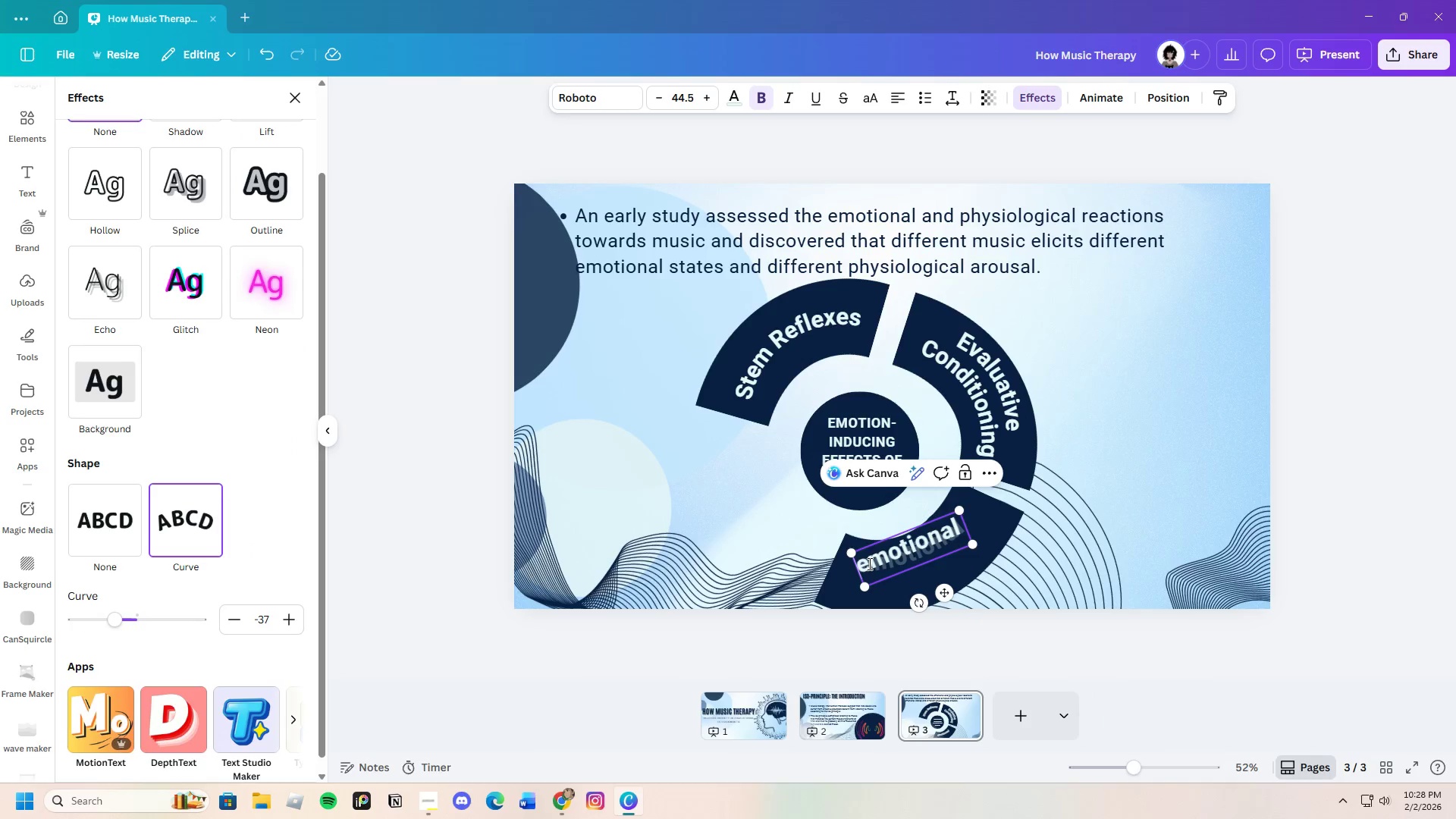 
left_click([868, 563])
 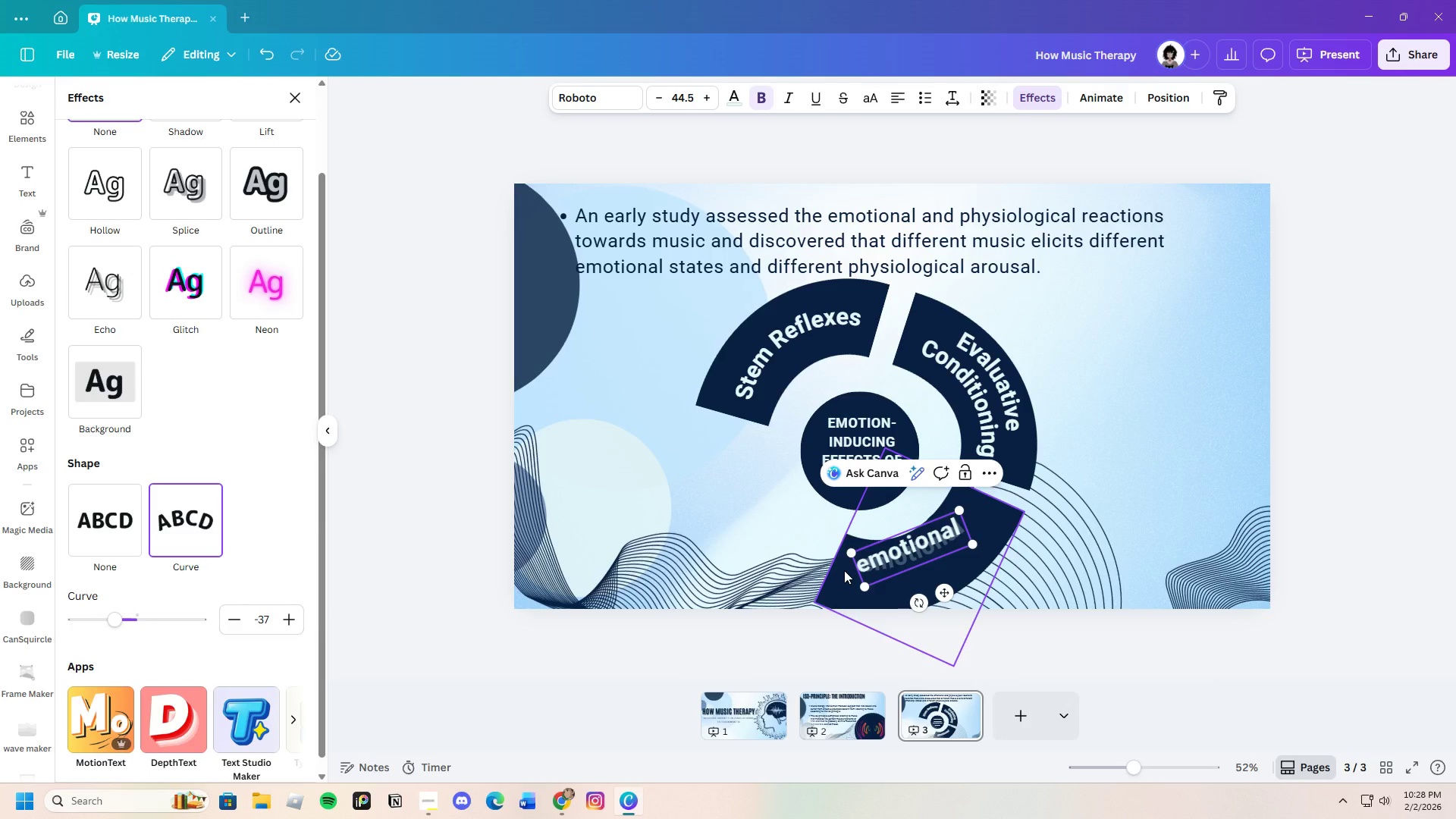 
key(Backspace)
 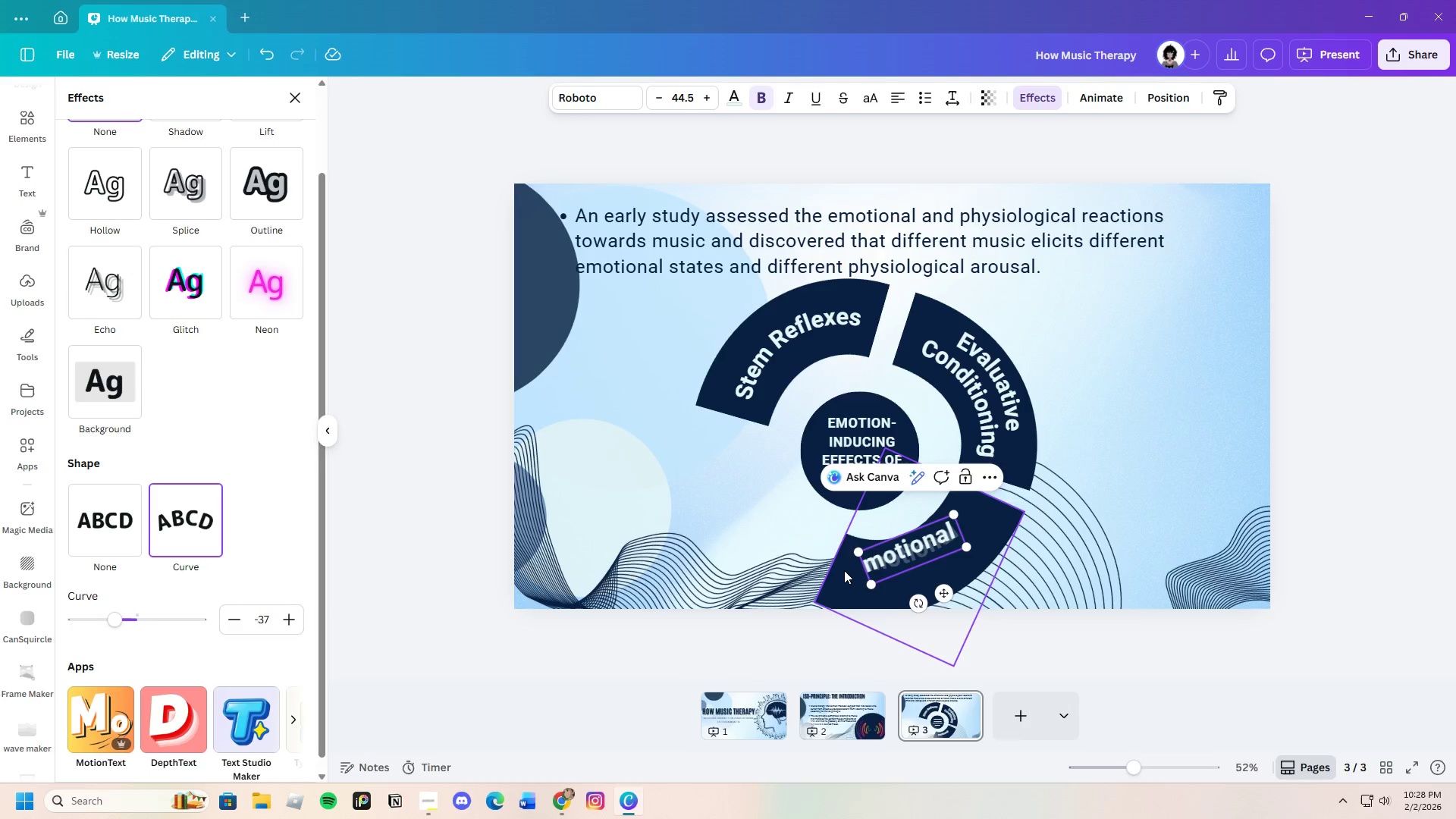 
key(Shift+E)
 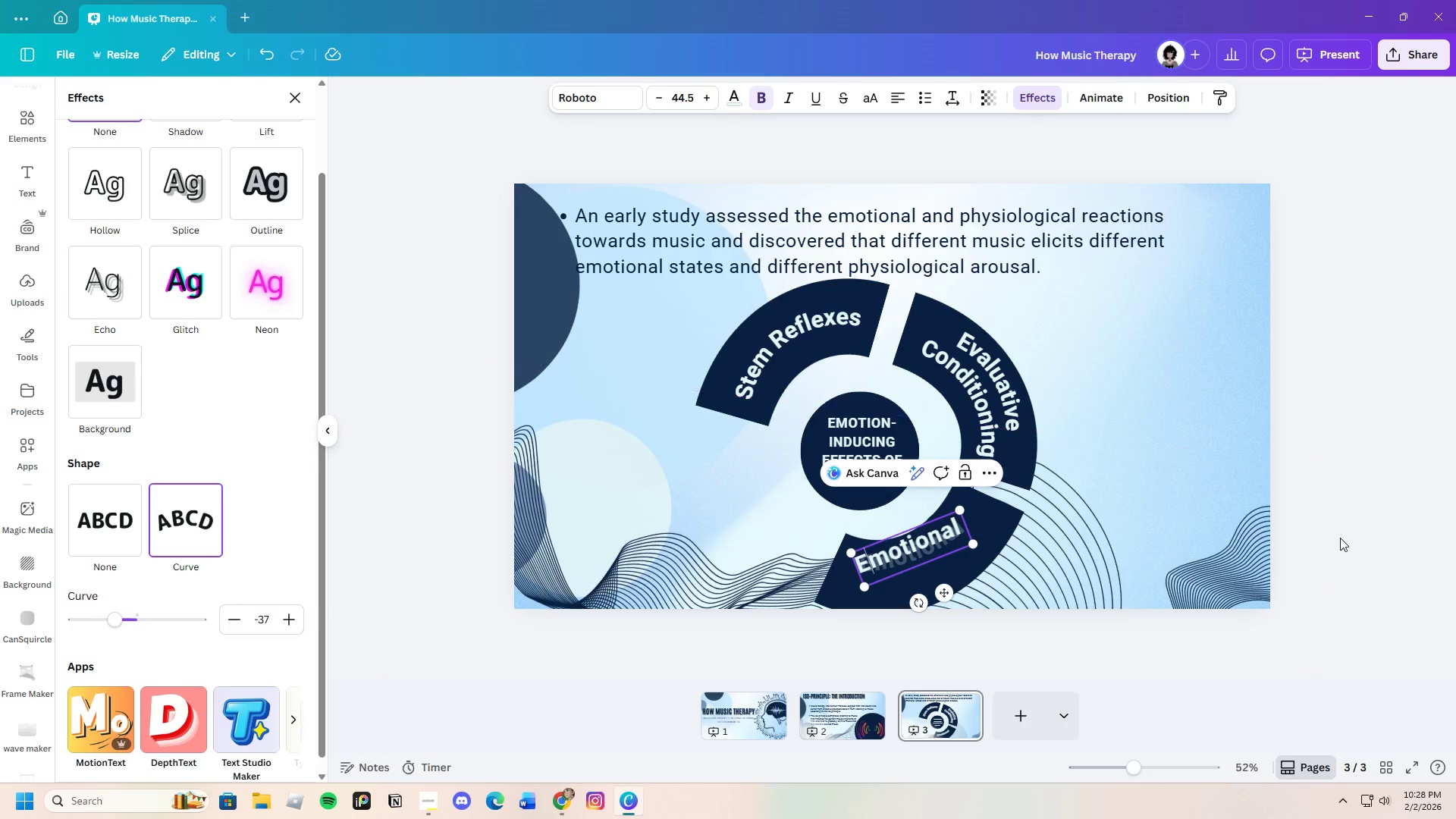 
left_click([1365, 522])
 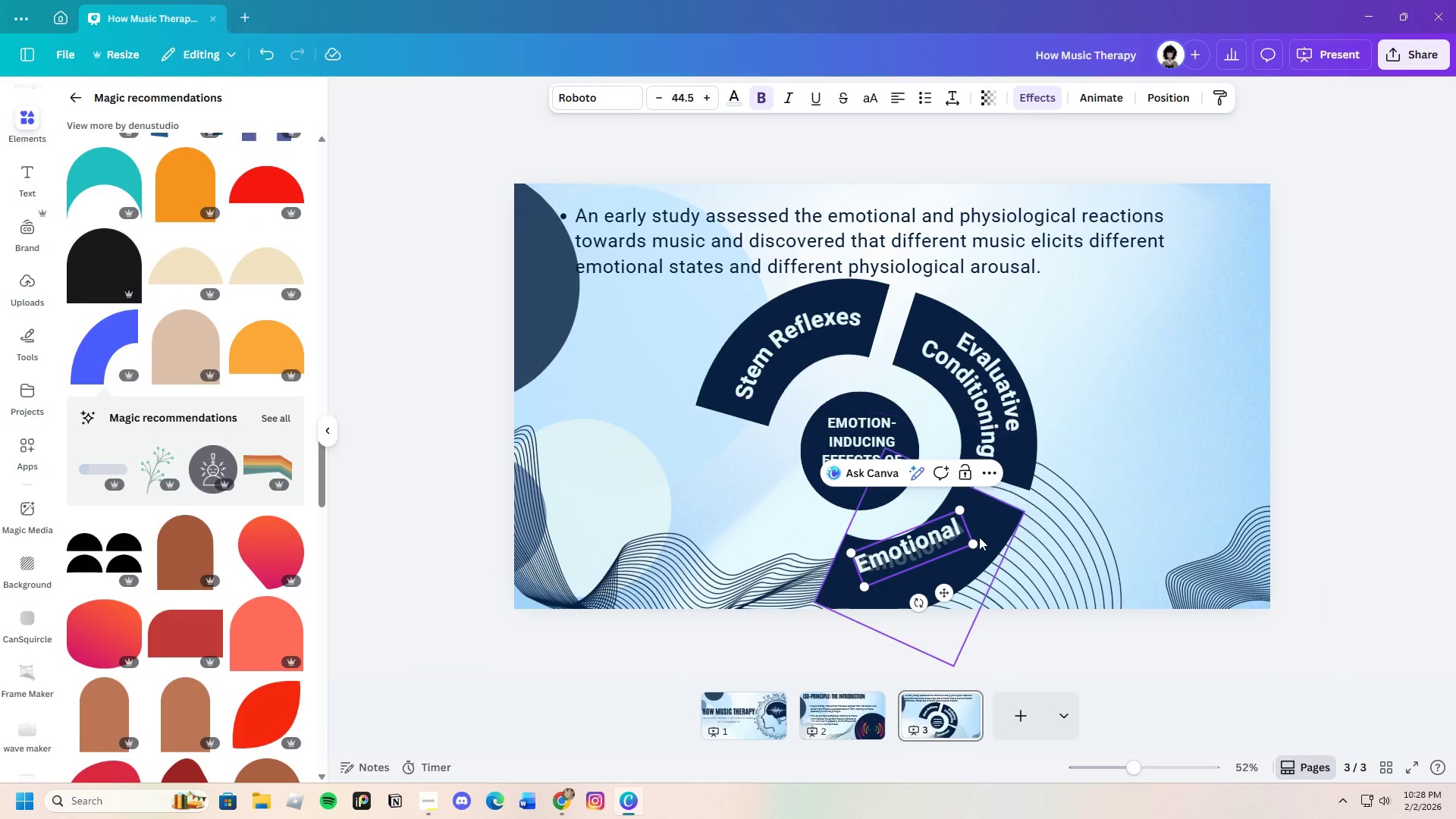 
left_click([986, 535])
 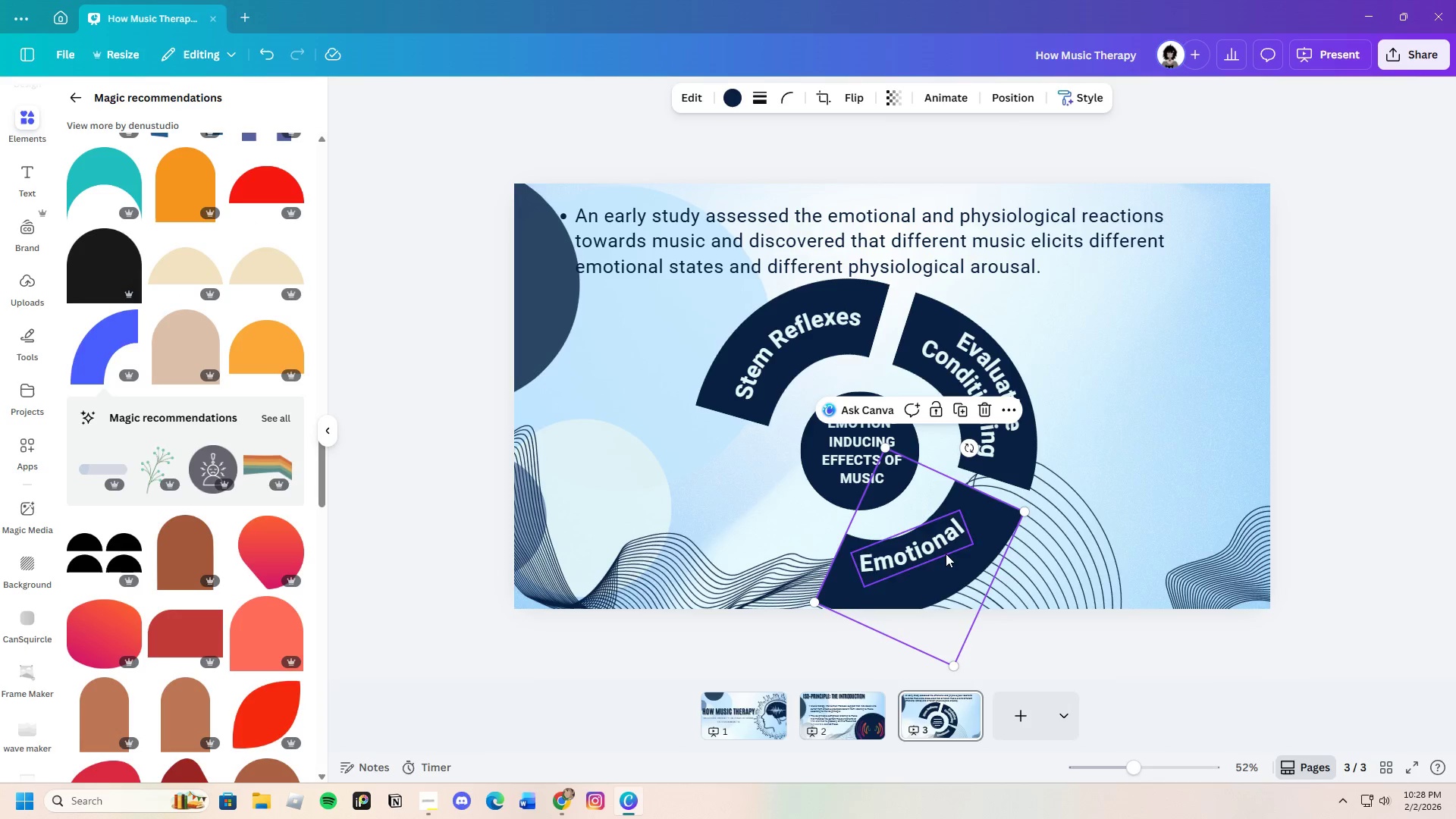 
left_click([949, 563])
 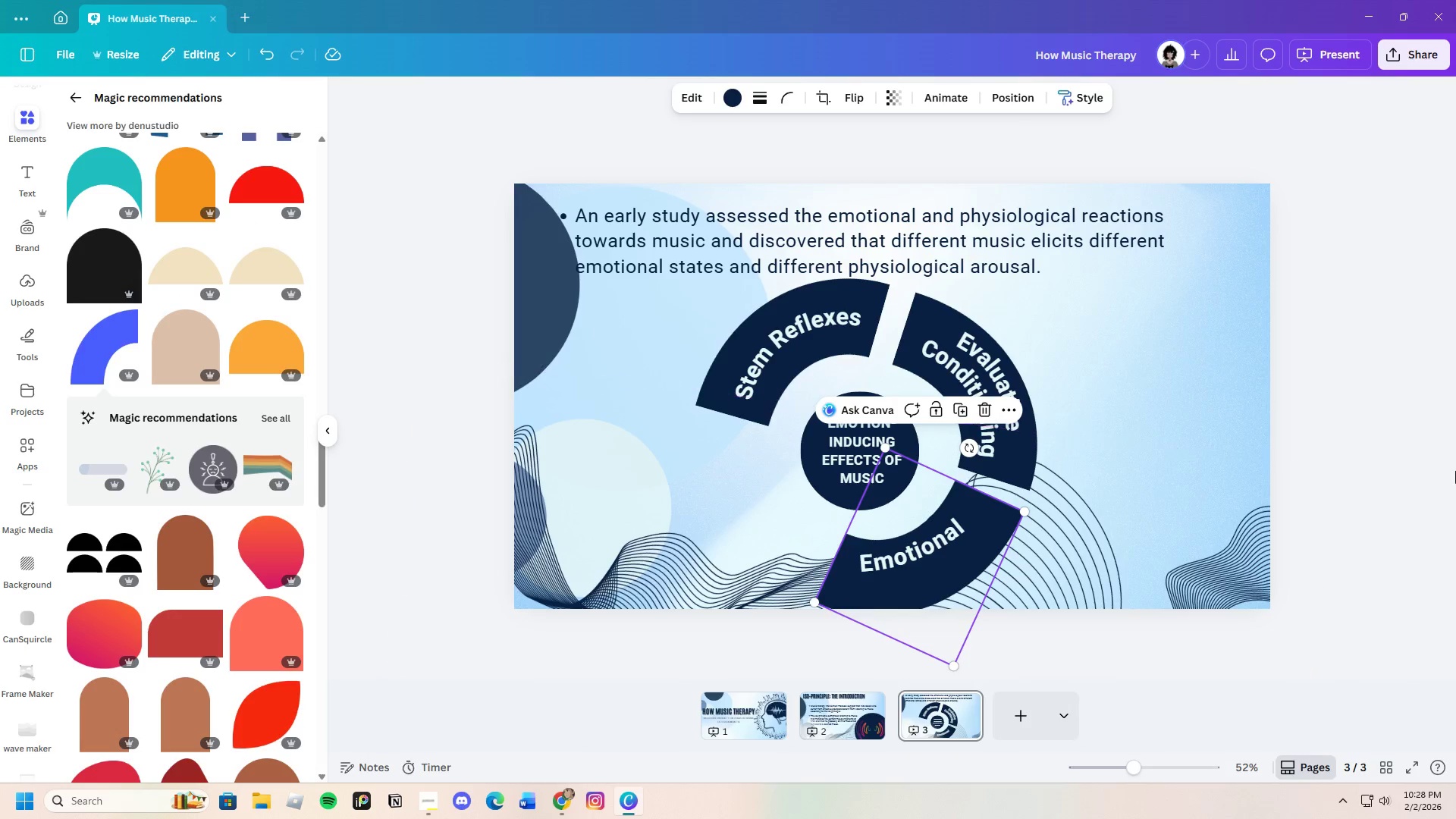 
left_click([1455, 459])
 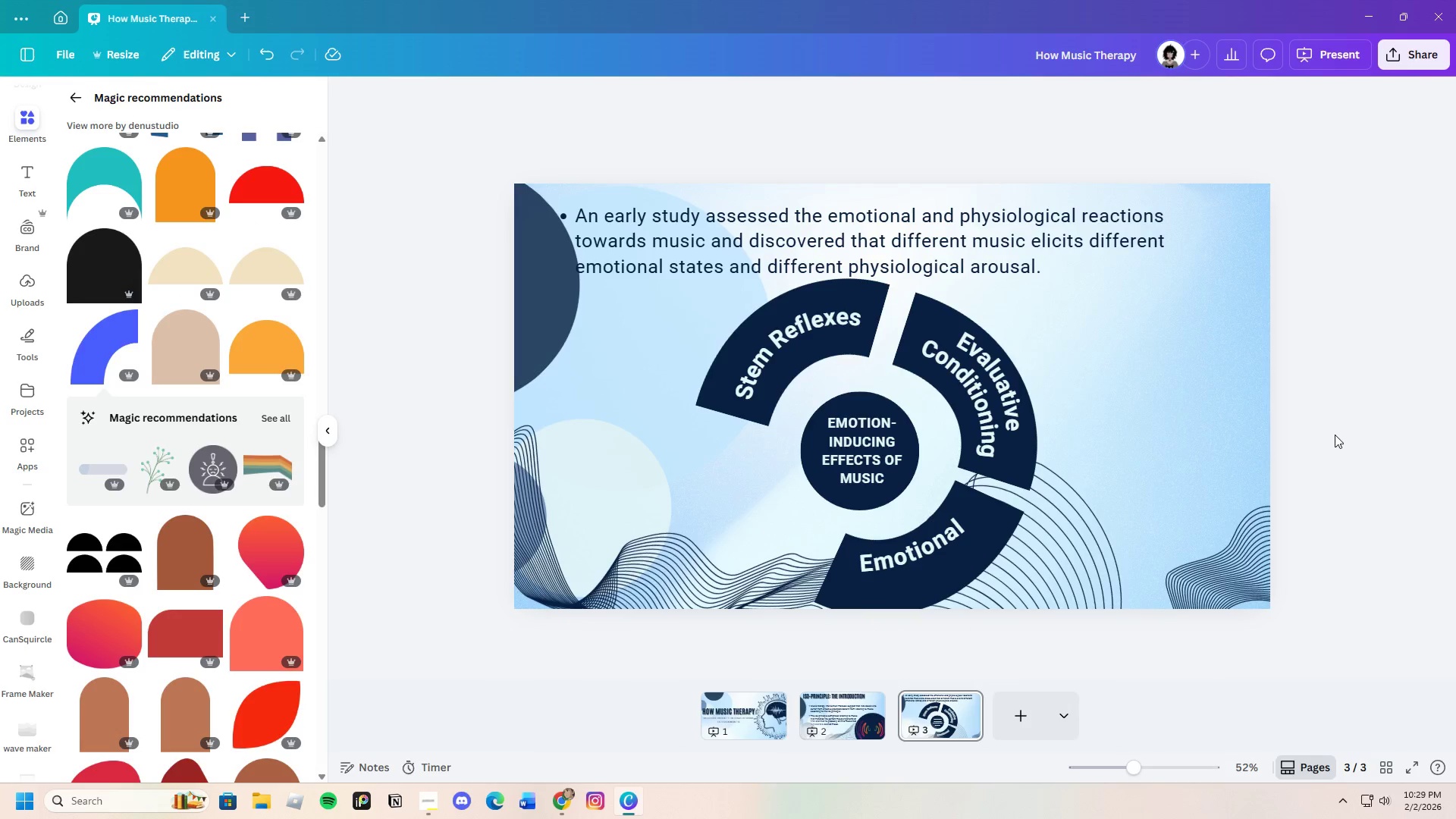 
scroll: coordinate [1282, 399], scroll_direction: up, amount: 1.0
 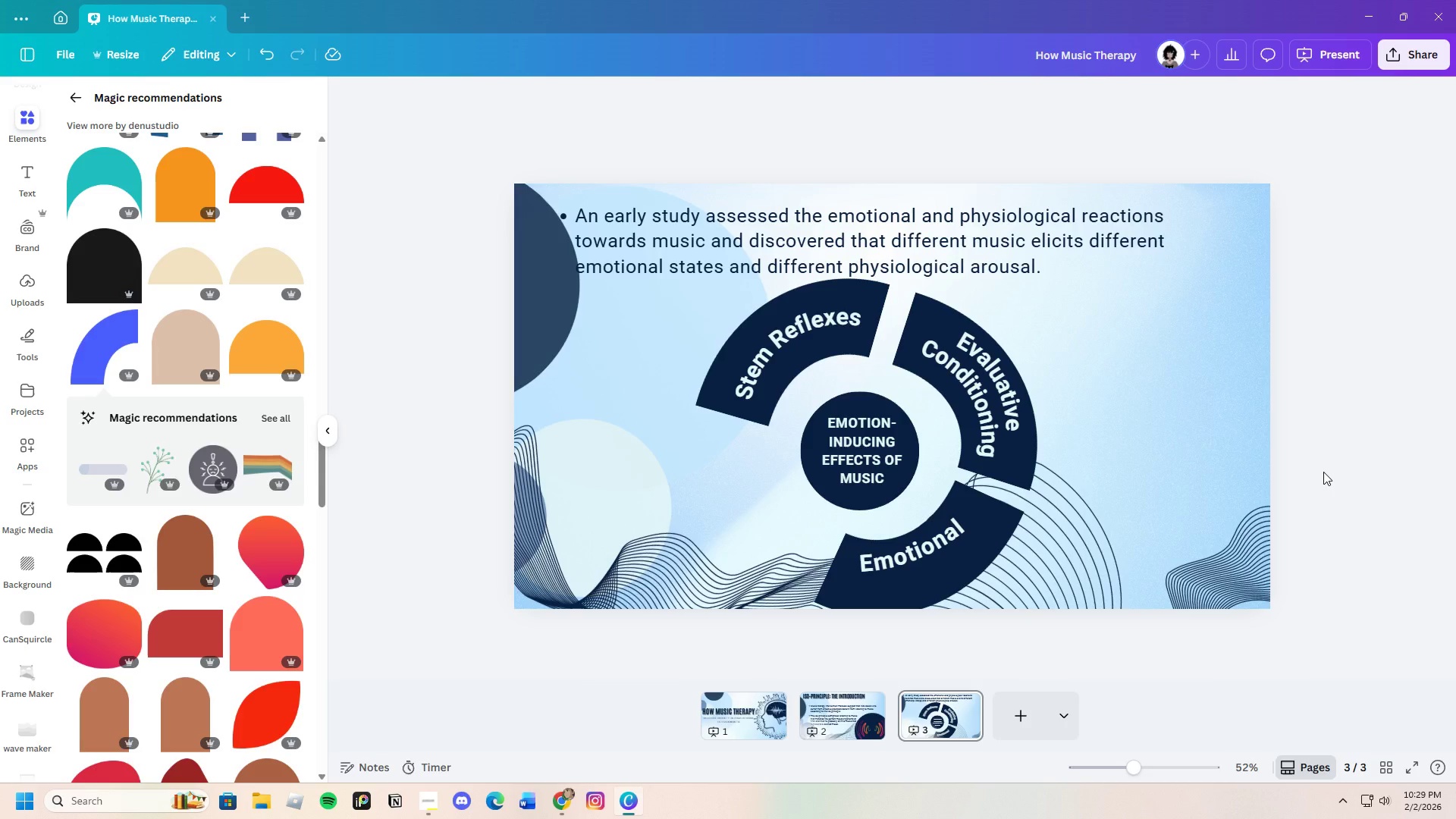 
wait(18.32)
 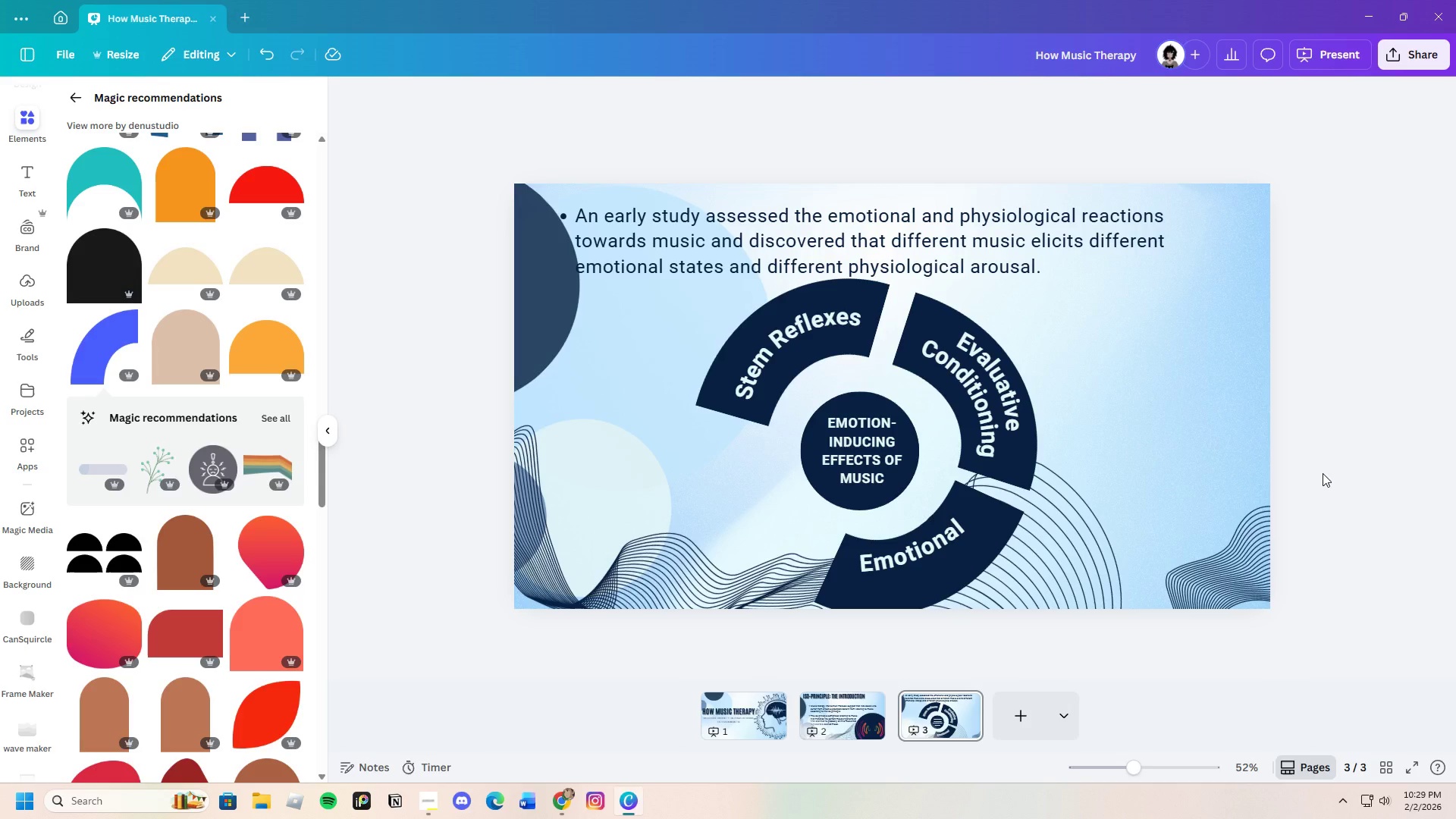 
key(Control+C)
 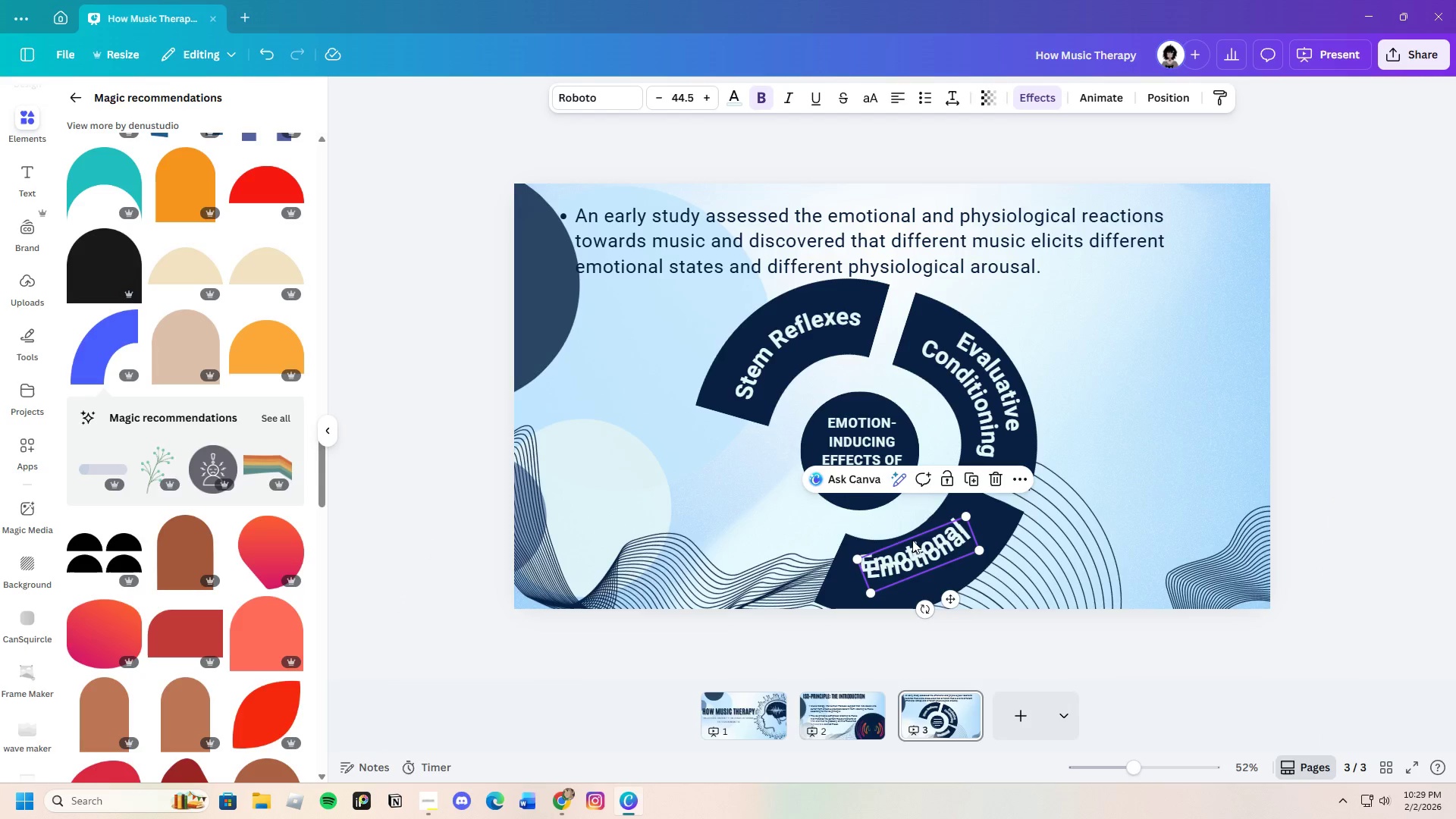 
key(Control+V)
 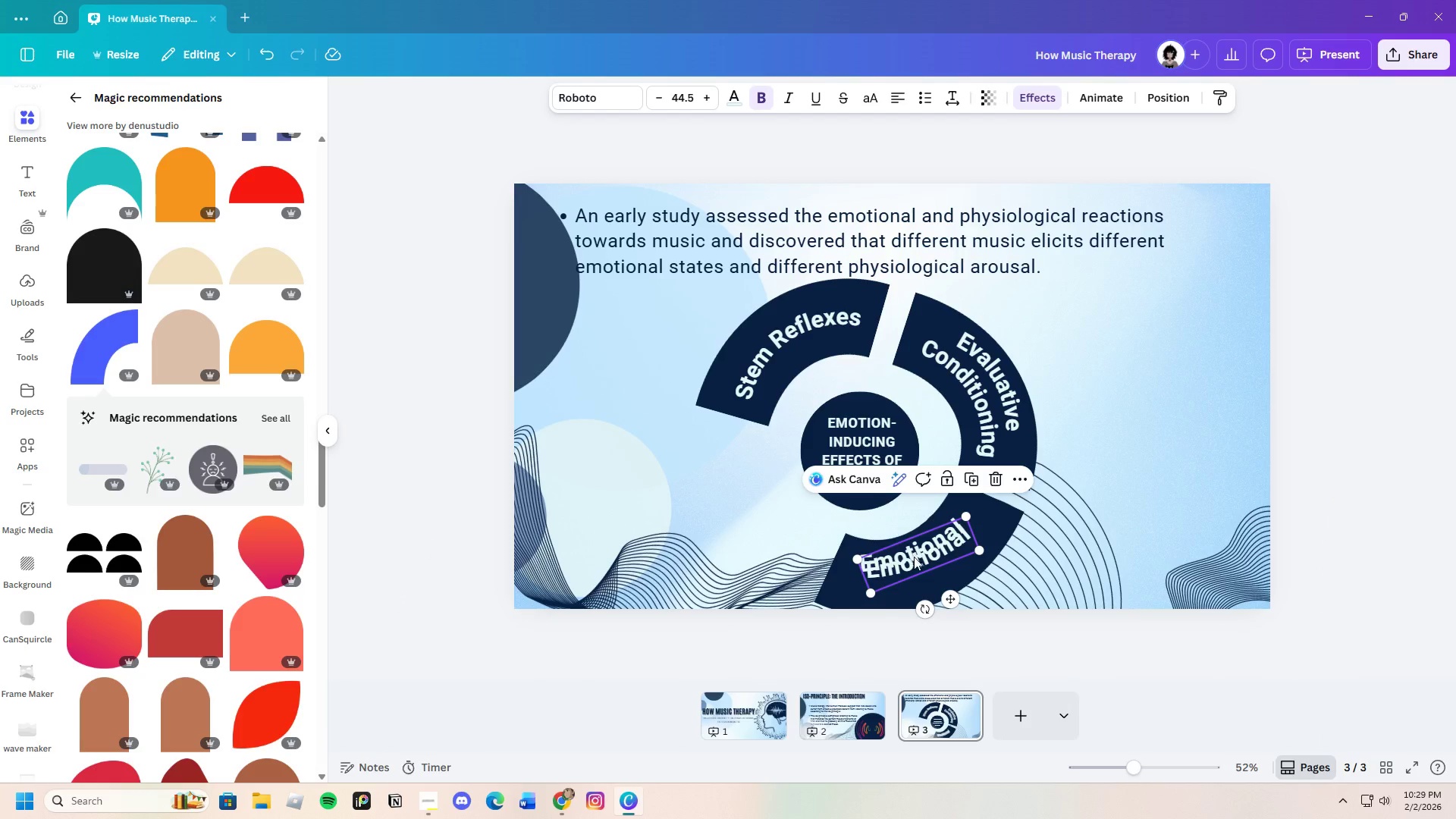 
left_click_drag(start_coordinate=[912, 552], to_coordinate=[915, 560])
 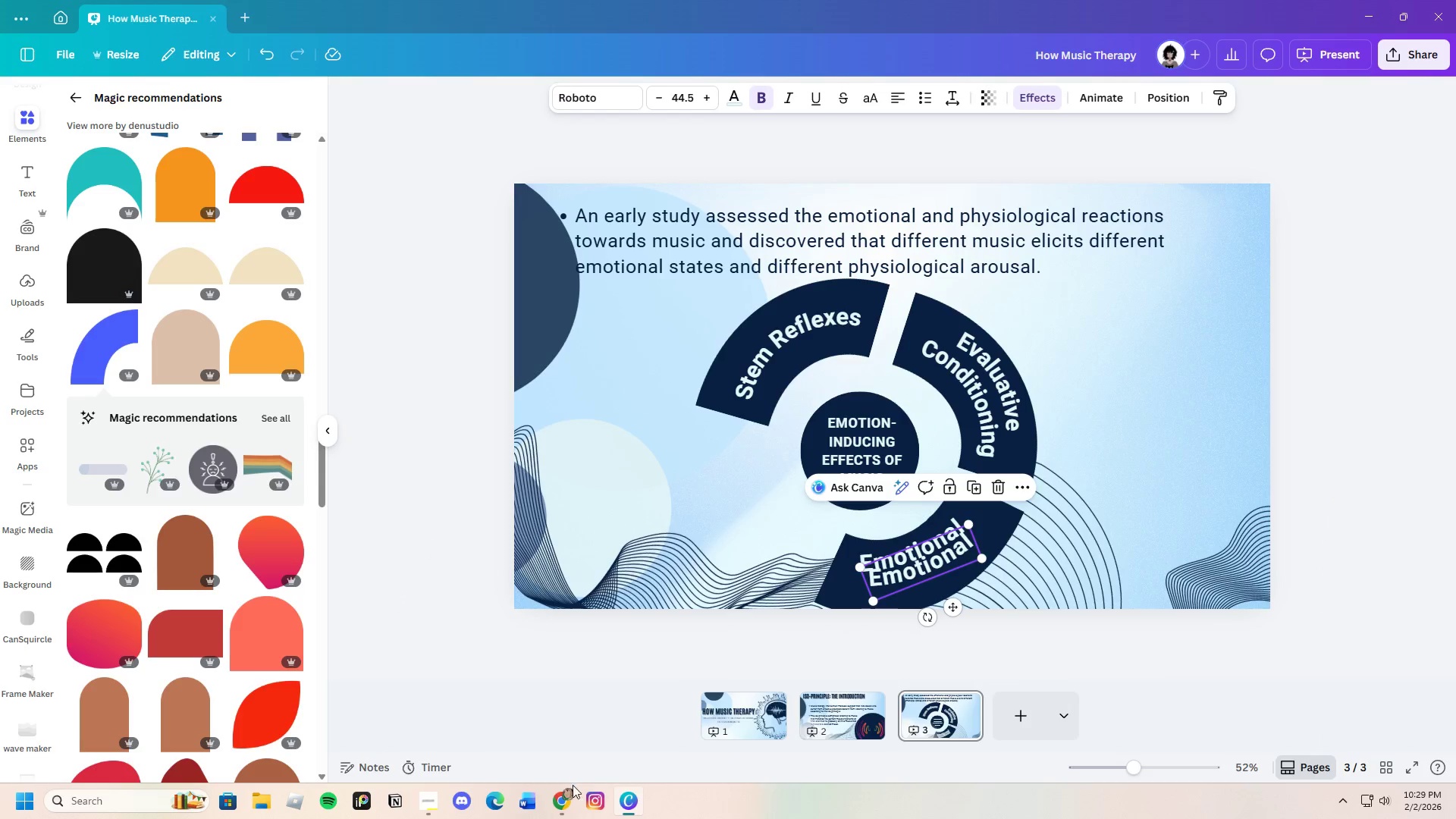 
left_click([563, 796])
 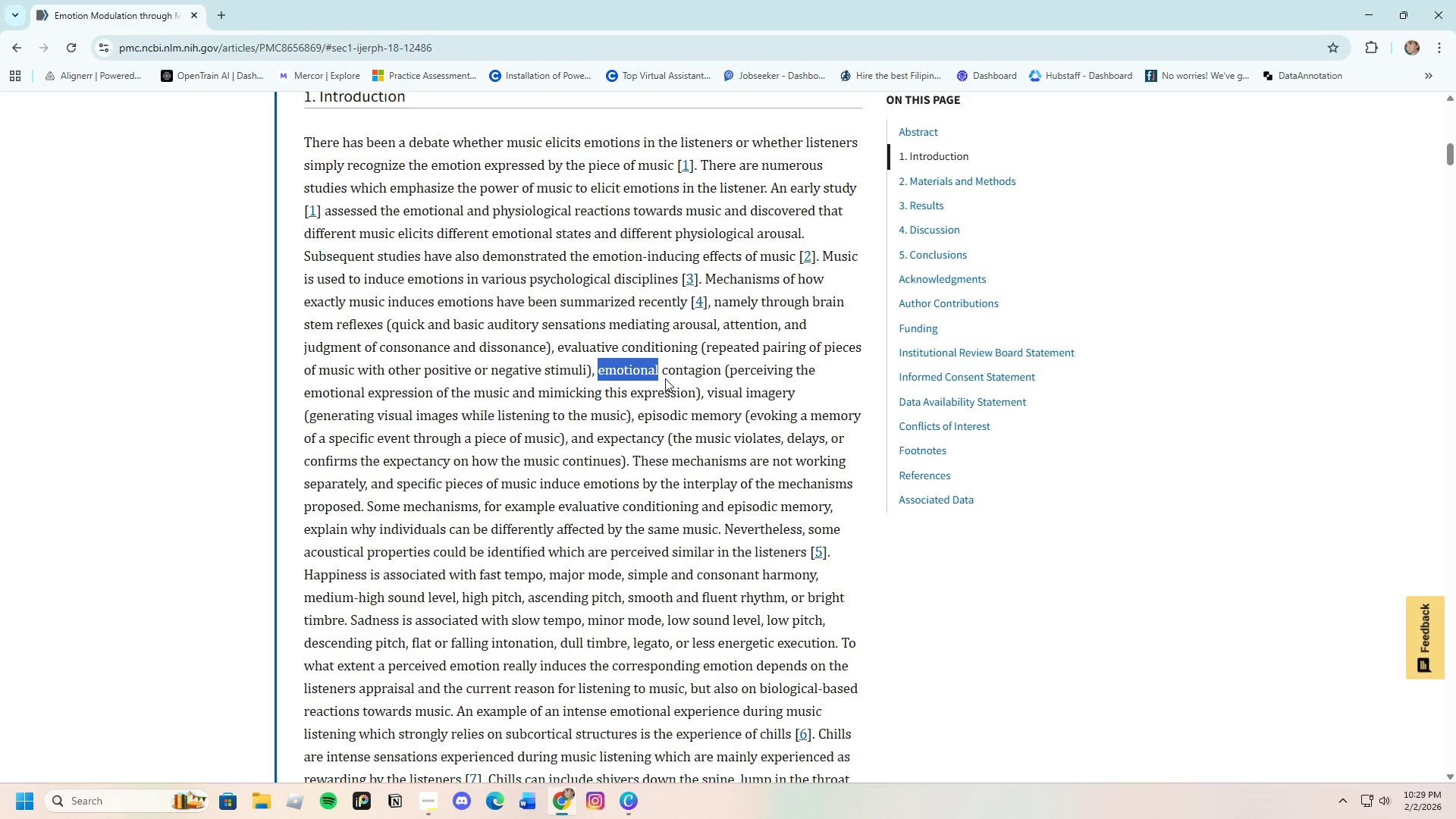 
left_click_drag(start_coordinate=[661, 372], to_coordinate=[721, 379])
 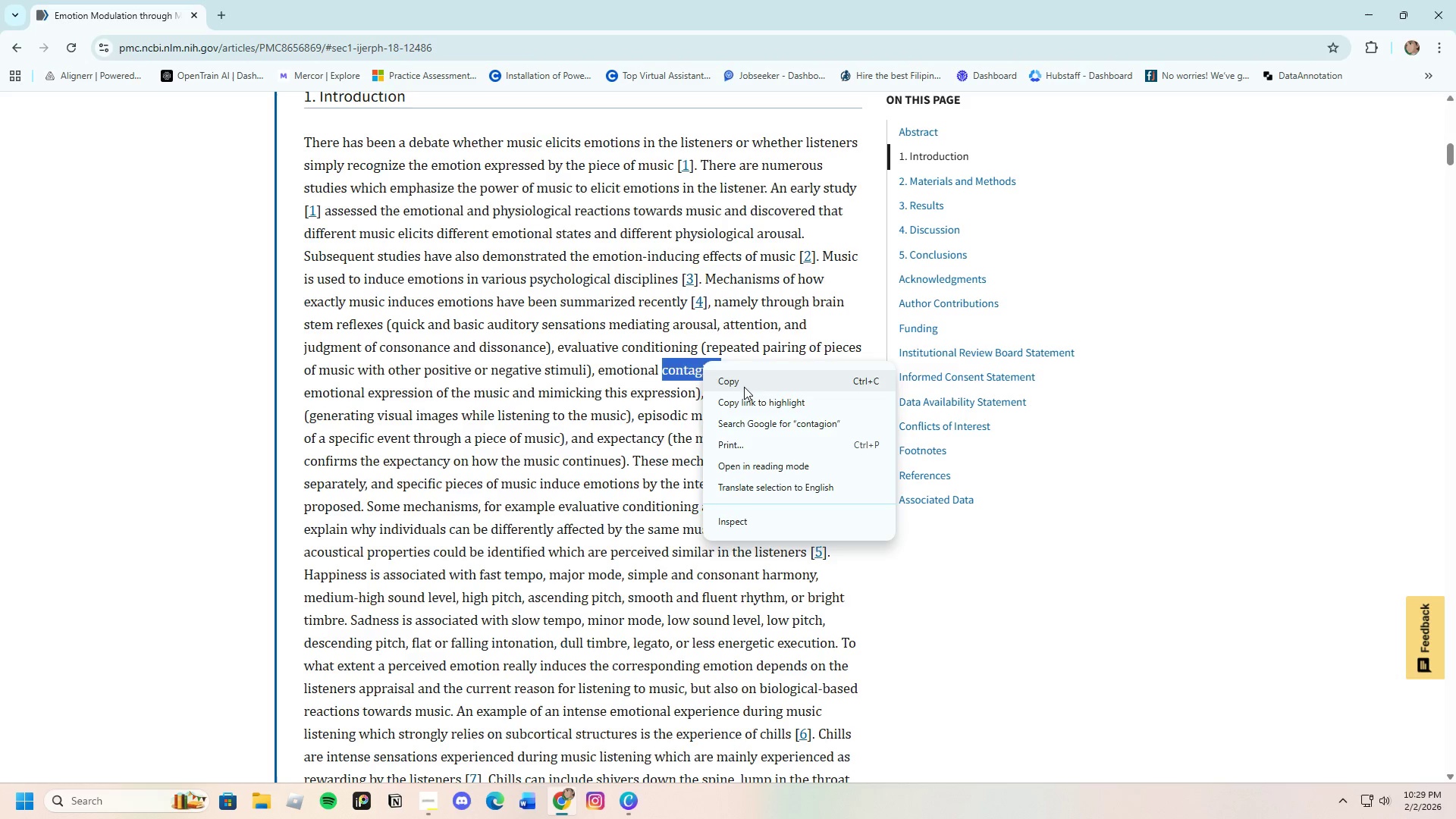 
left_click([742, 384])
 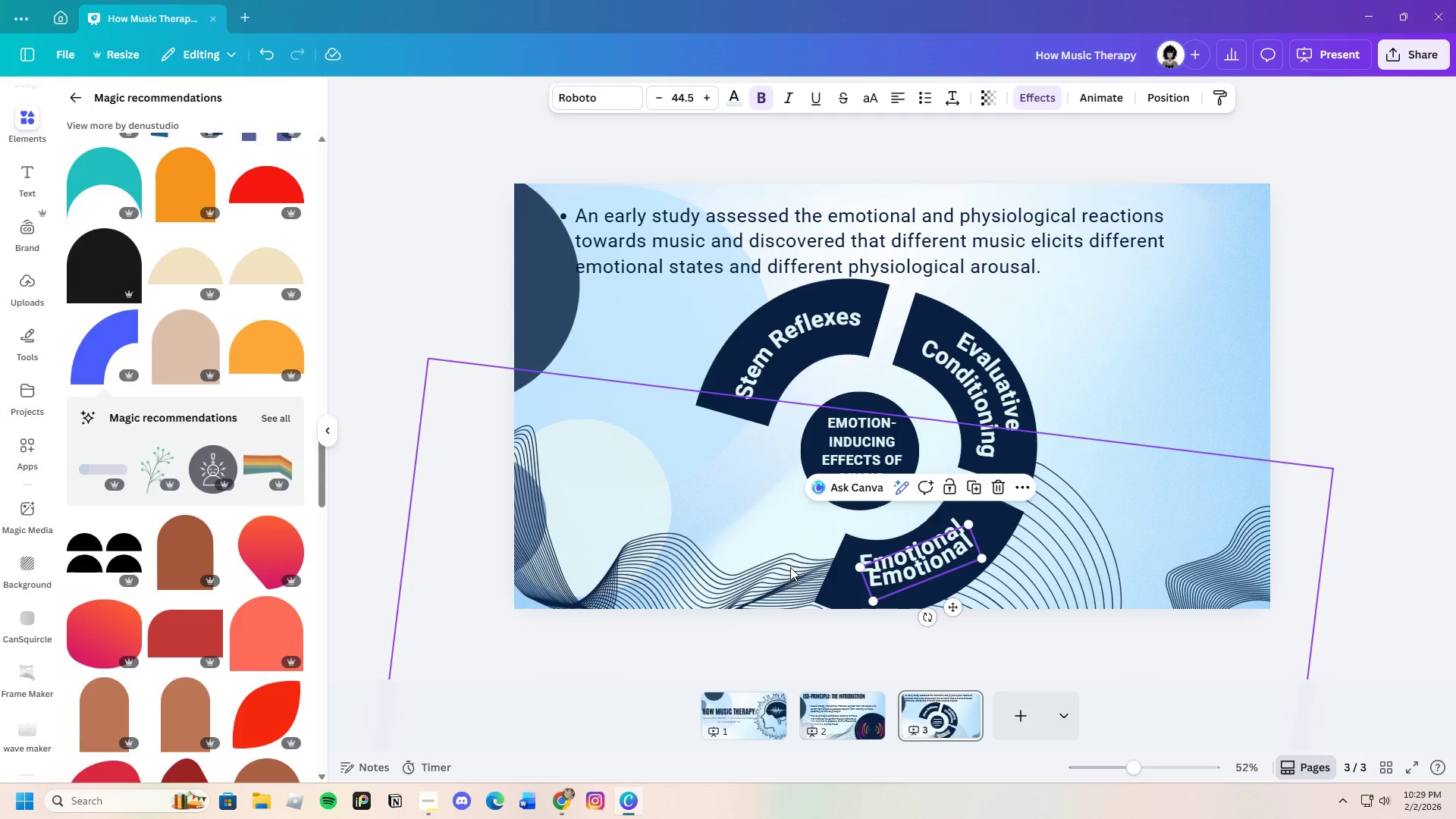 
left_click([915, 585])
 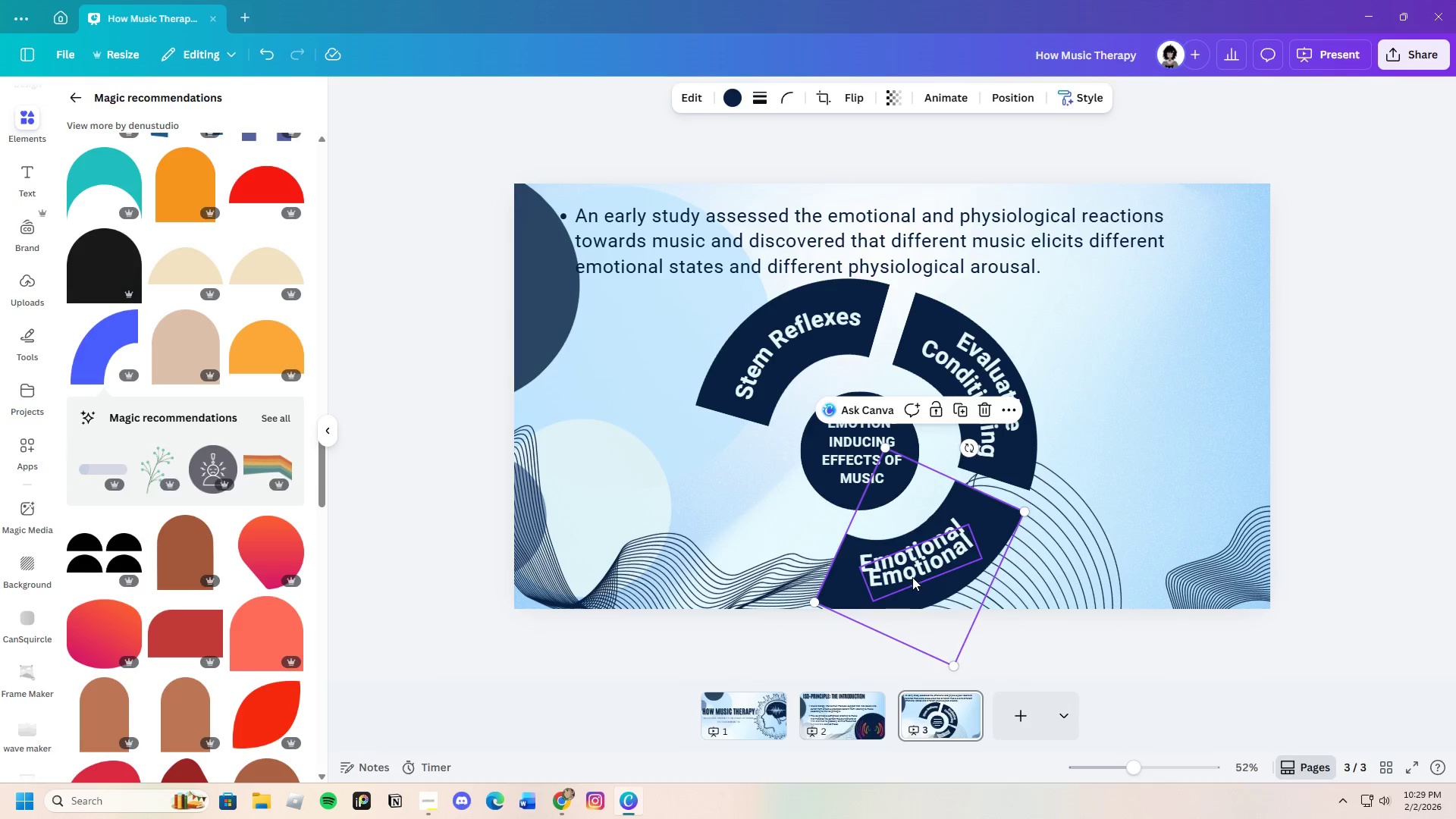 
double_click([912, 577])
 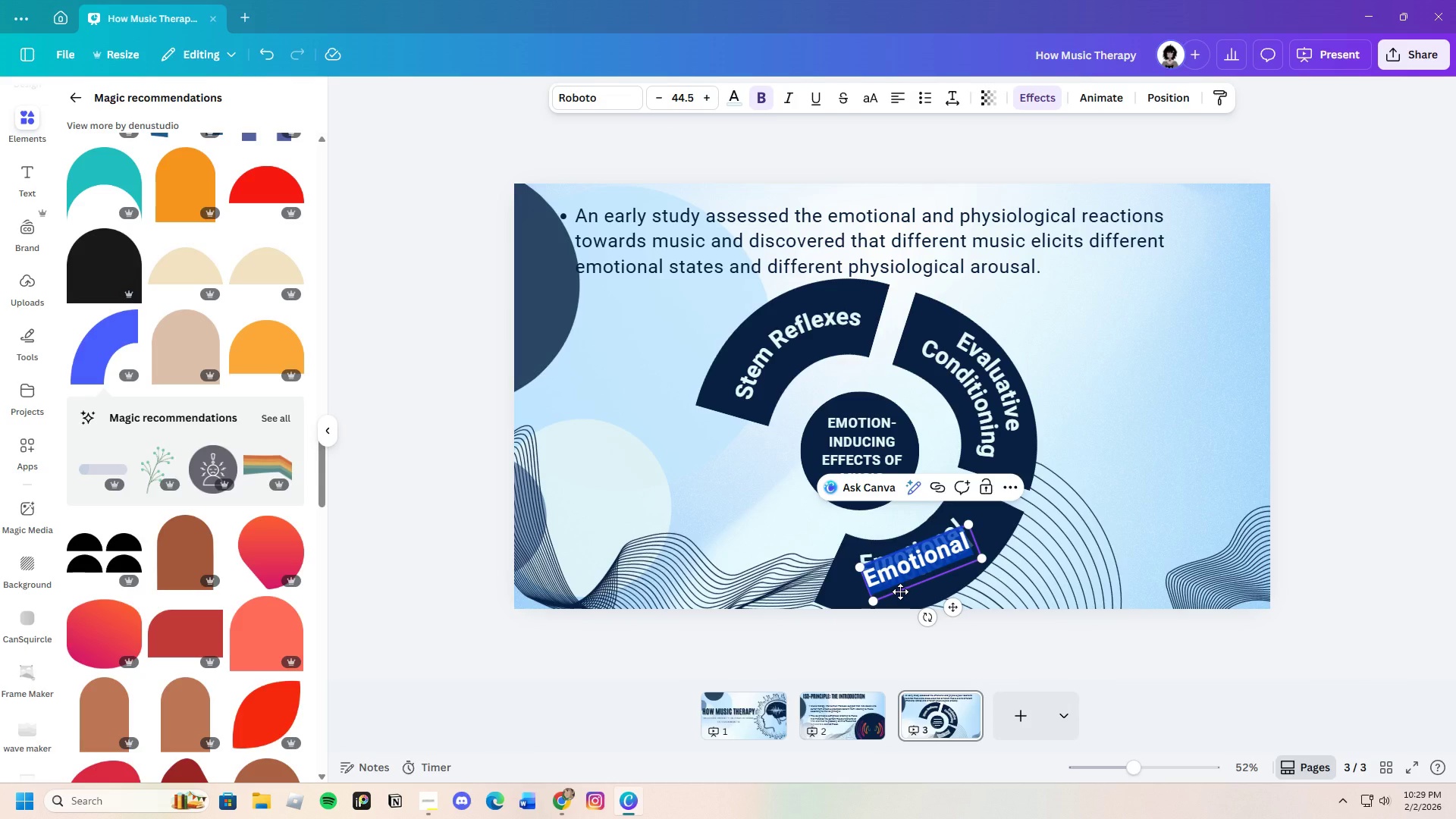 
key(Backspace)
 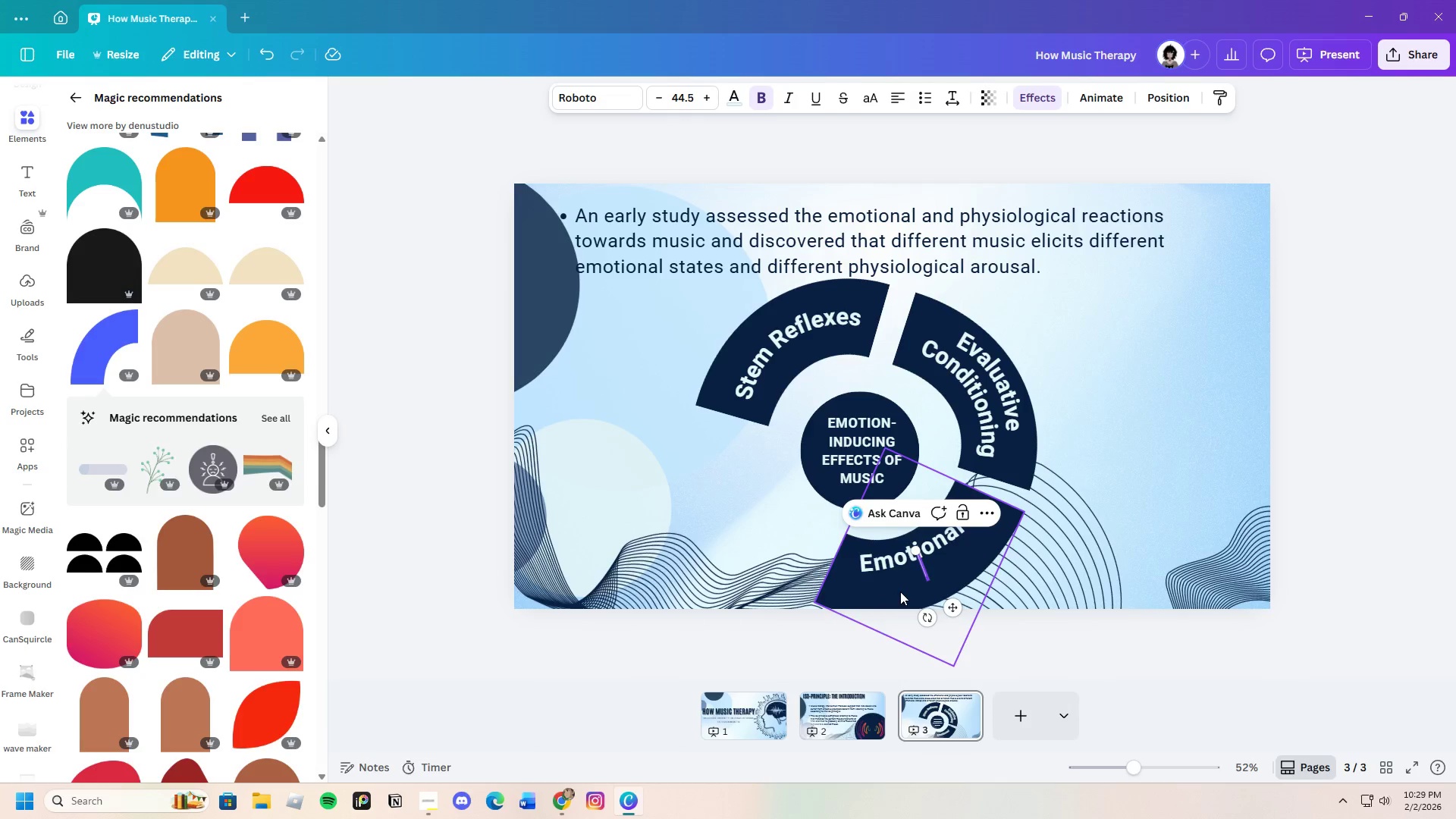 
key(Control+C)
 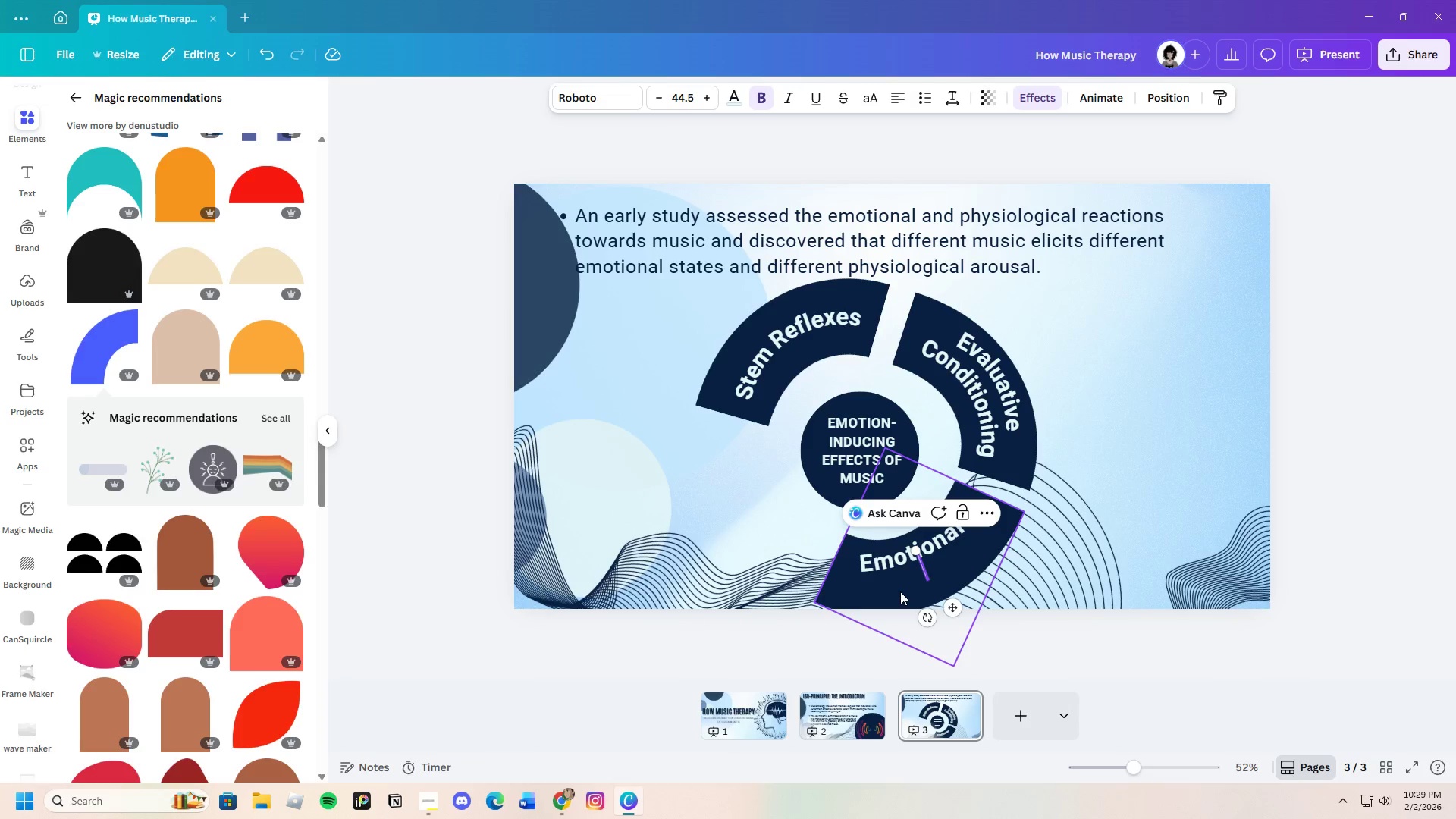 
key(Control+V)
 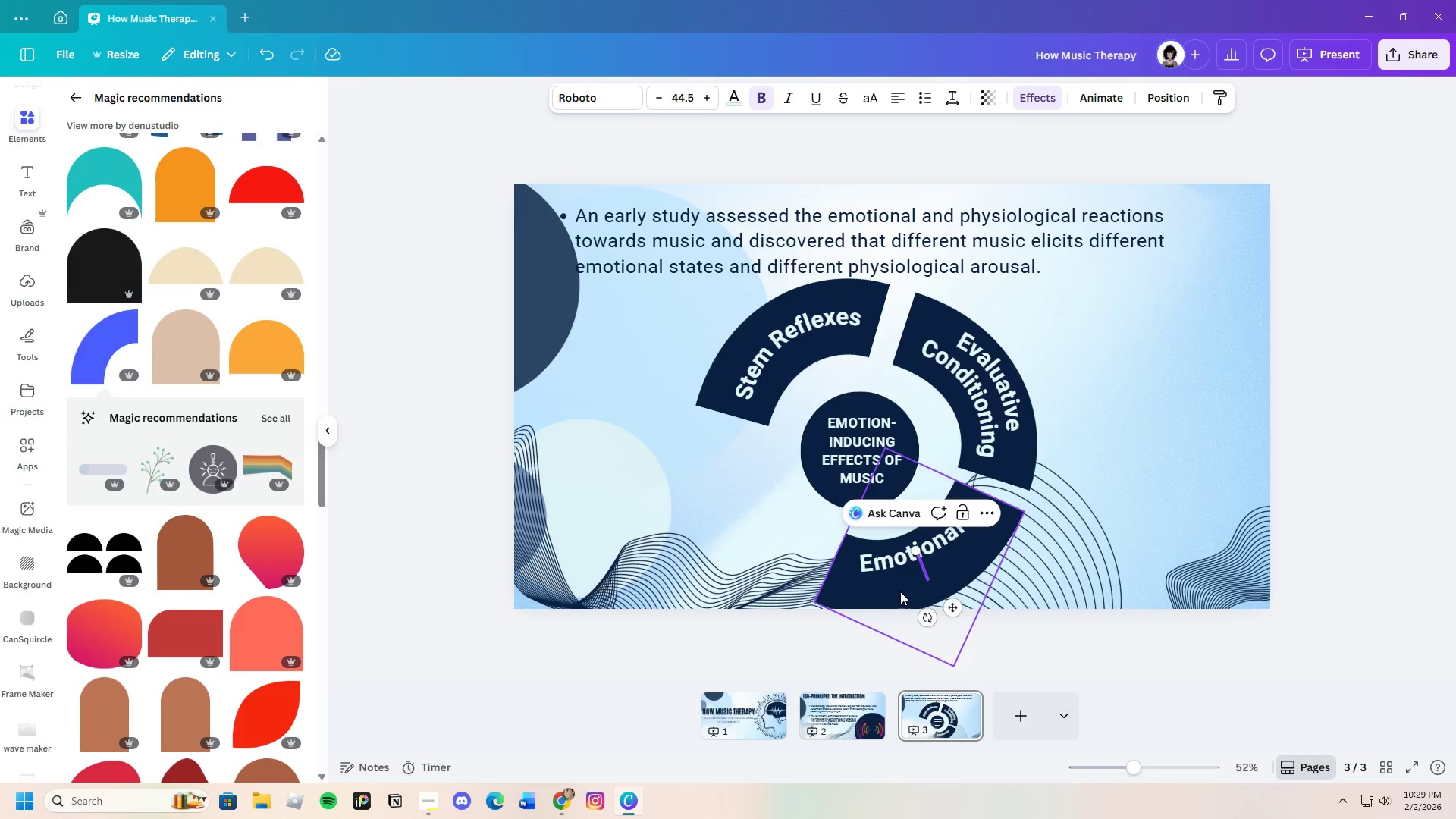 
key(Control+V)
 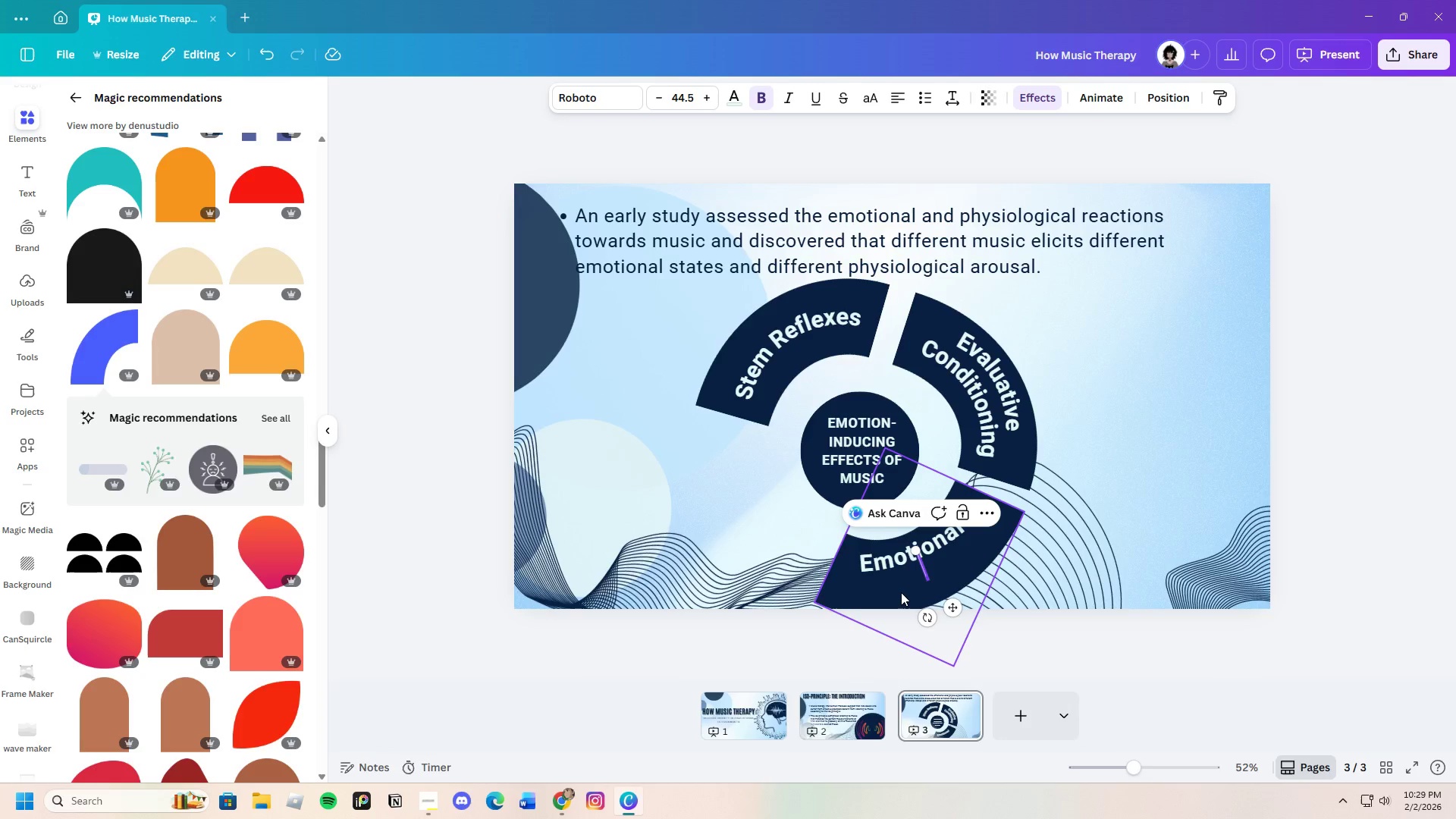 
left_click([906, 588])
 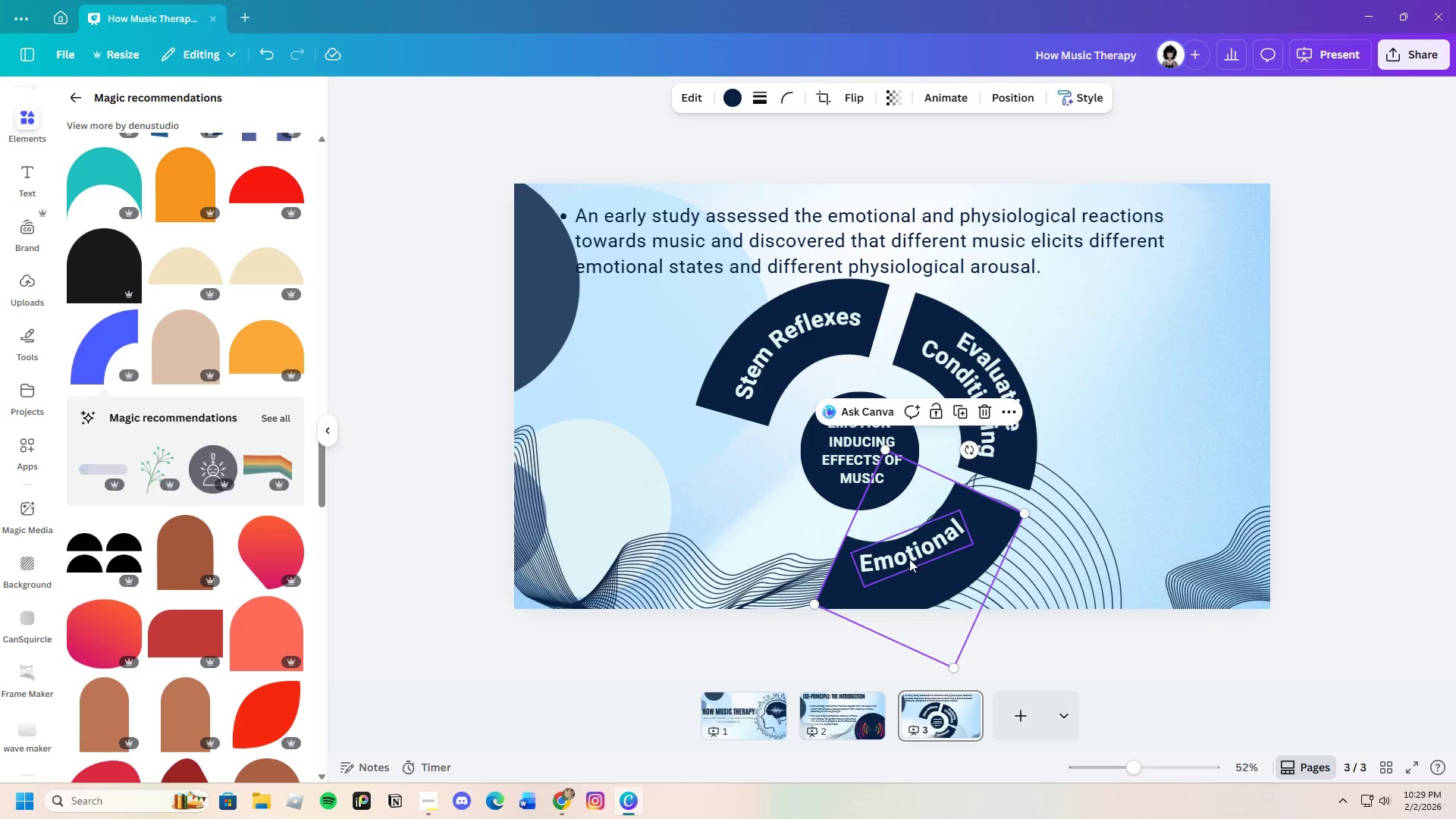 
left_click([902, 556])
 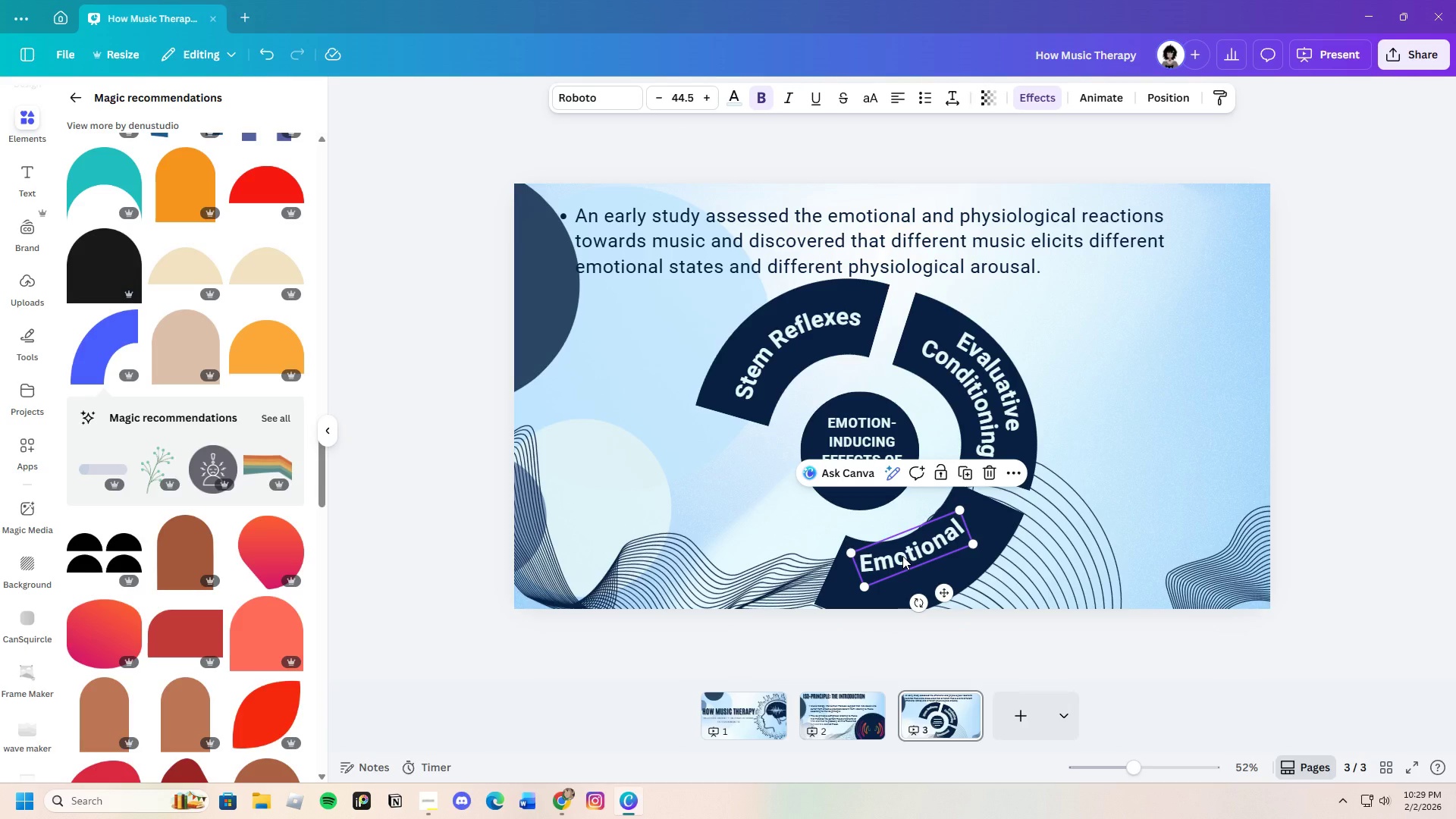 
key(Control+C)
 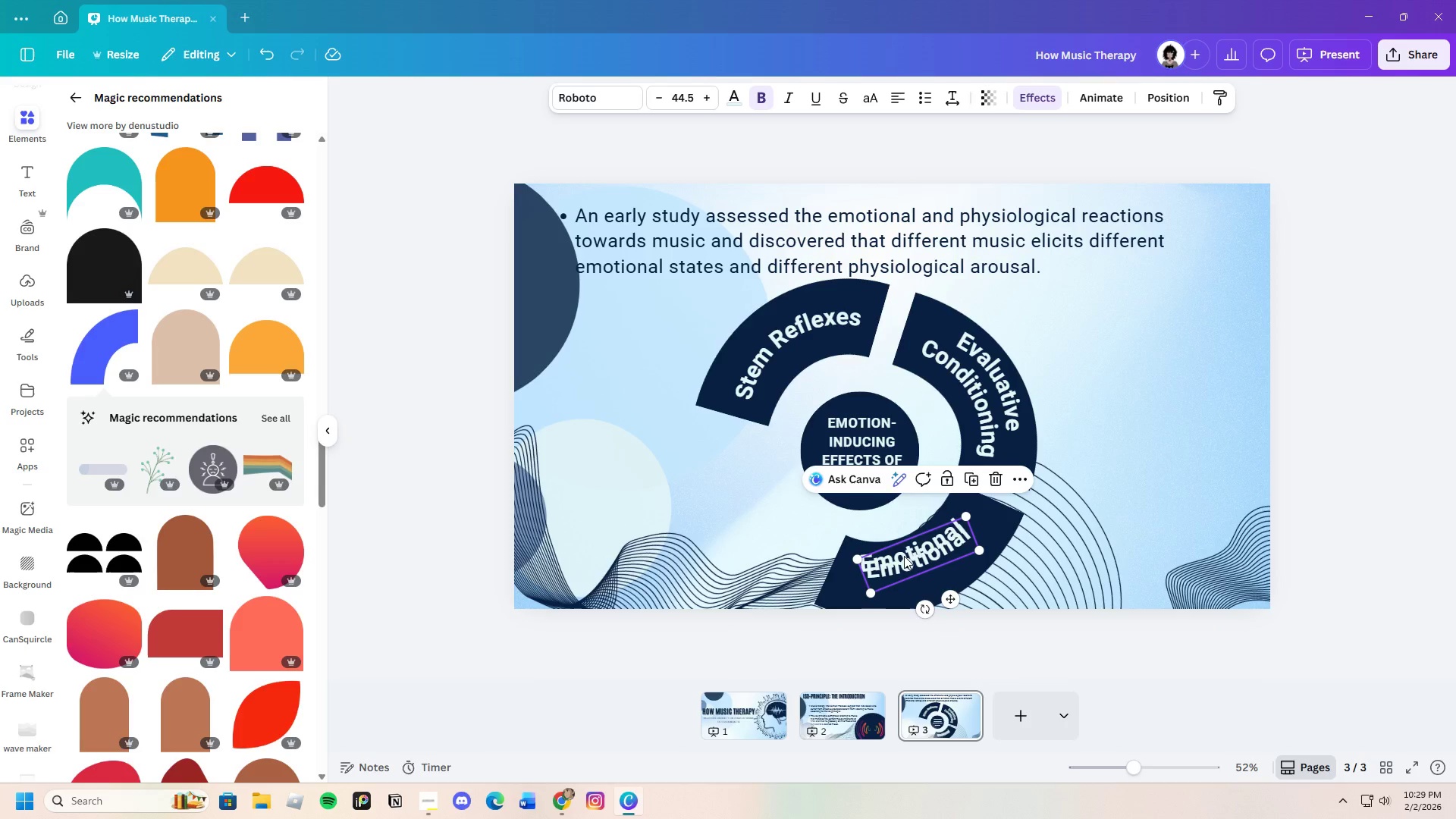 
key(Control+V)
 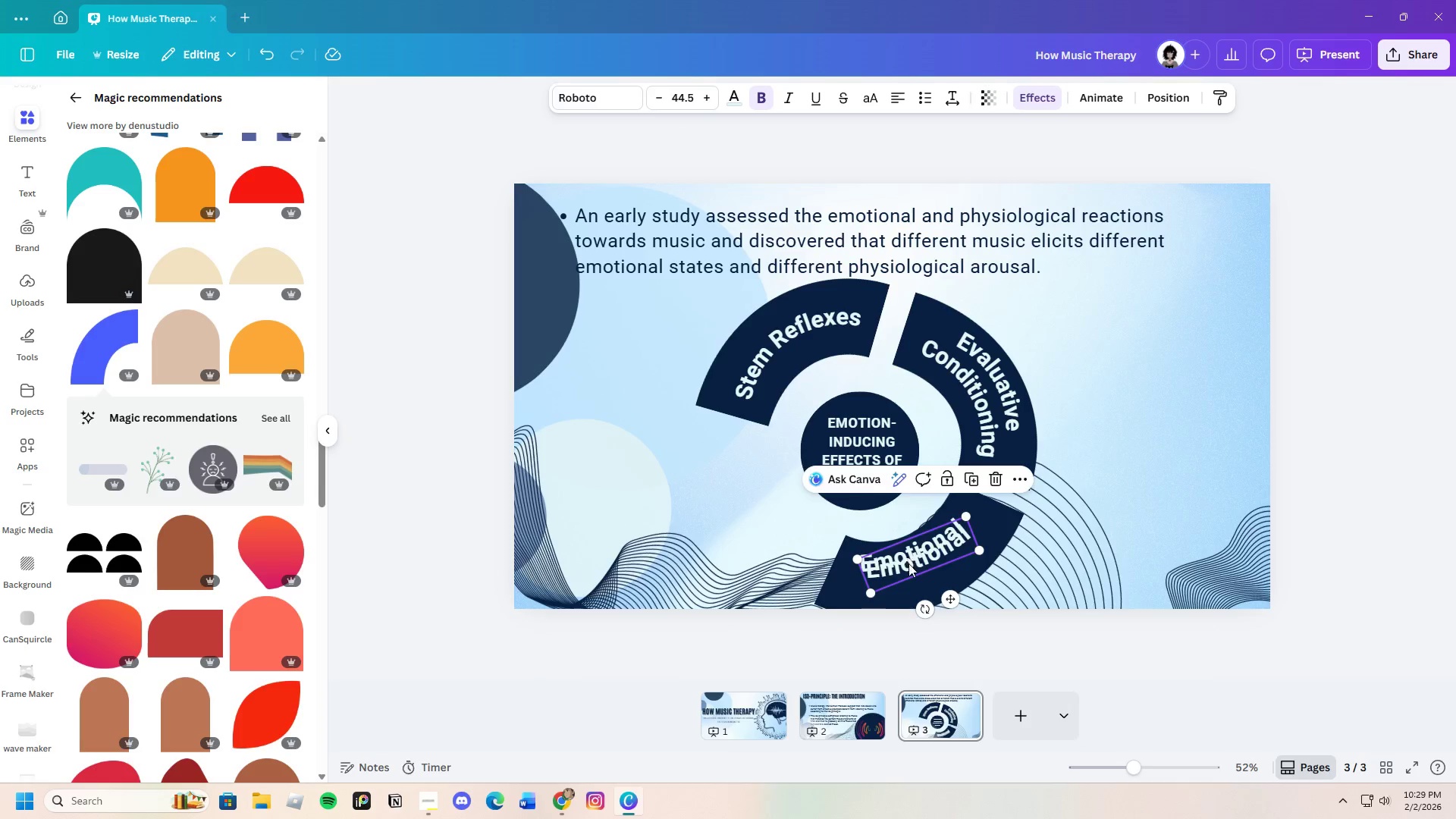 
left_click_drag(start_coordinate=[908, 562], to_coordinate=[913, 579])
 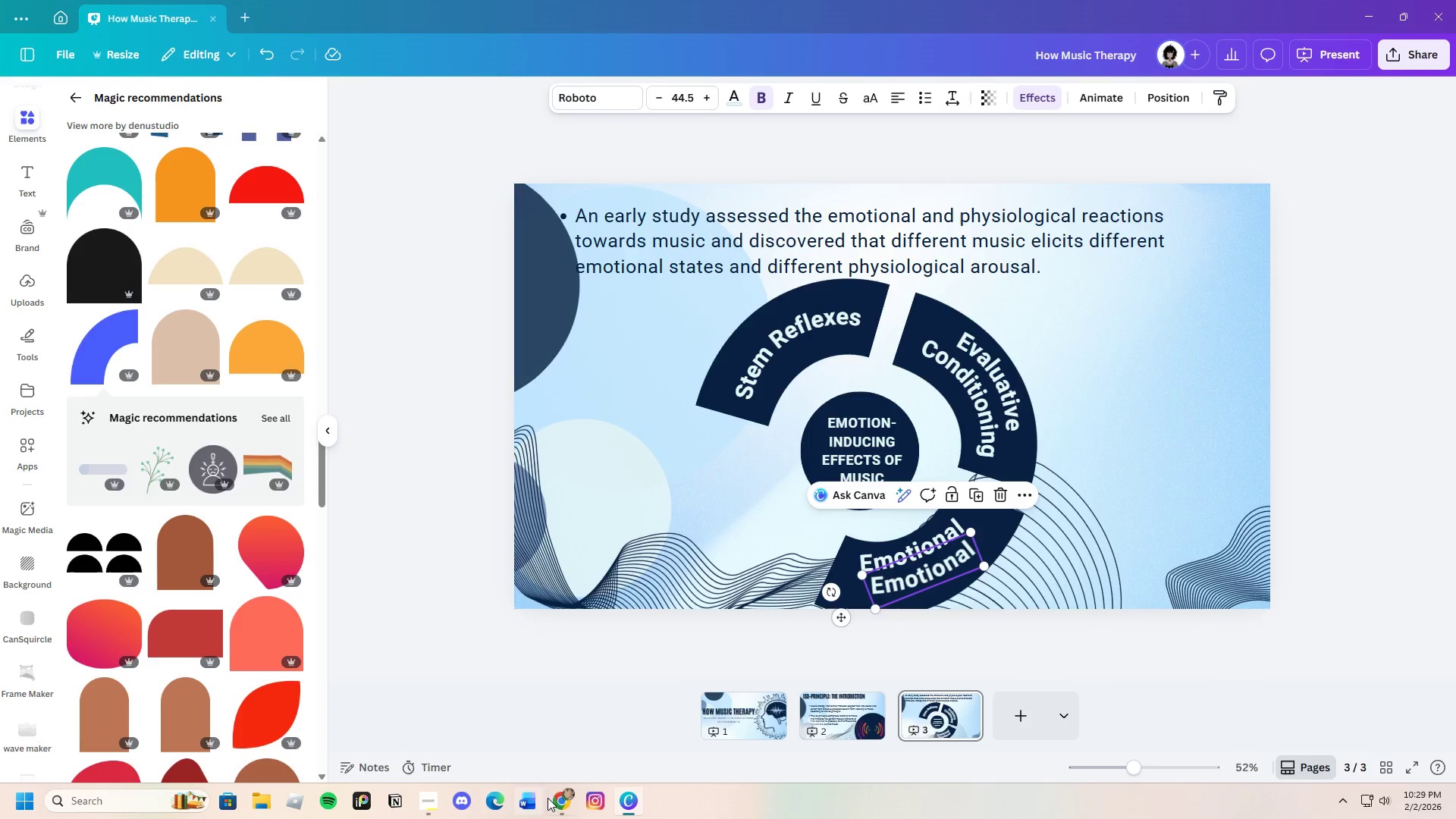 
left_click([555, 797])
 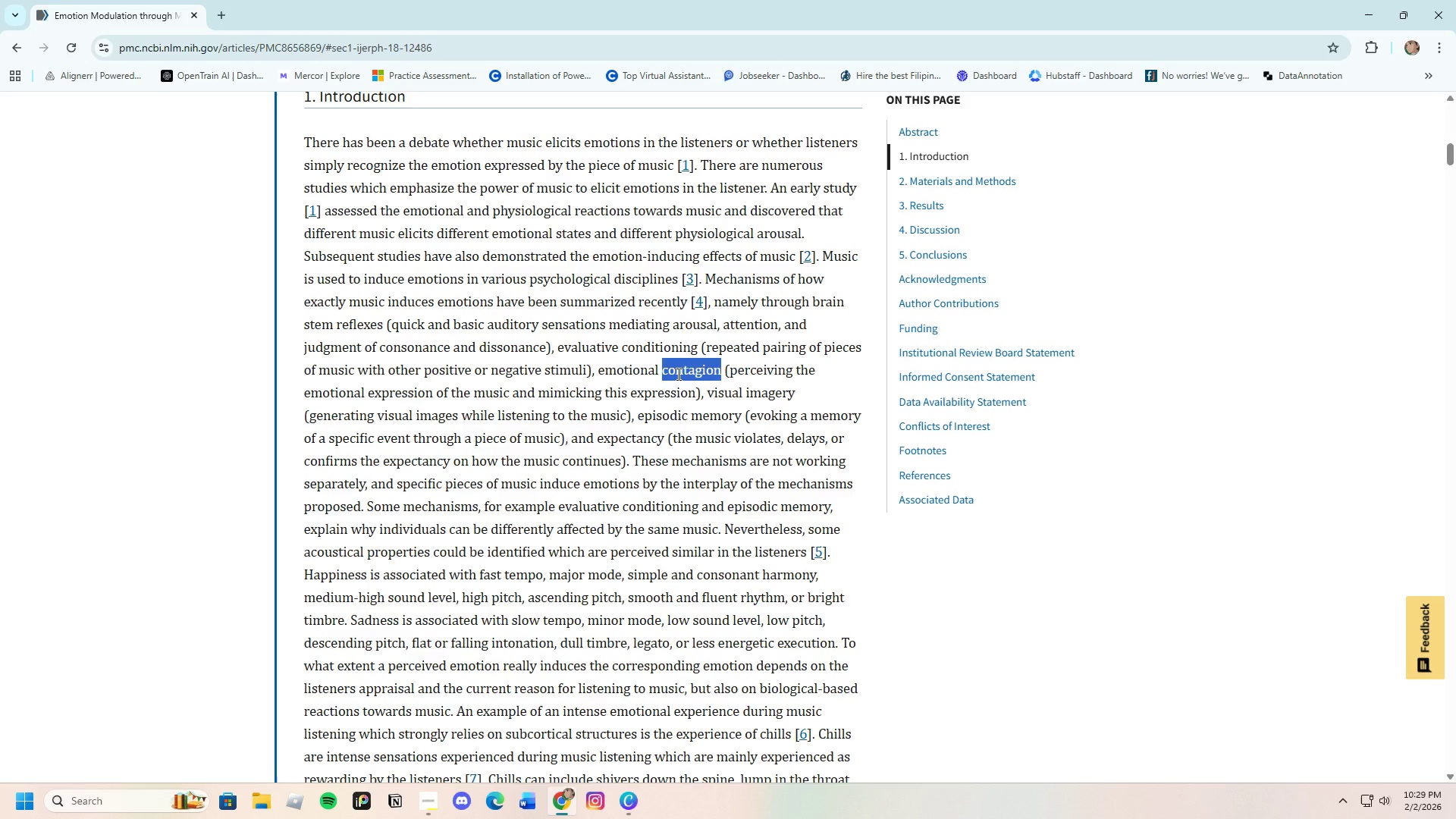 
right_click([677, 374])
 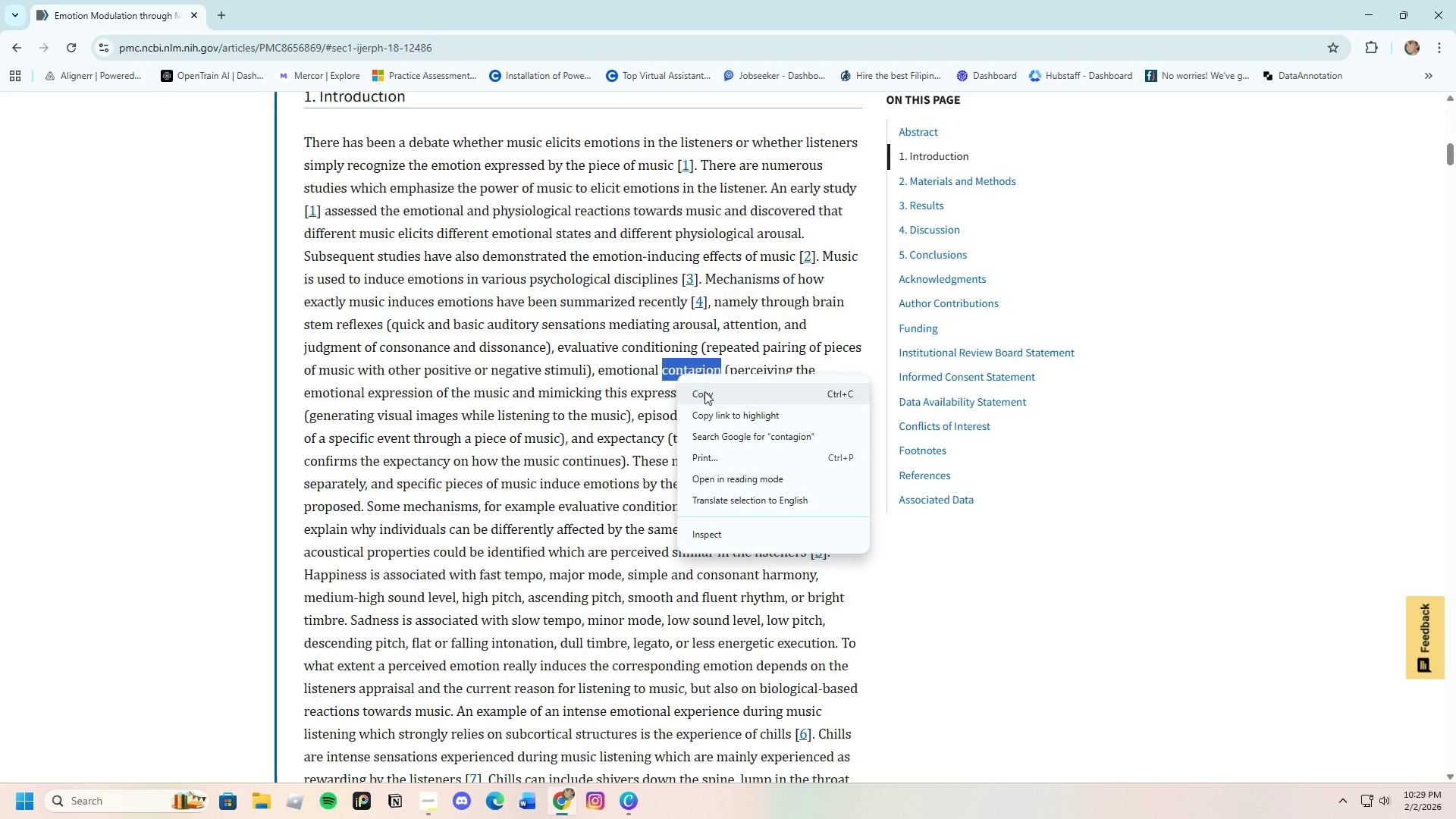 
left_click([704, 391])
 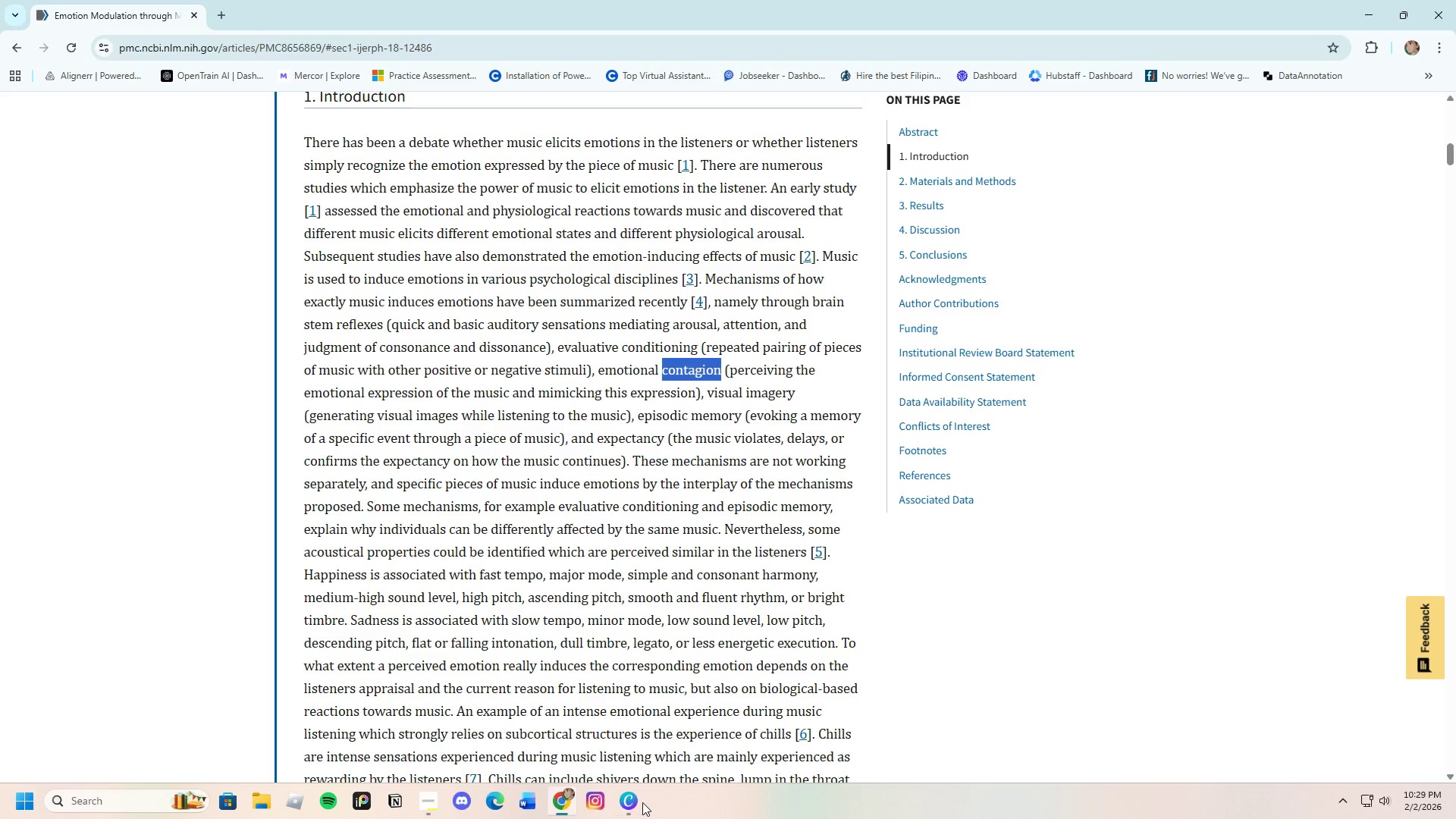 
left_click([624, 804])
 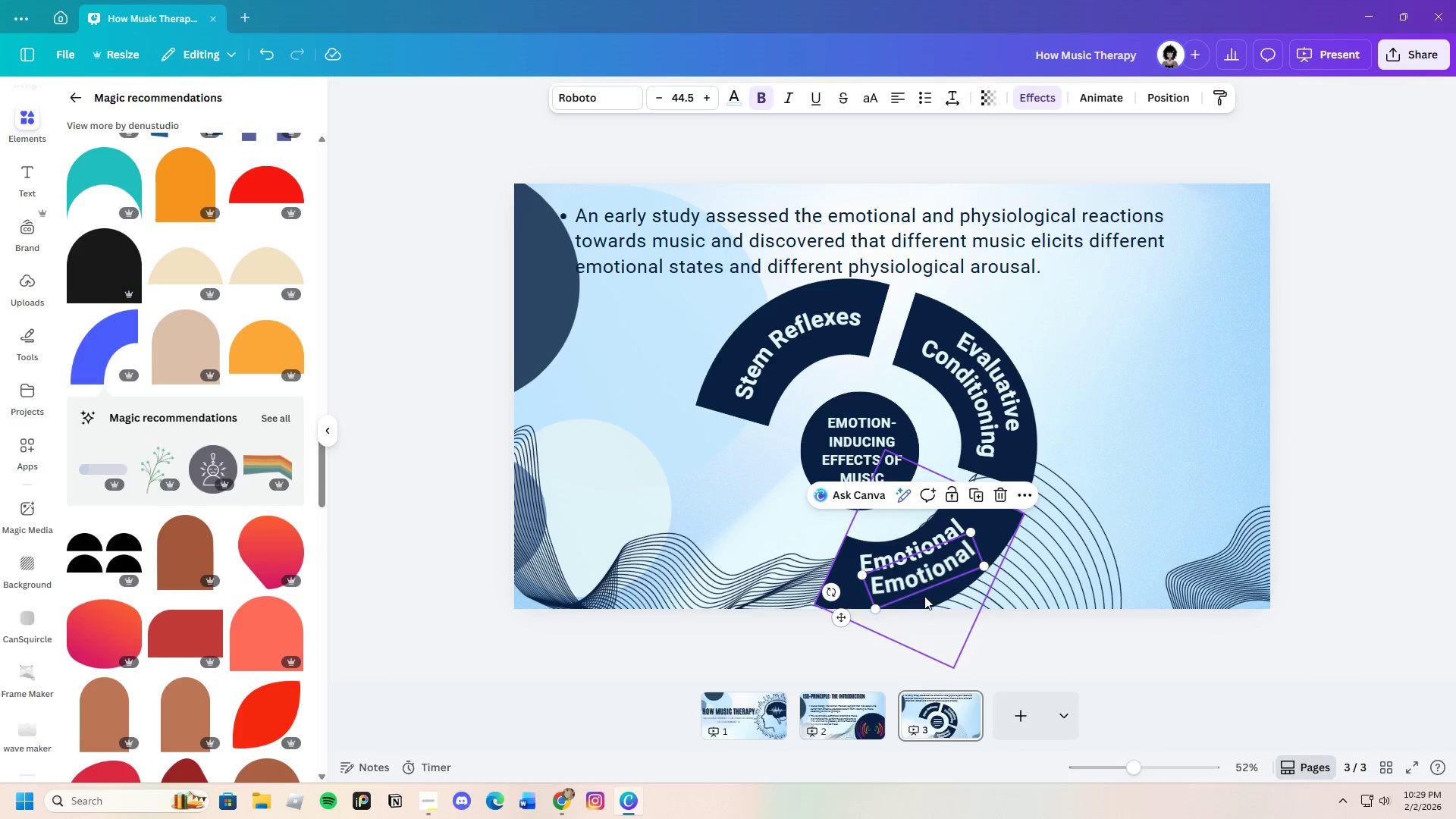 
left_click([933, 579])
 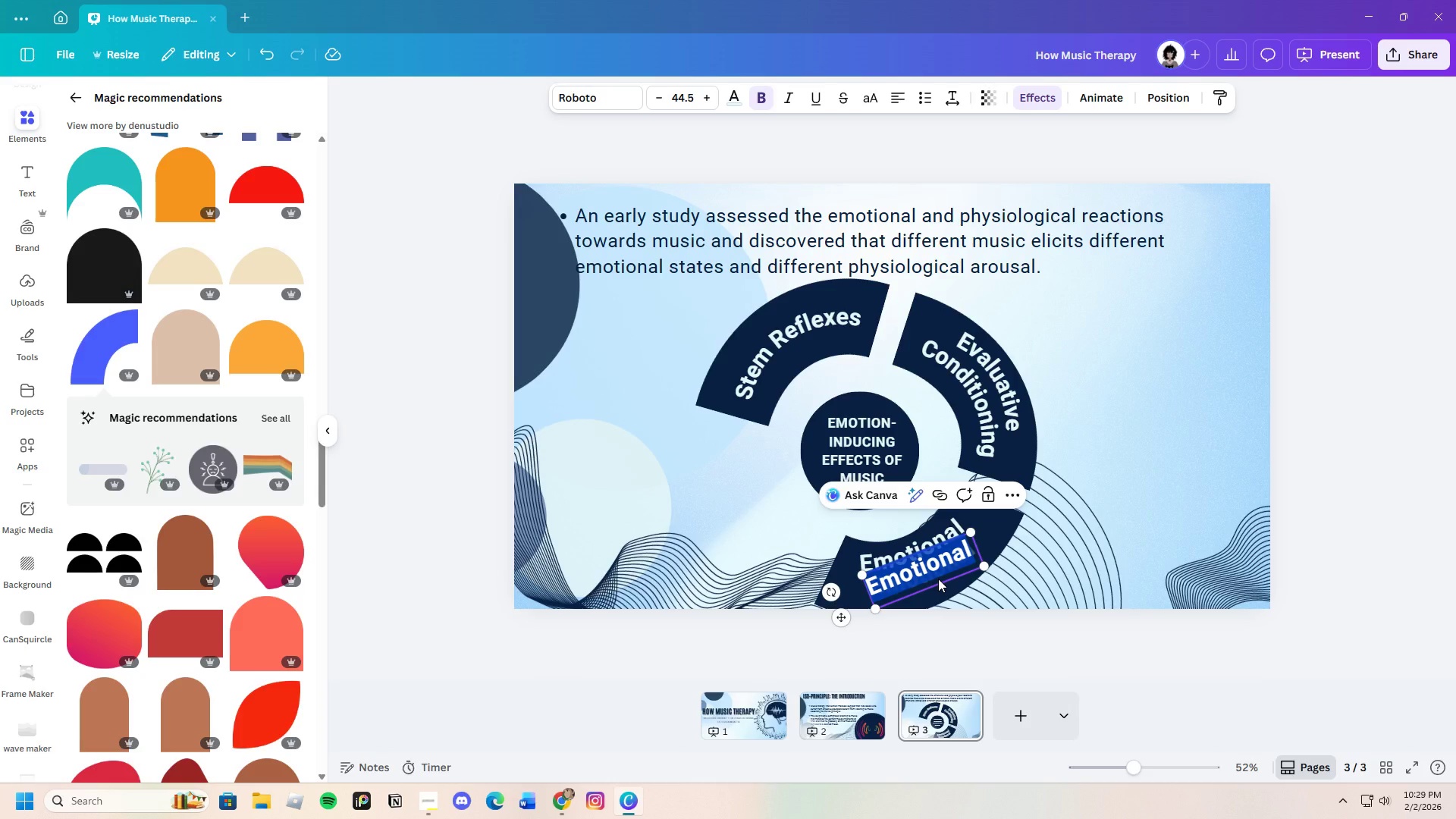 
key(Backspace)
 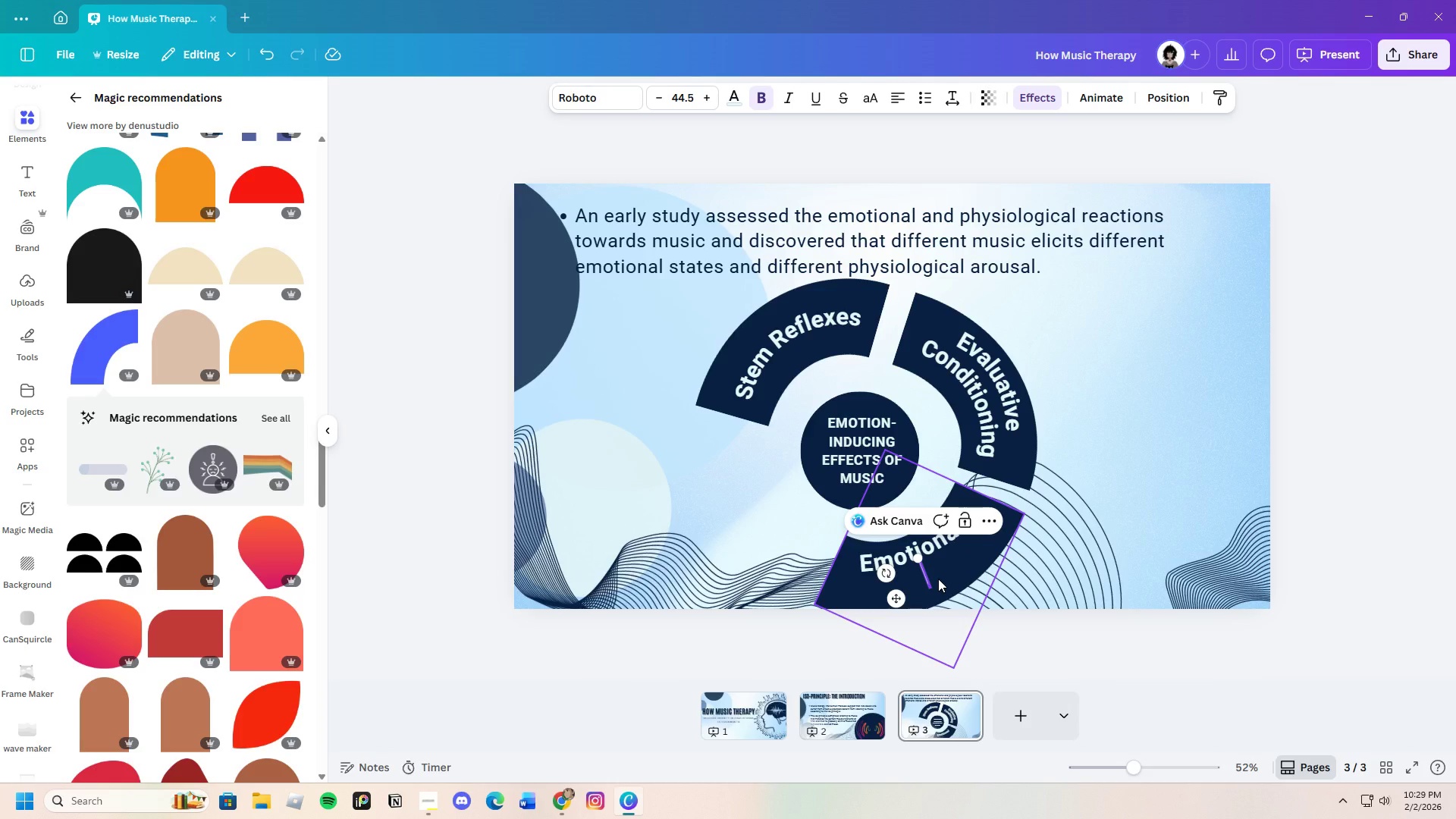 
key(Control+V)
 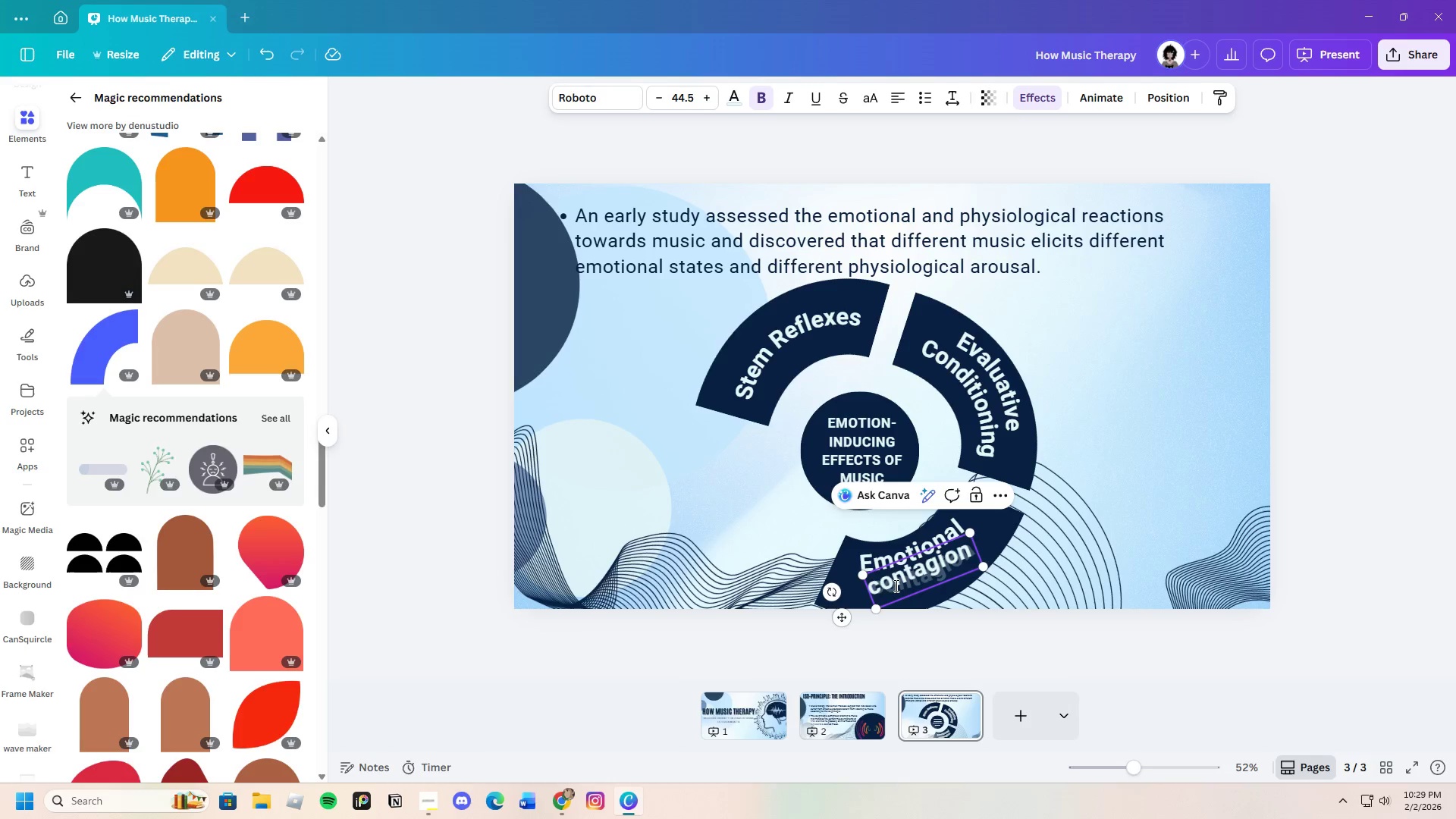 
left_click([874, 583])
 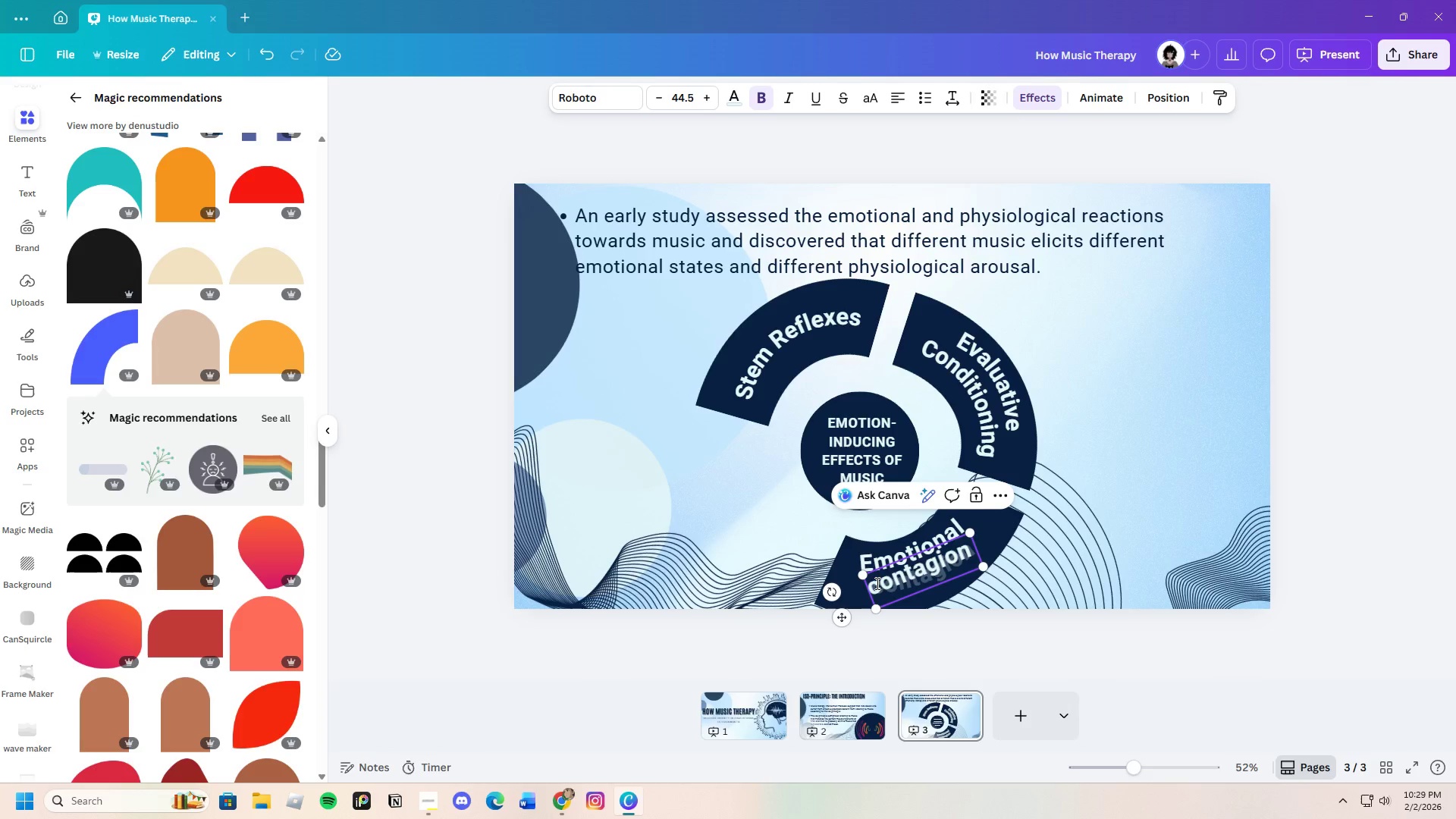 
key(Backspace)
 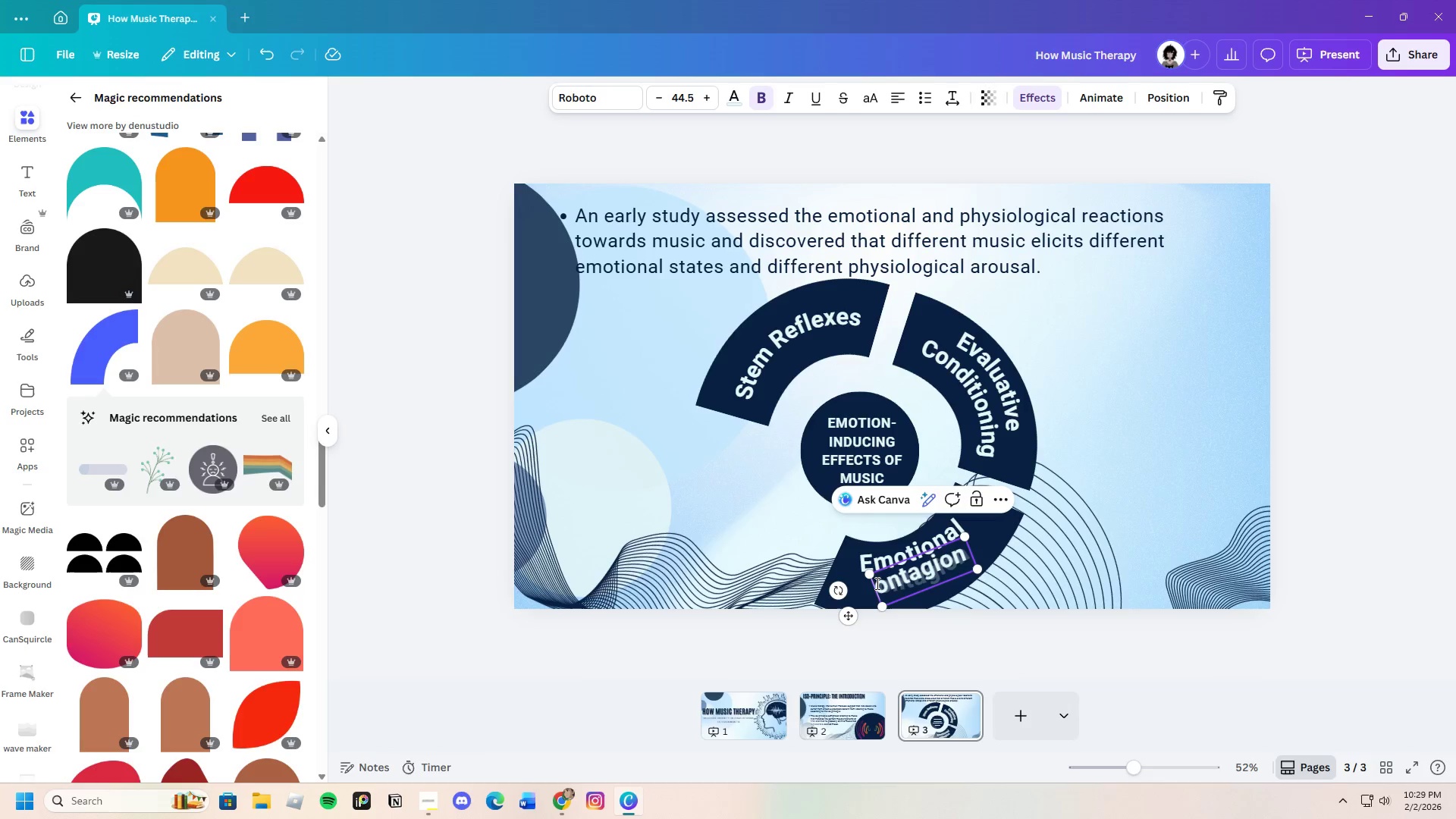 
key(Shift+C)
 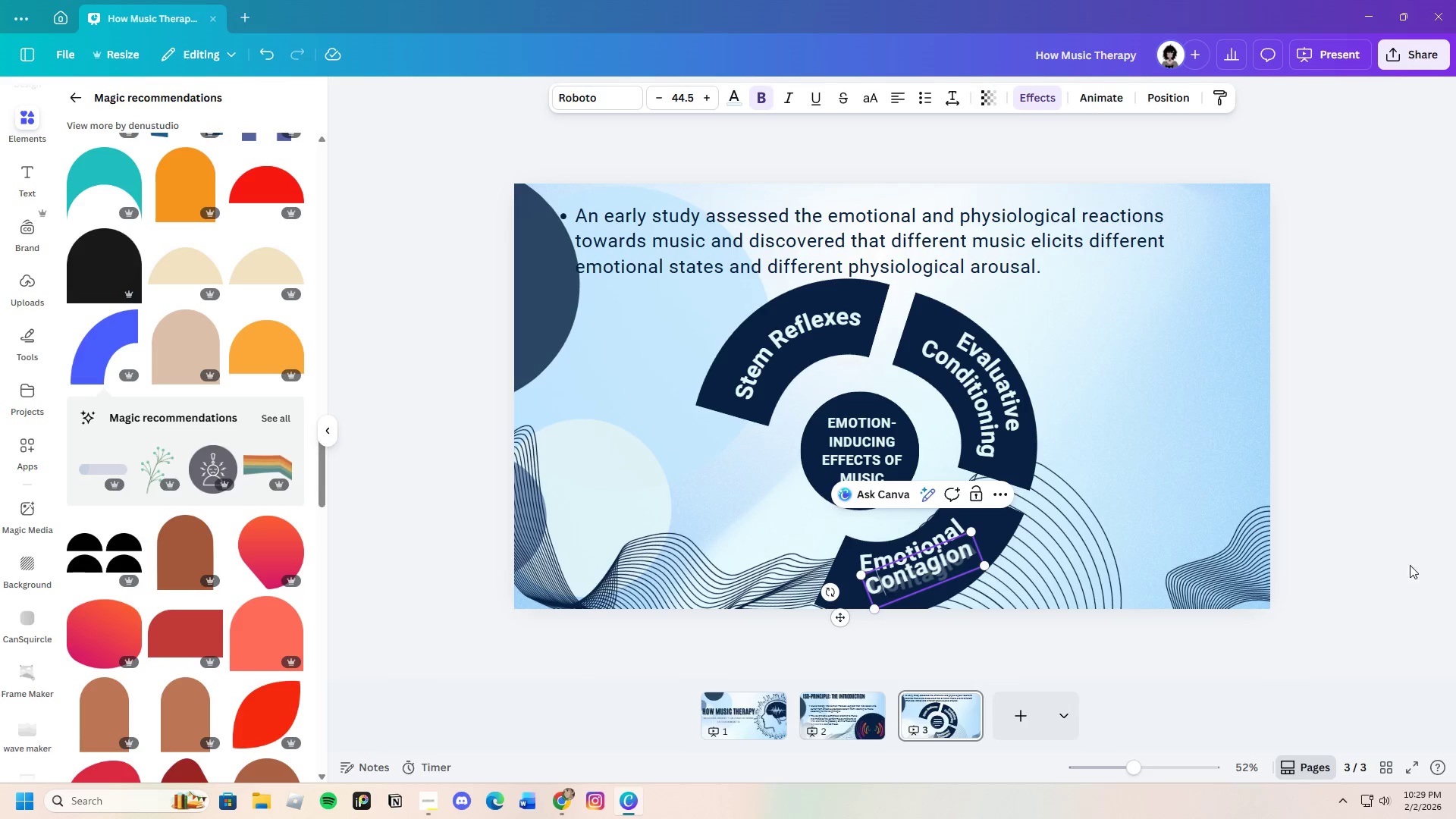 
left_click_drag(start_coordinate=[1385, 539], to_coordinate=[1392, 542])
 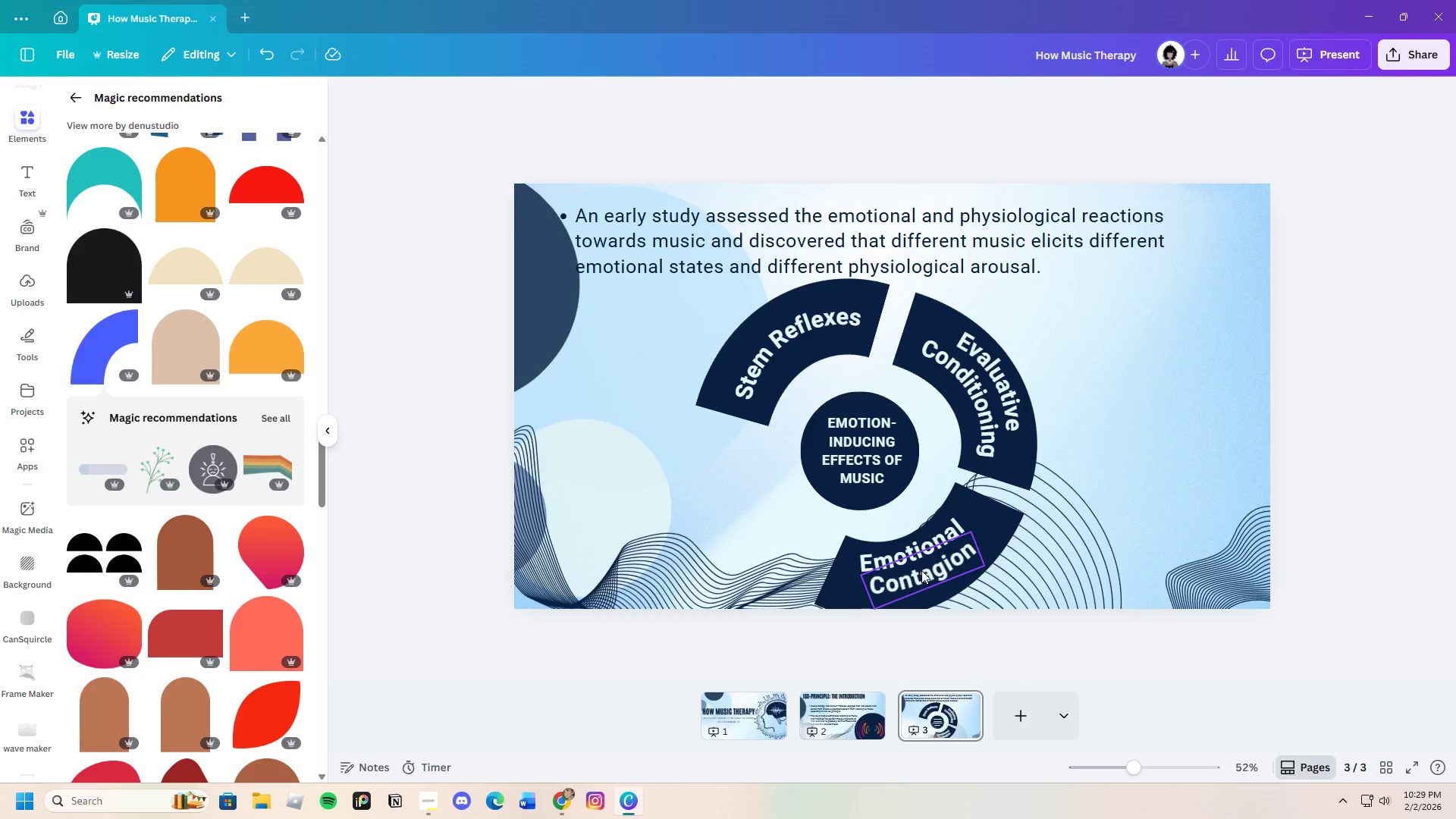 
left_click([921, 570])
 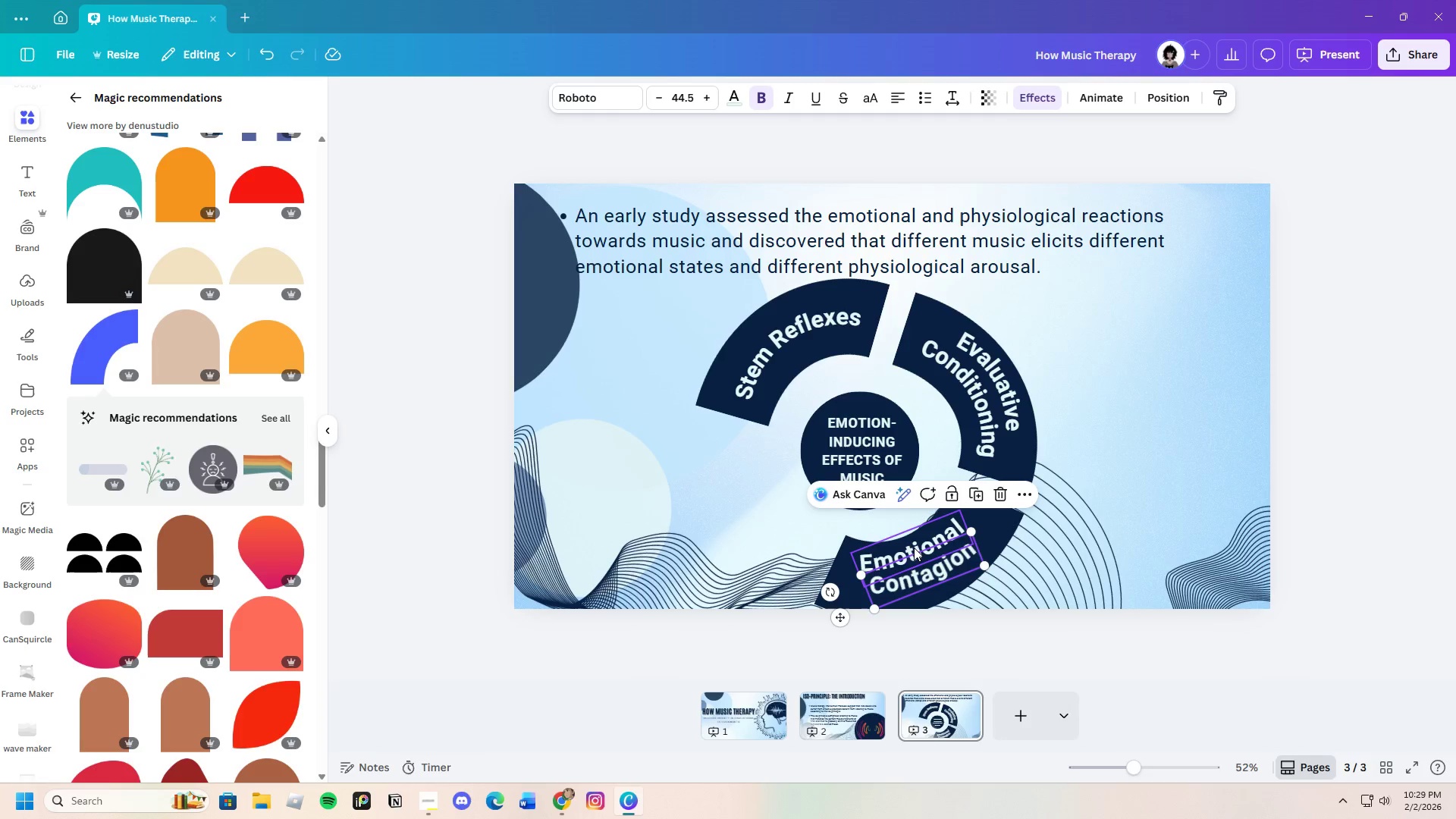 
left_click([911, 544])
 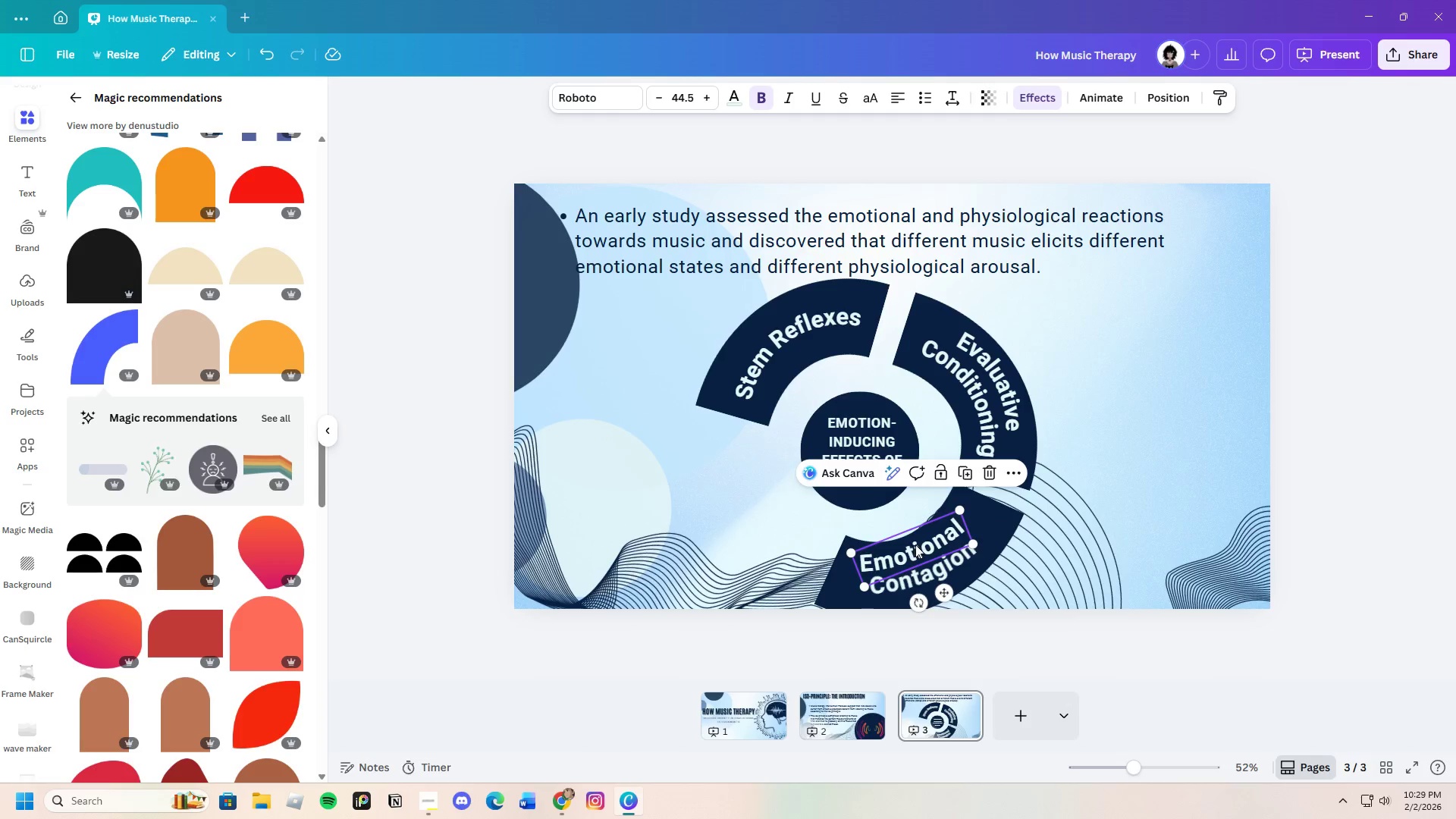 
left_click_drag(start_coordinate=[913, 544], to_coordinate=[920, 535])
 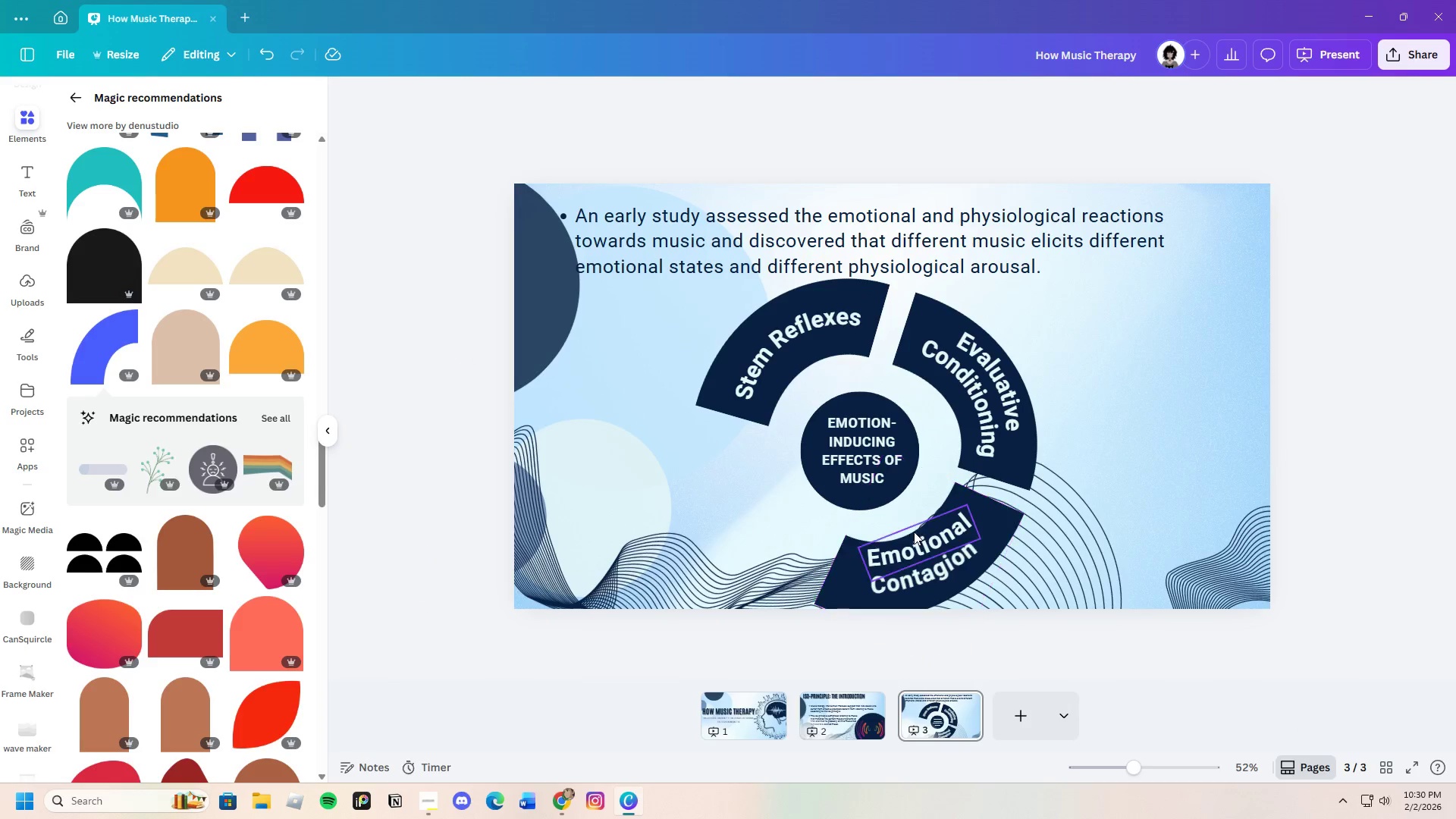 
wait(12.61)
 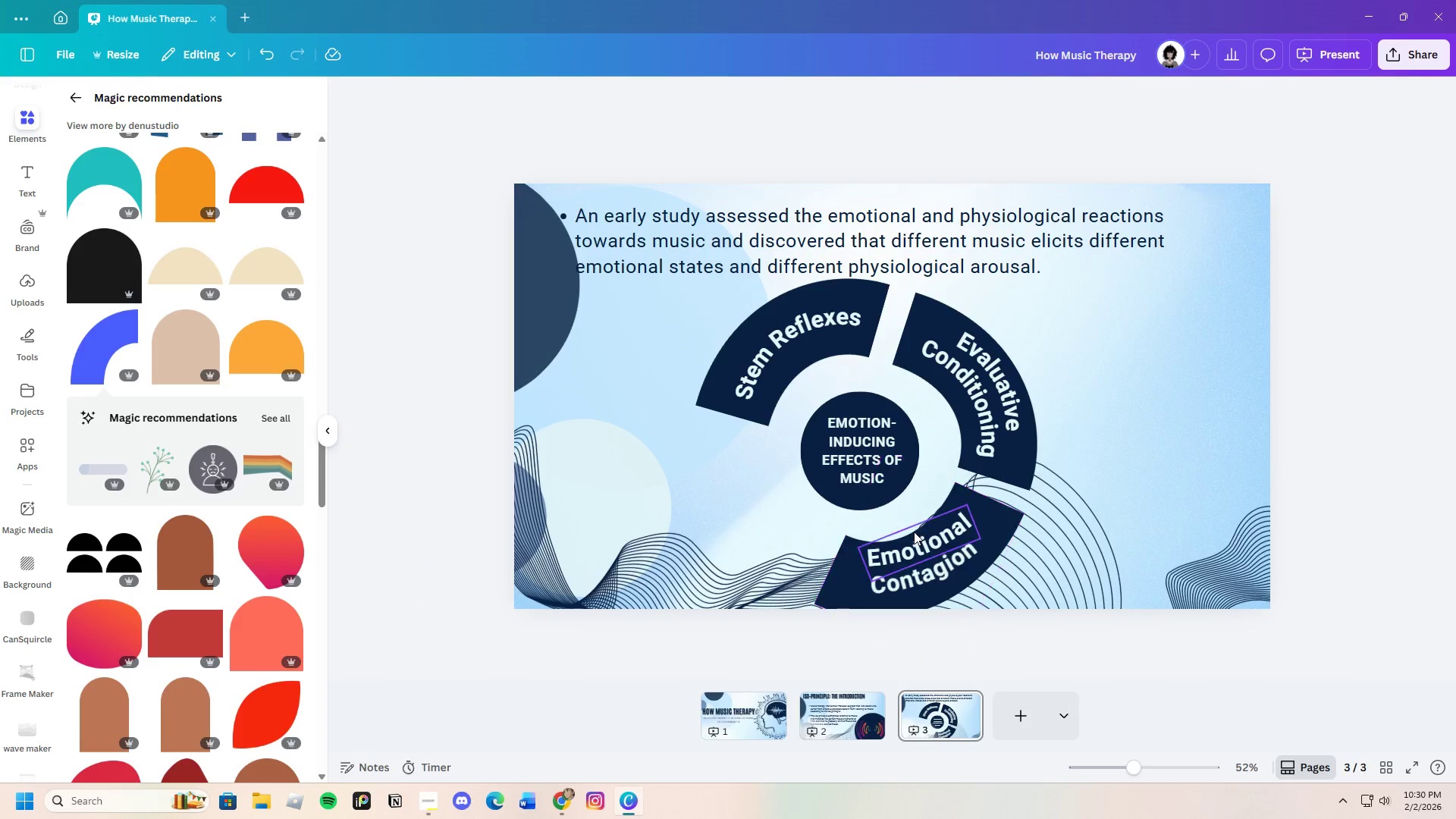 
left_click_drag(start_coordinate=[923, 603], to_coordinate=[930, 610])
 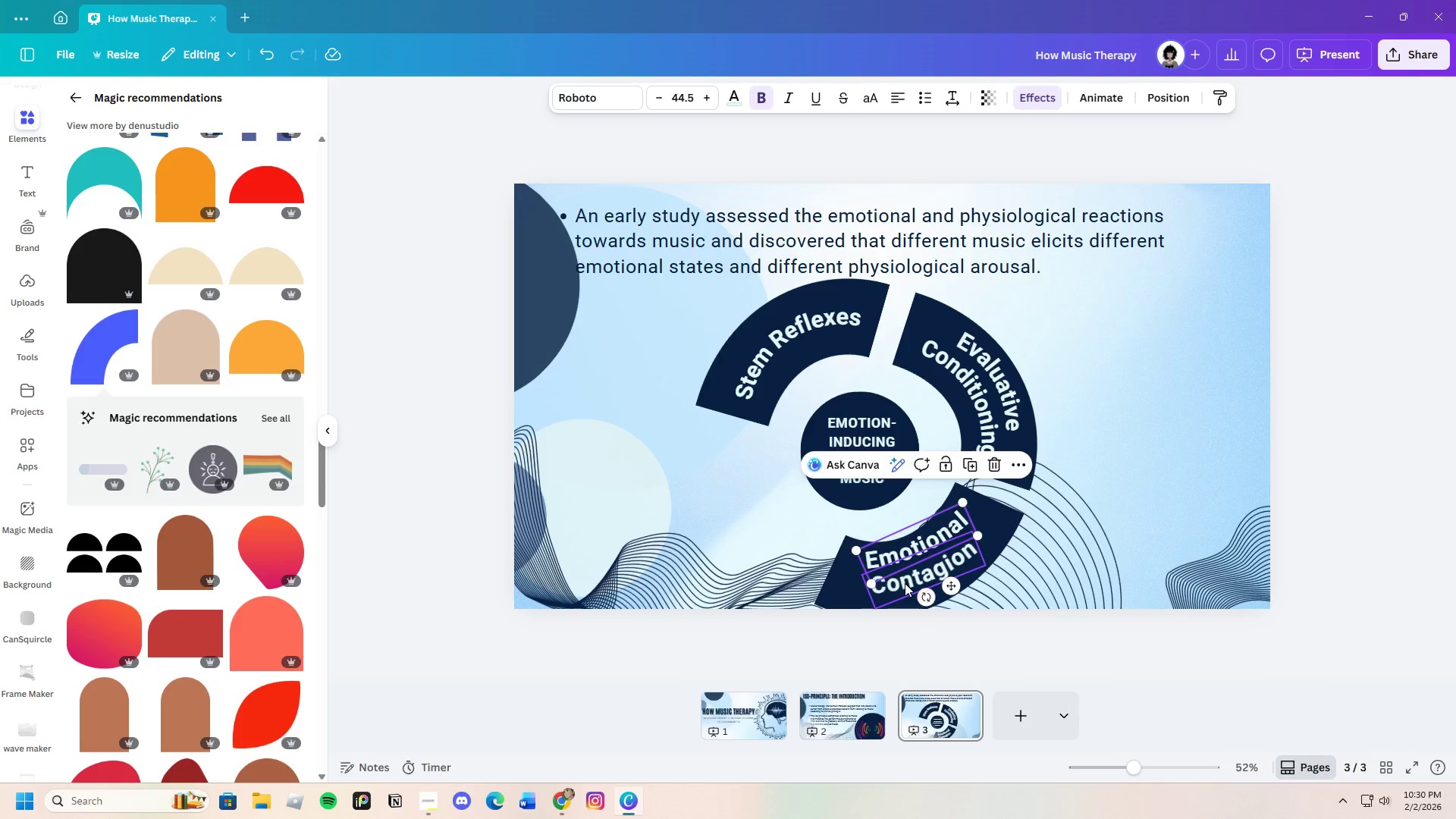 
left_click([905, 583])
 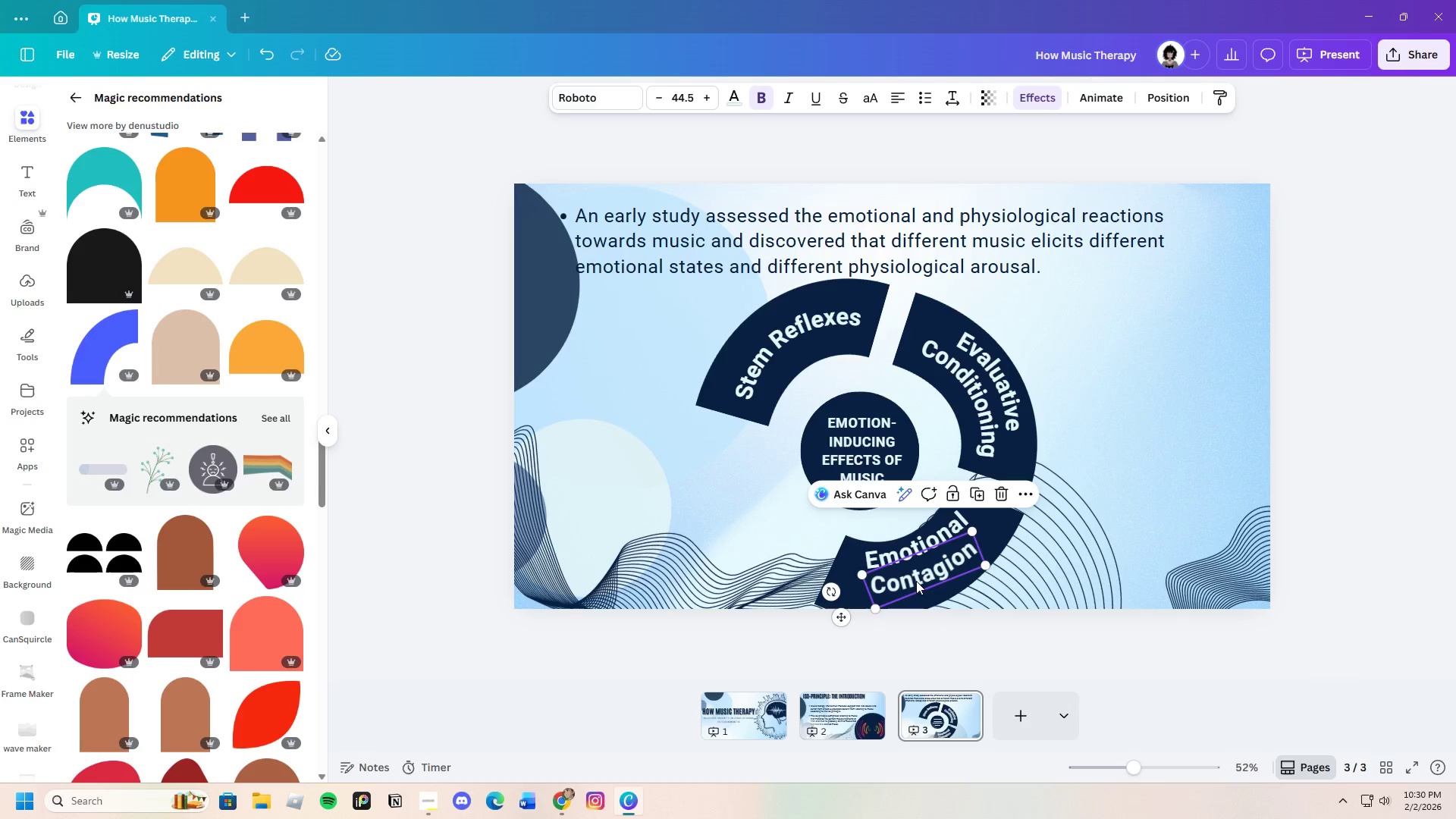 
left_click([916, 581])
 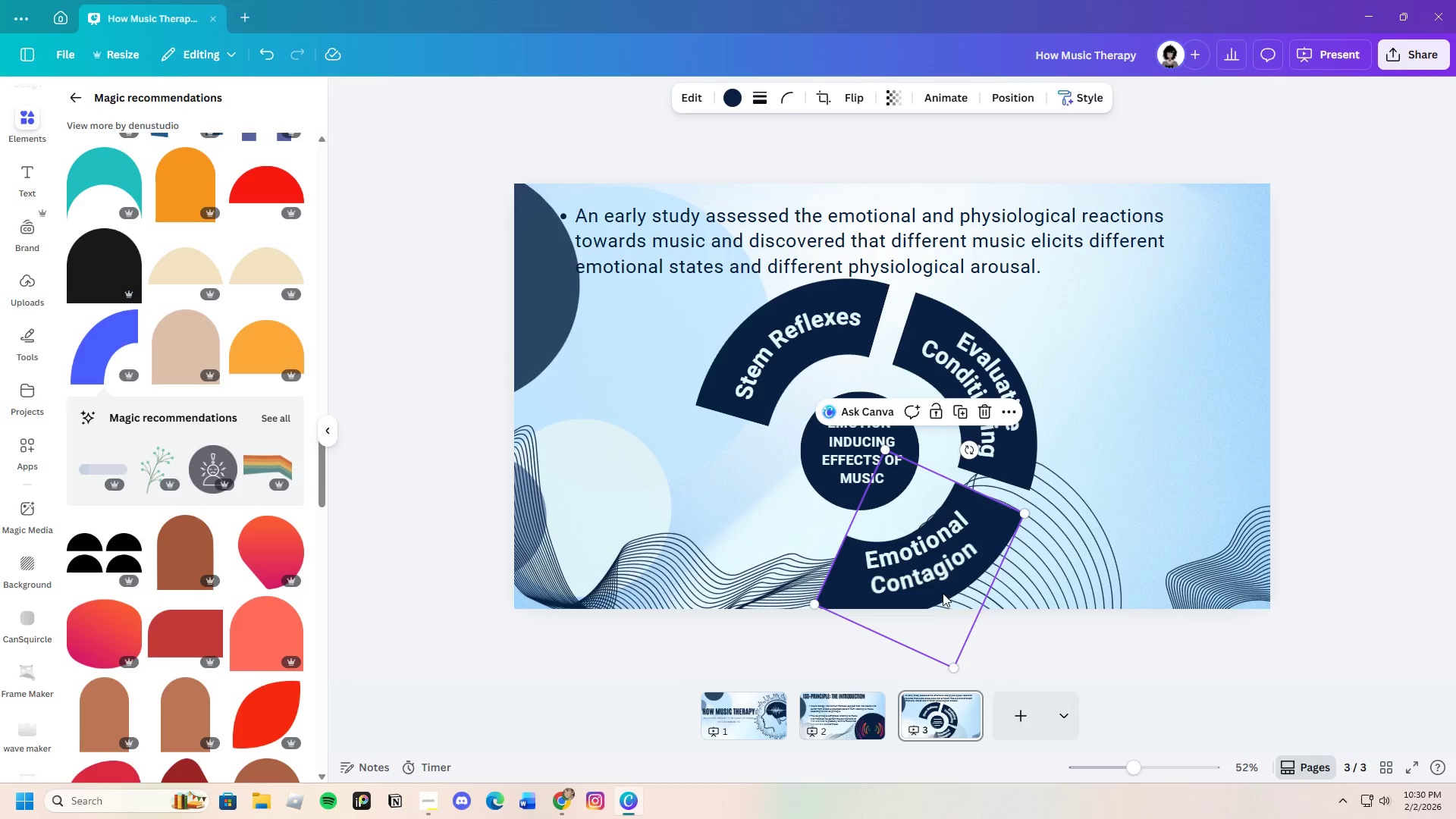 
double_click([919, 580])
 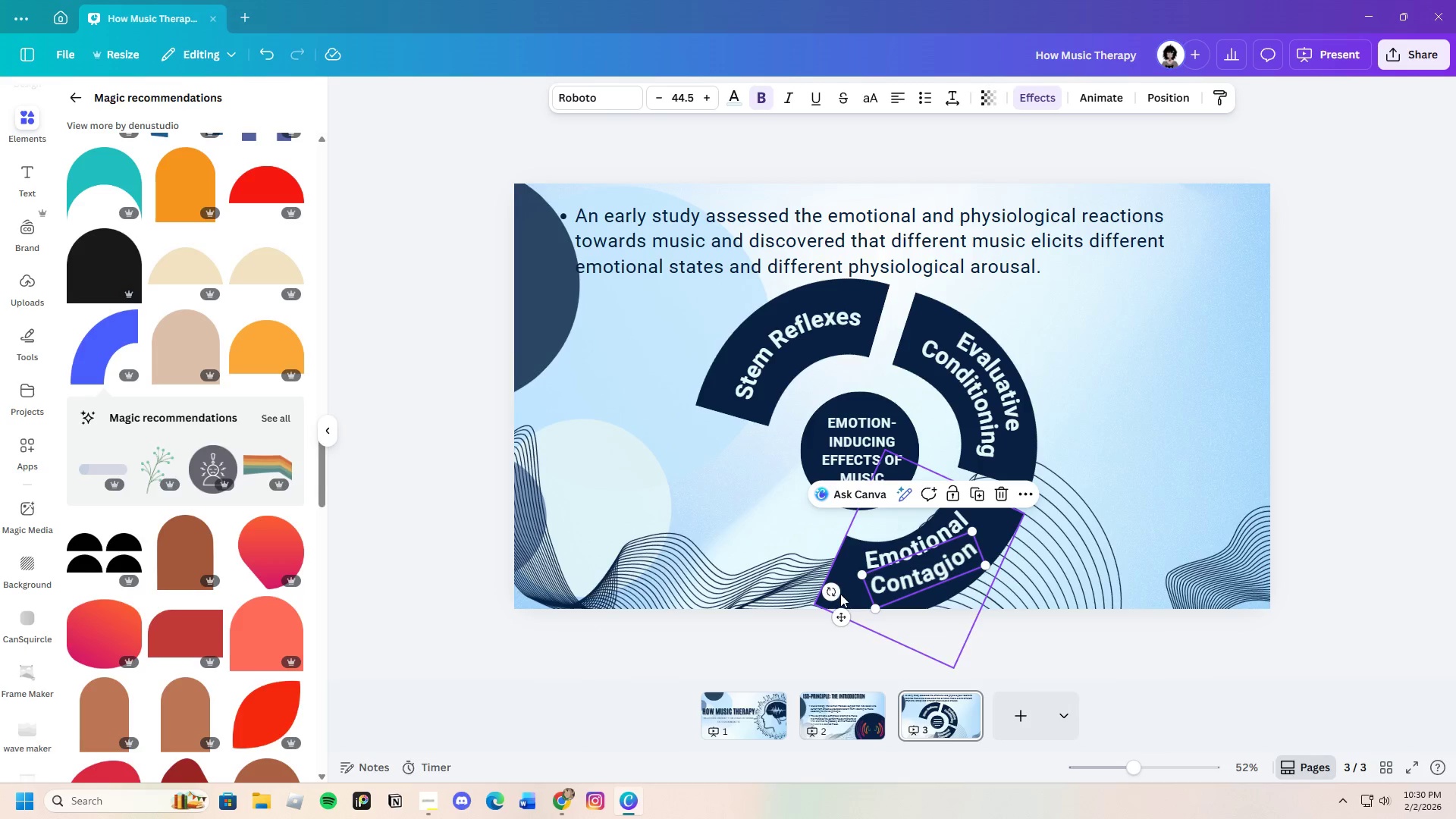 
left_click_drag(start_coordinate=[830, 592], to_coordinate=[831, 597])
 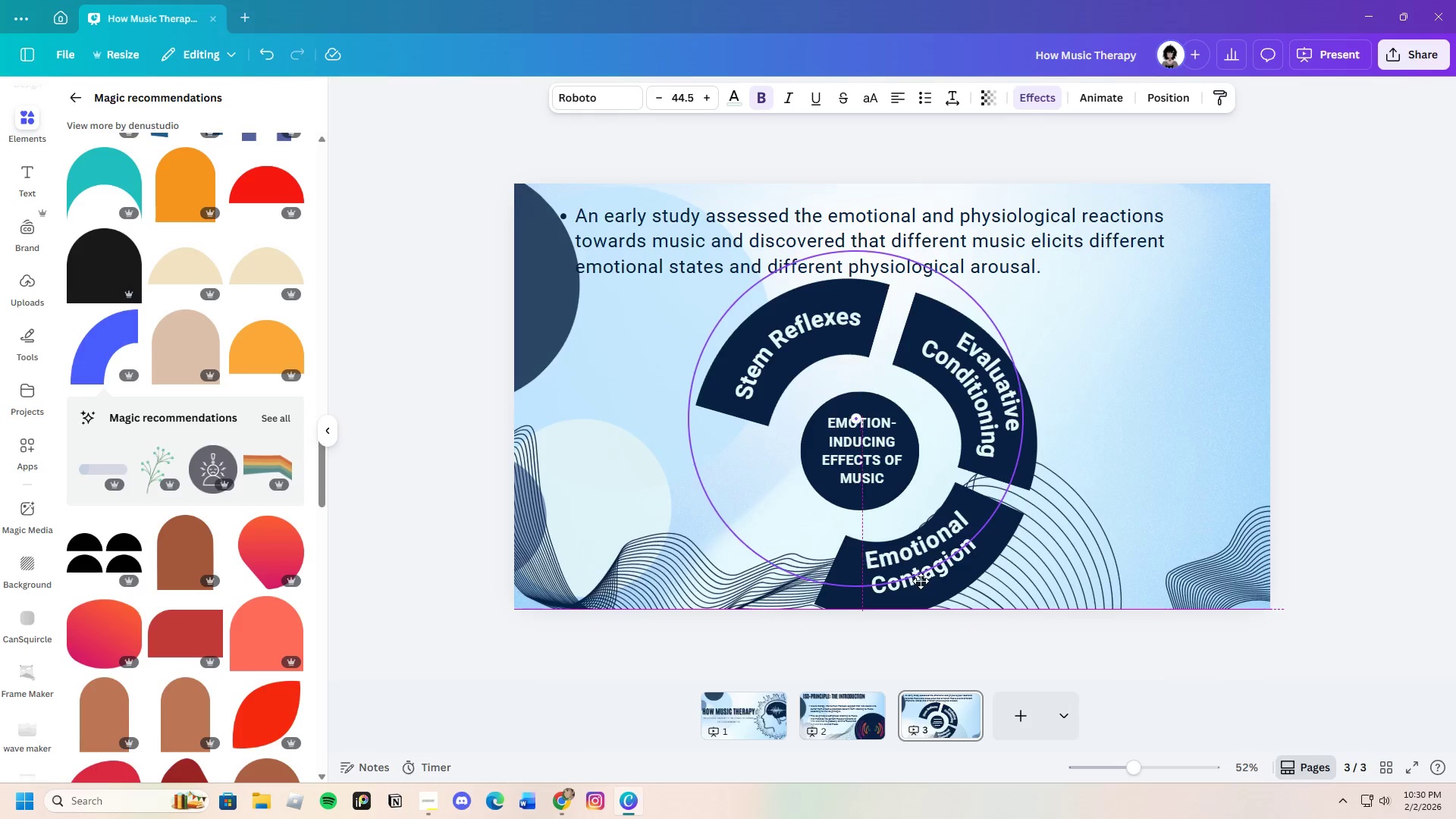 
left_click([1359, 502])
 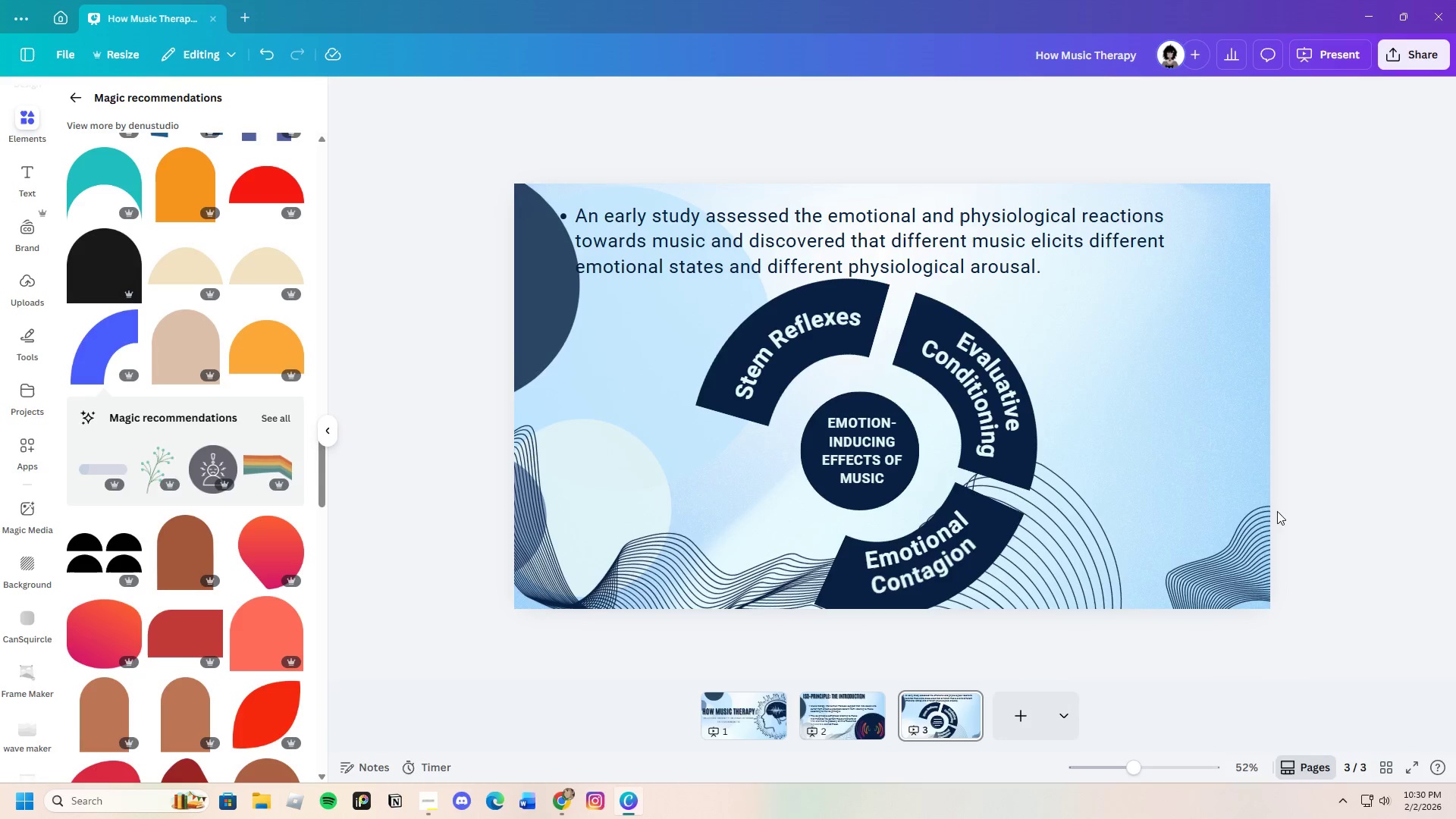 
left_click([1311, 494])
 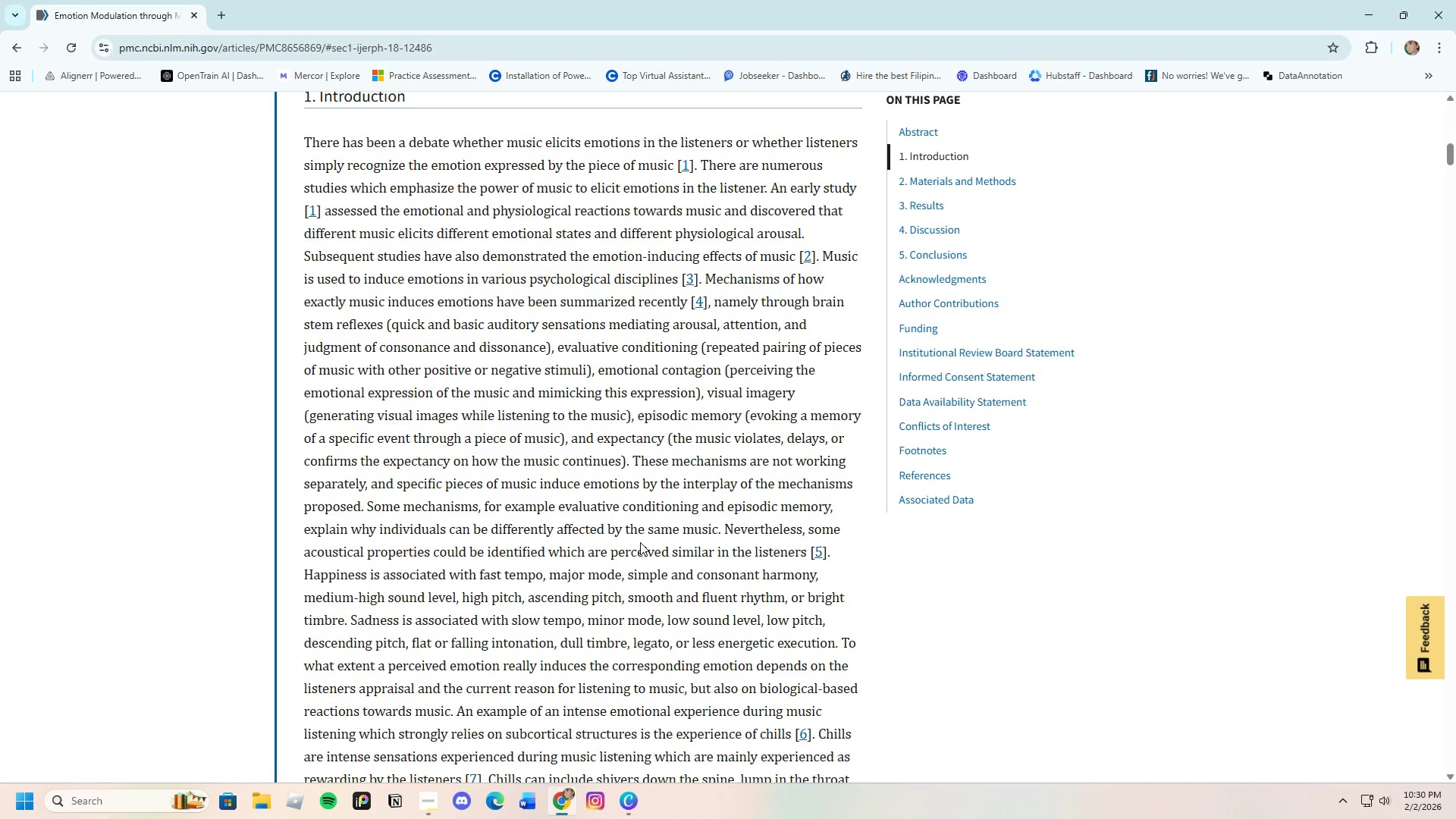 
wait(26.42)
 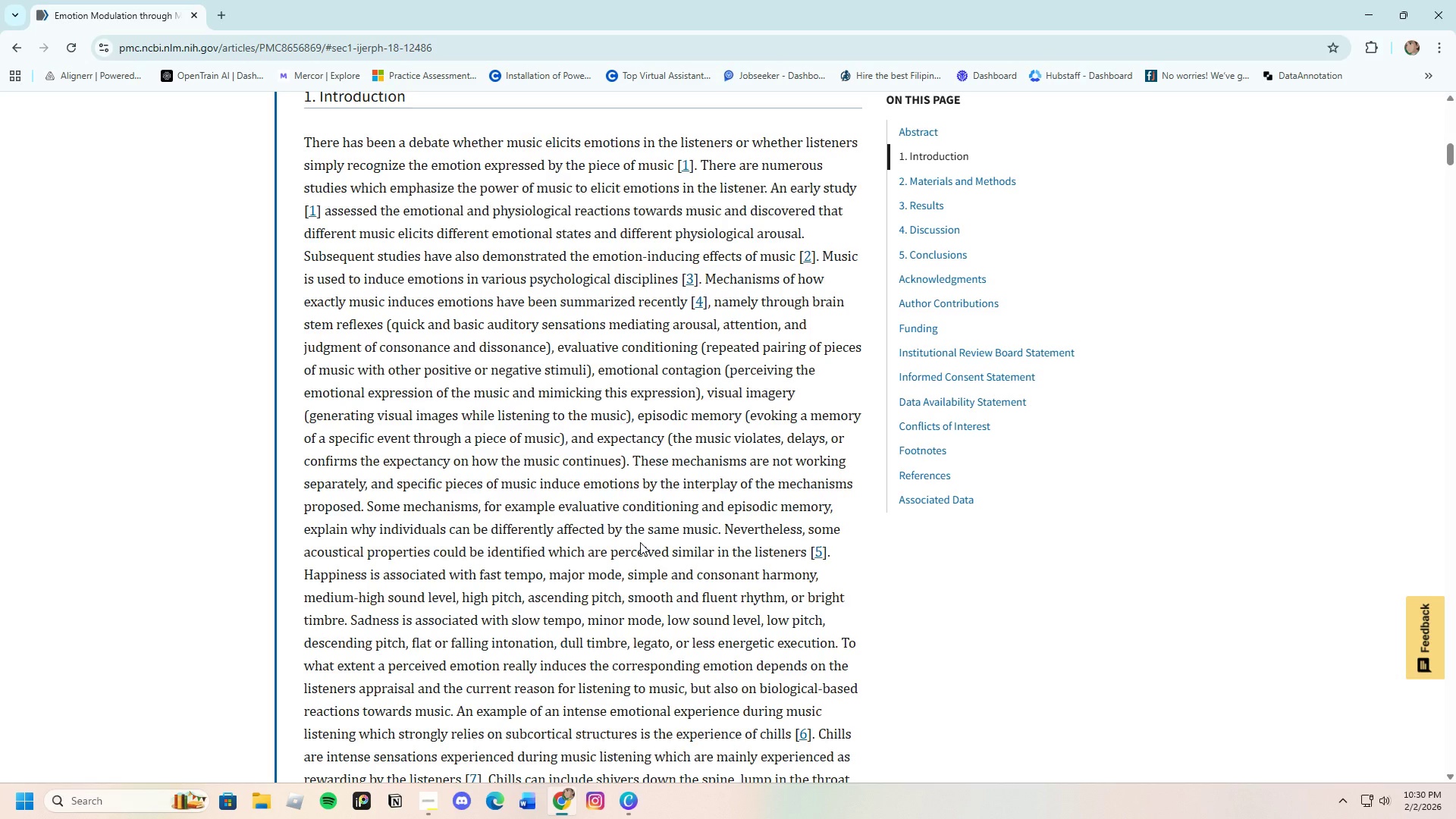 
left_click([626, 809])
 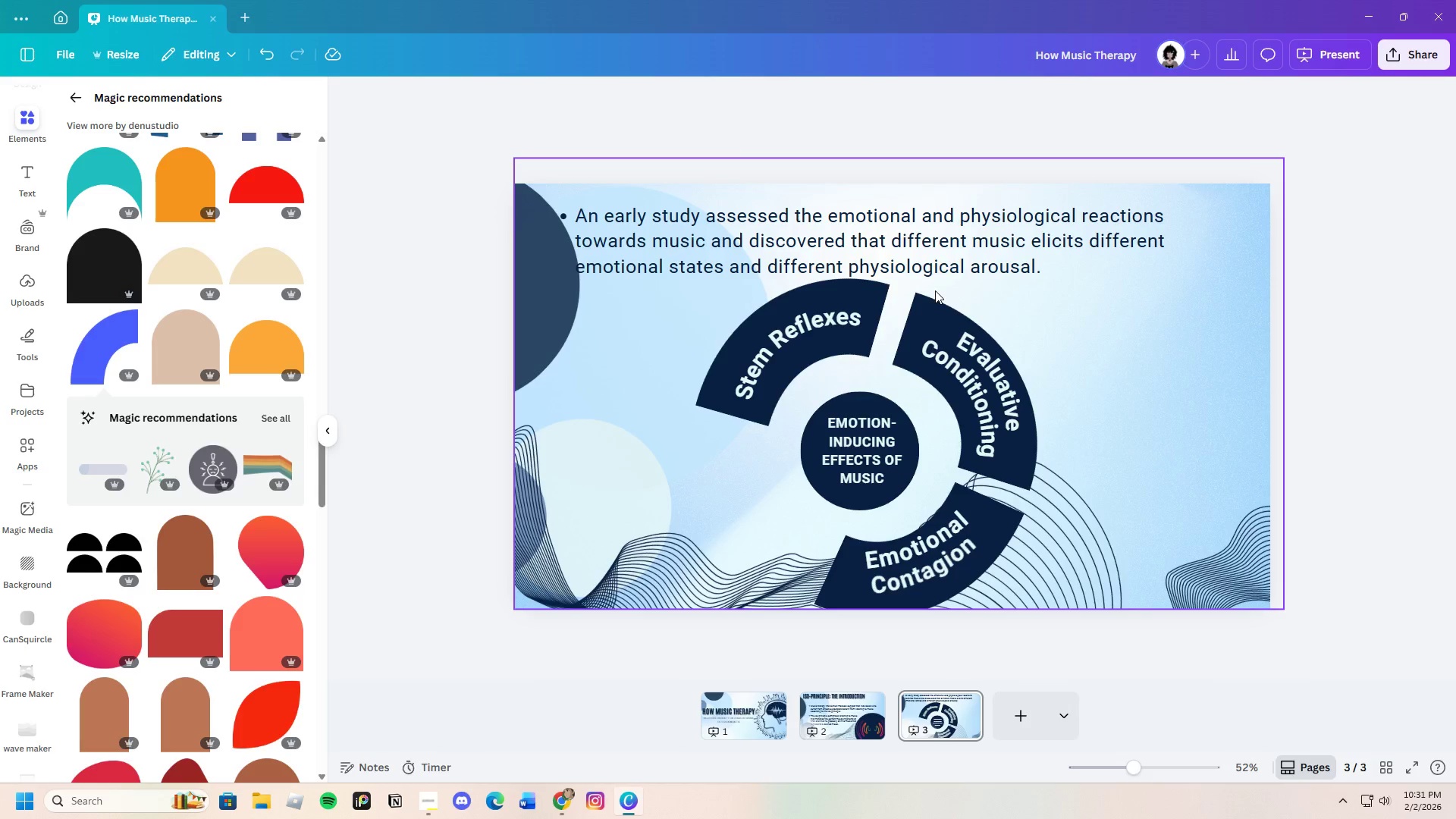 
wait(13.14)
 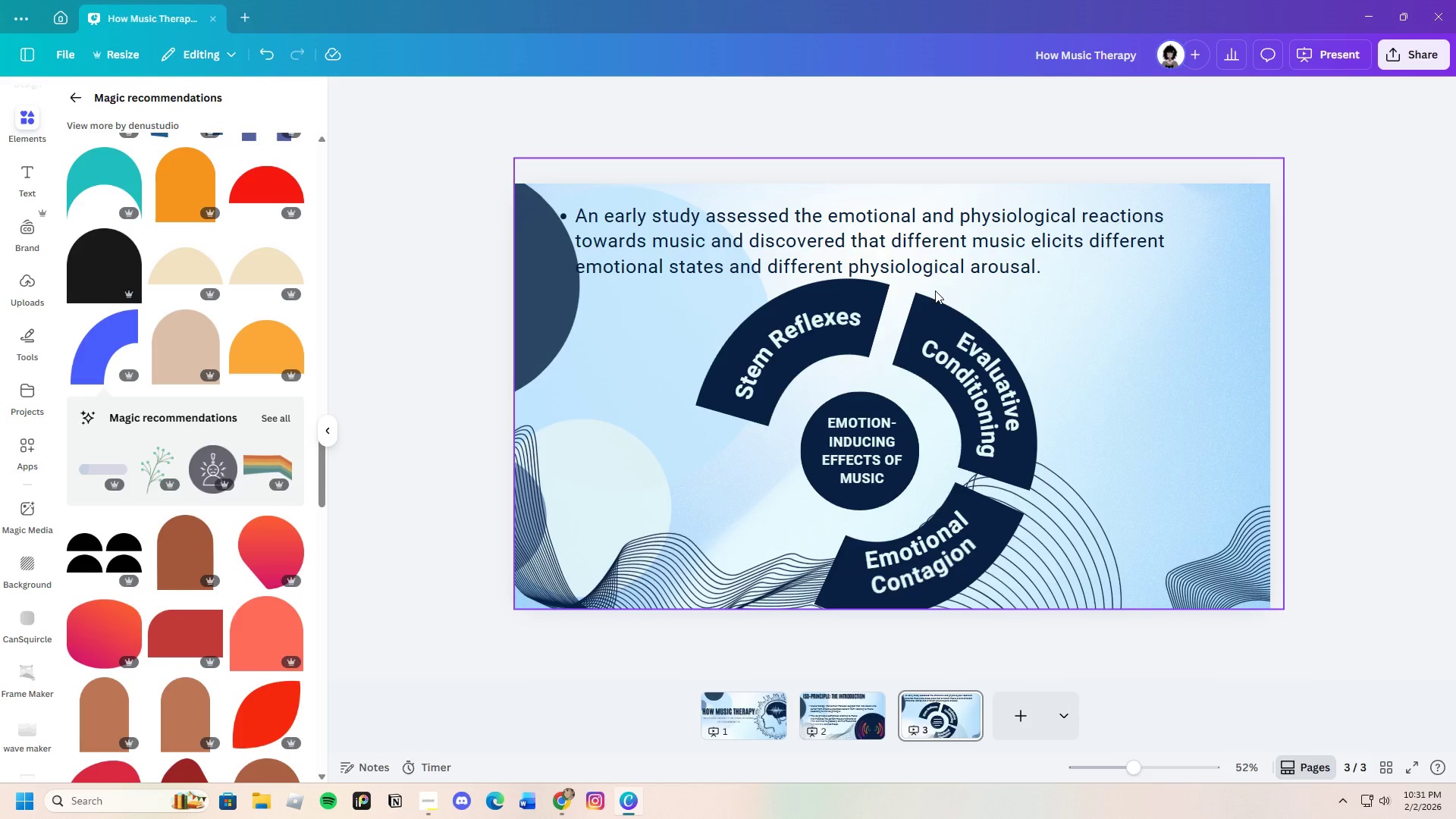 
left_click([1064, 512])
 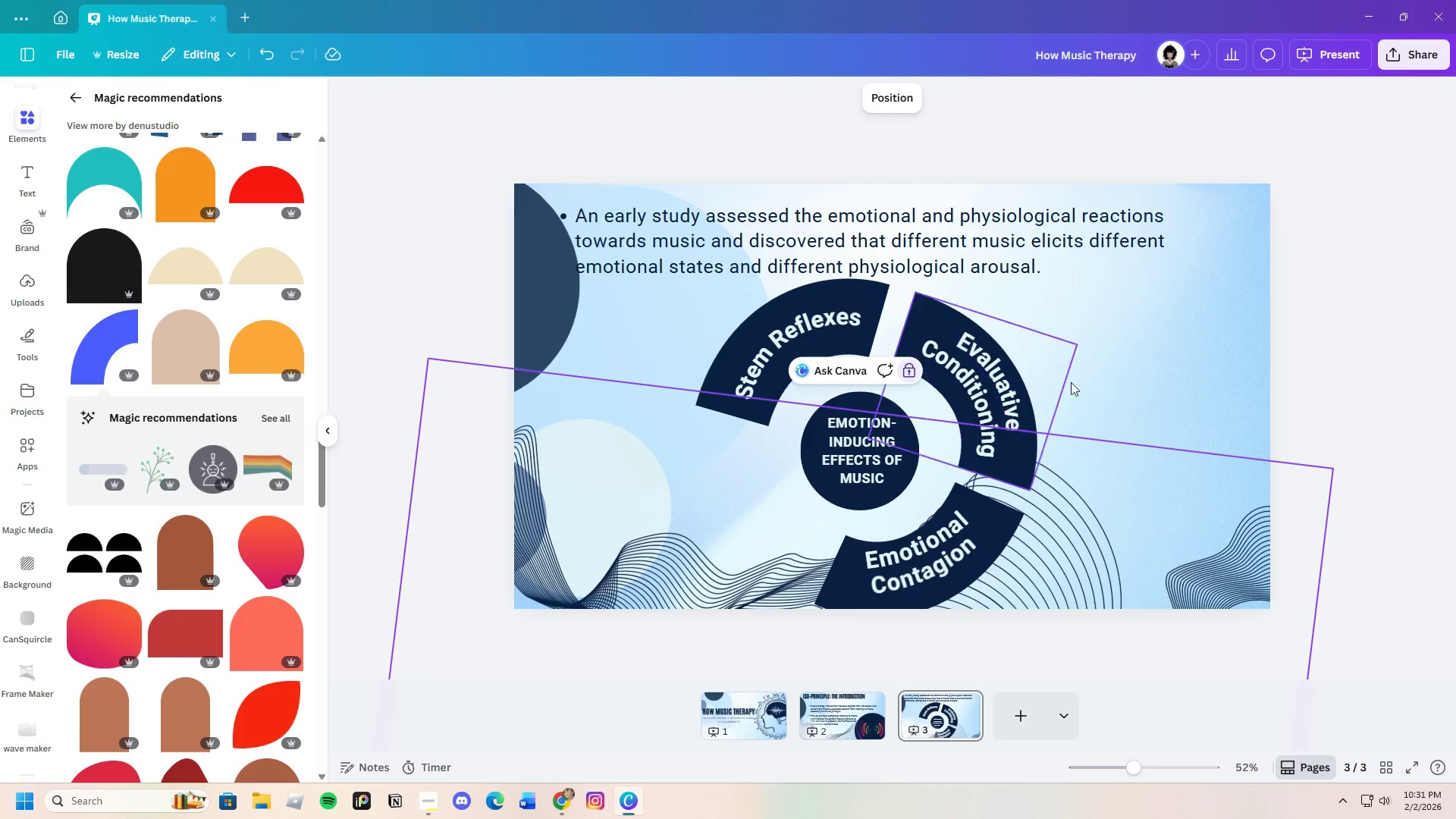 
left_click([1184, 382])
 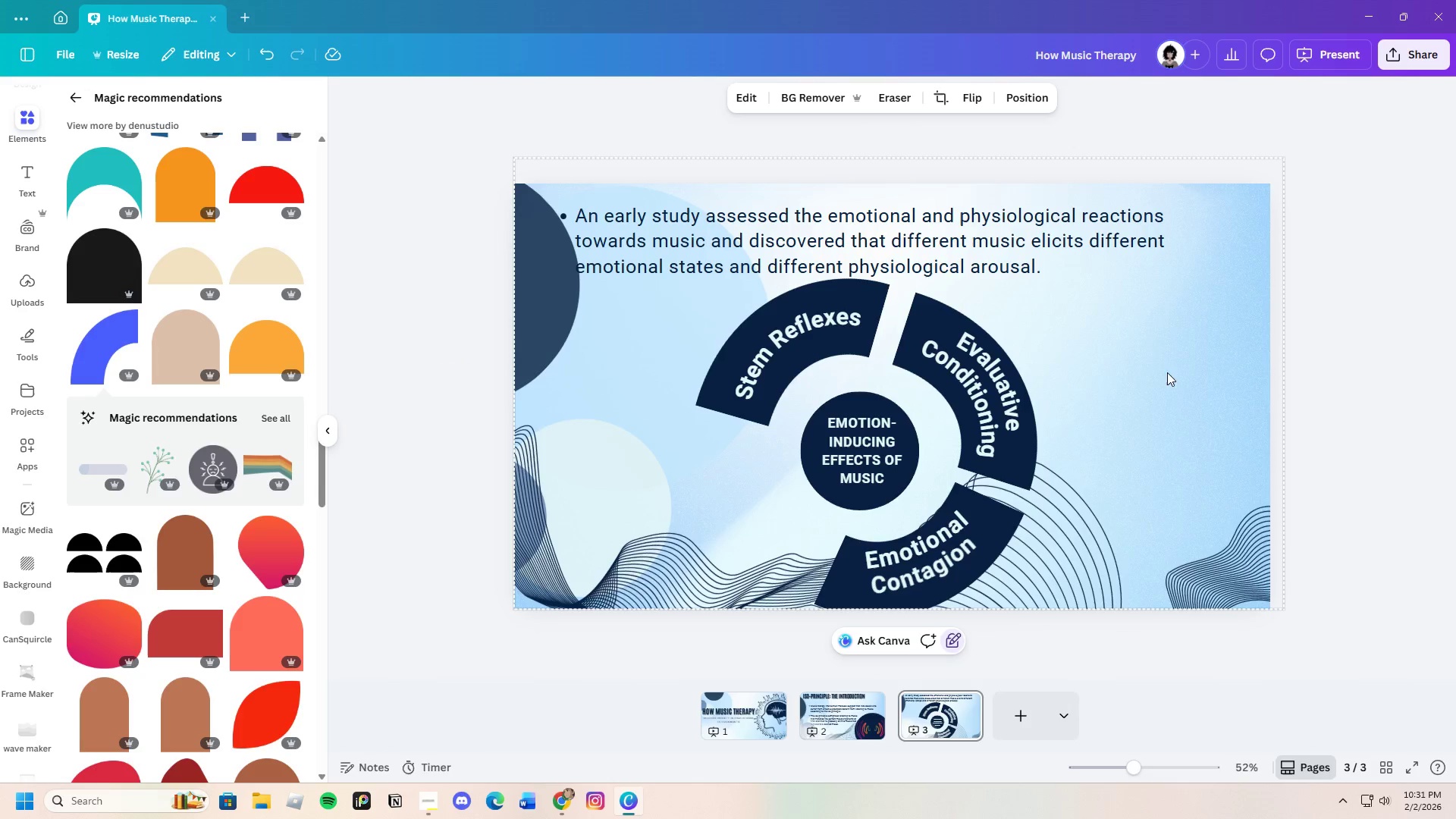 
left_click_drag(start_coordinate=[1166, 372], to_coordinate=[686, 464])
 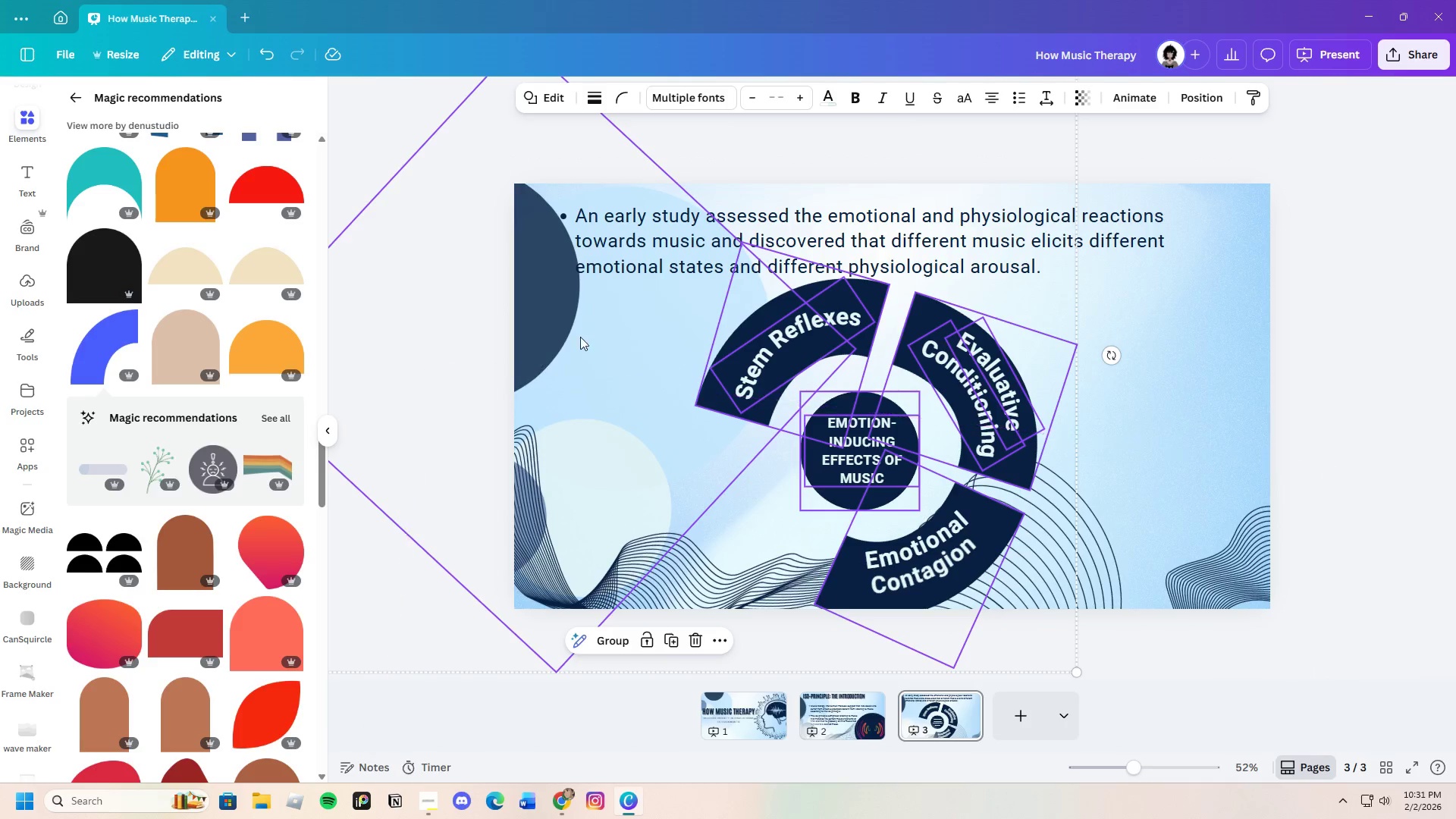 
left_click([595, 328])
 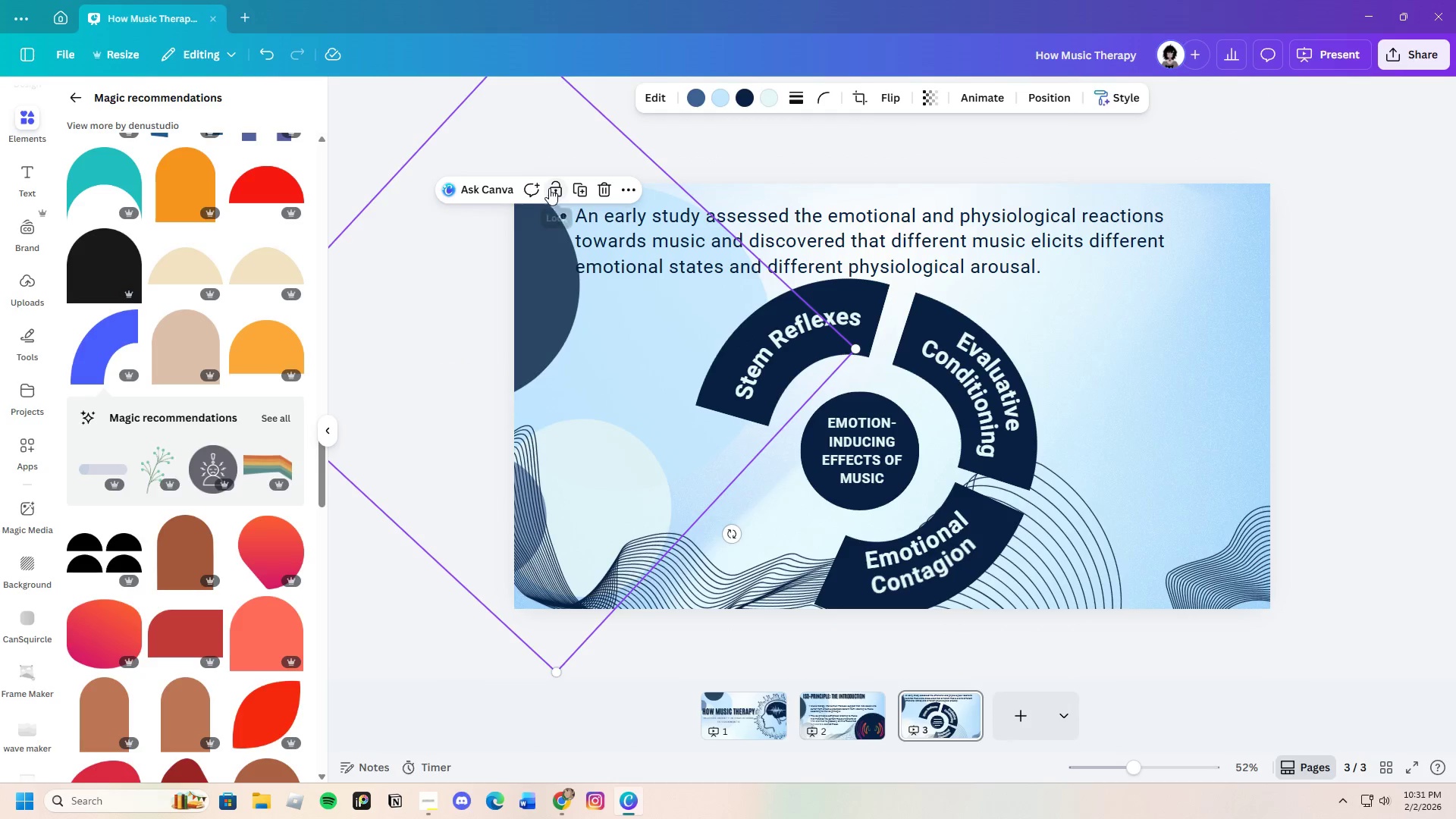 
left_click([549, 188])
 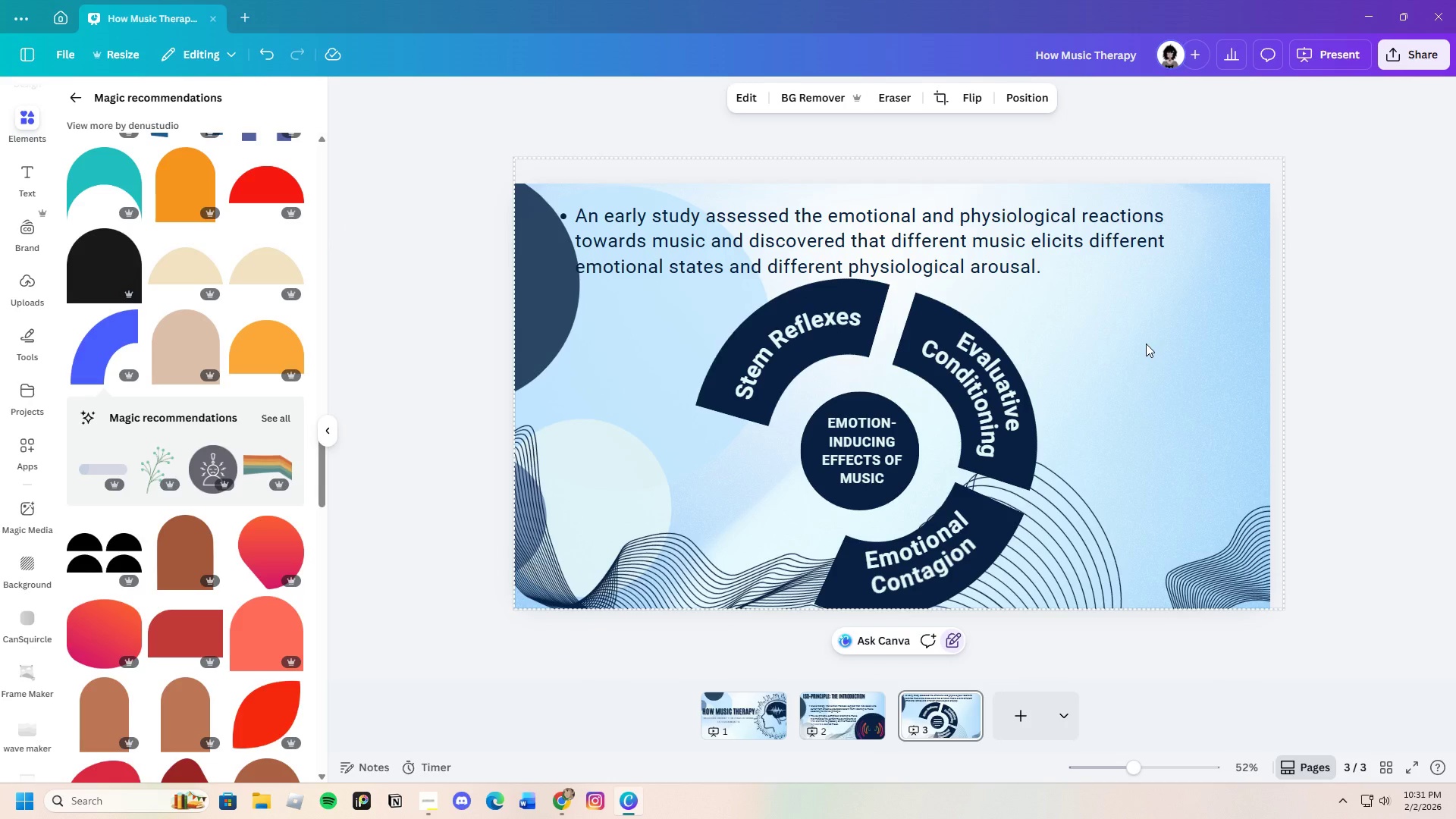 
left_click_drag(start_coordinate=[1099, 369], to_coordinate=[766, 565])
 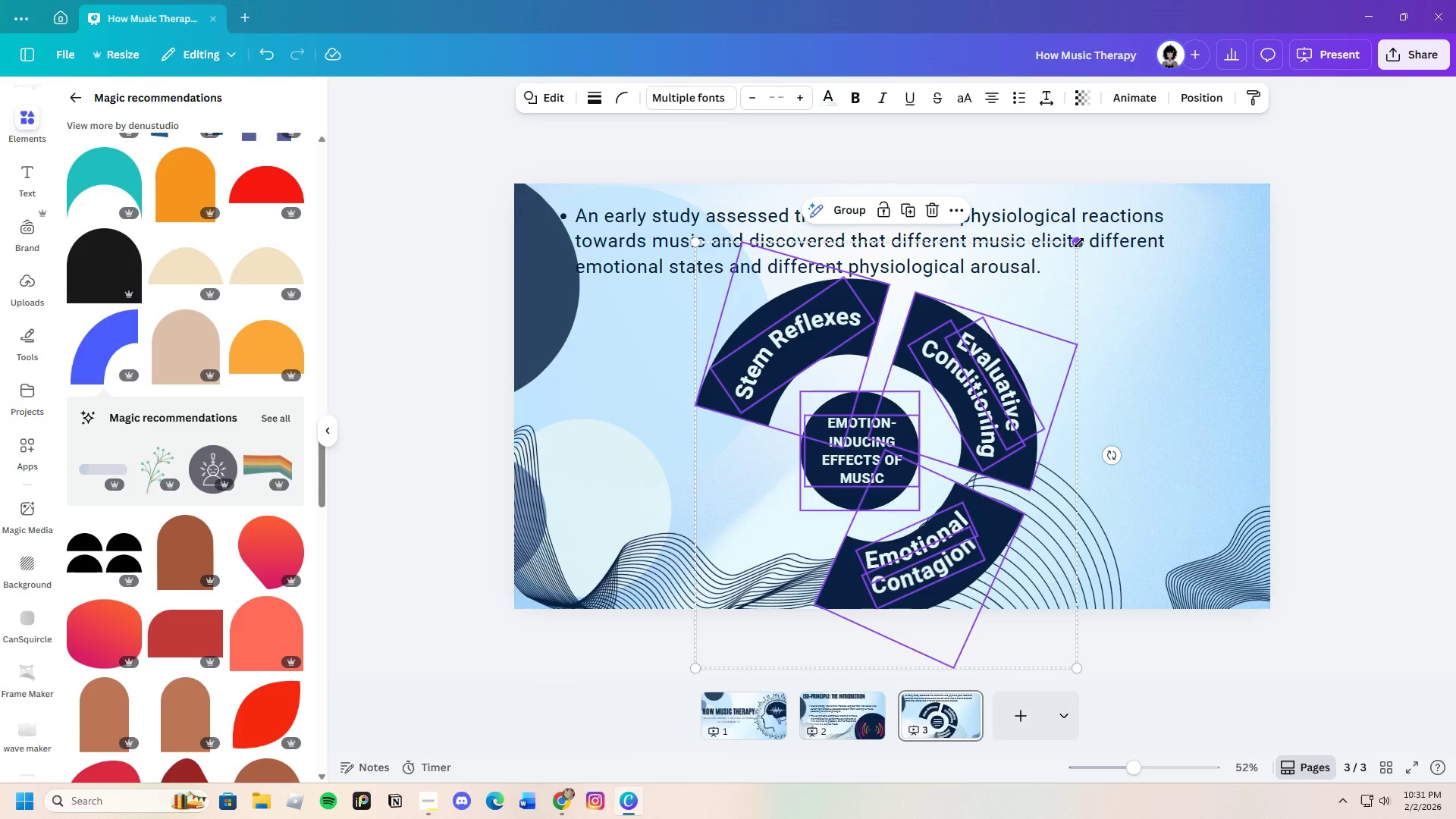 
left_click([1134, 324])
 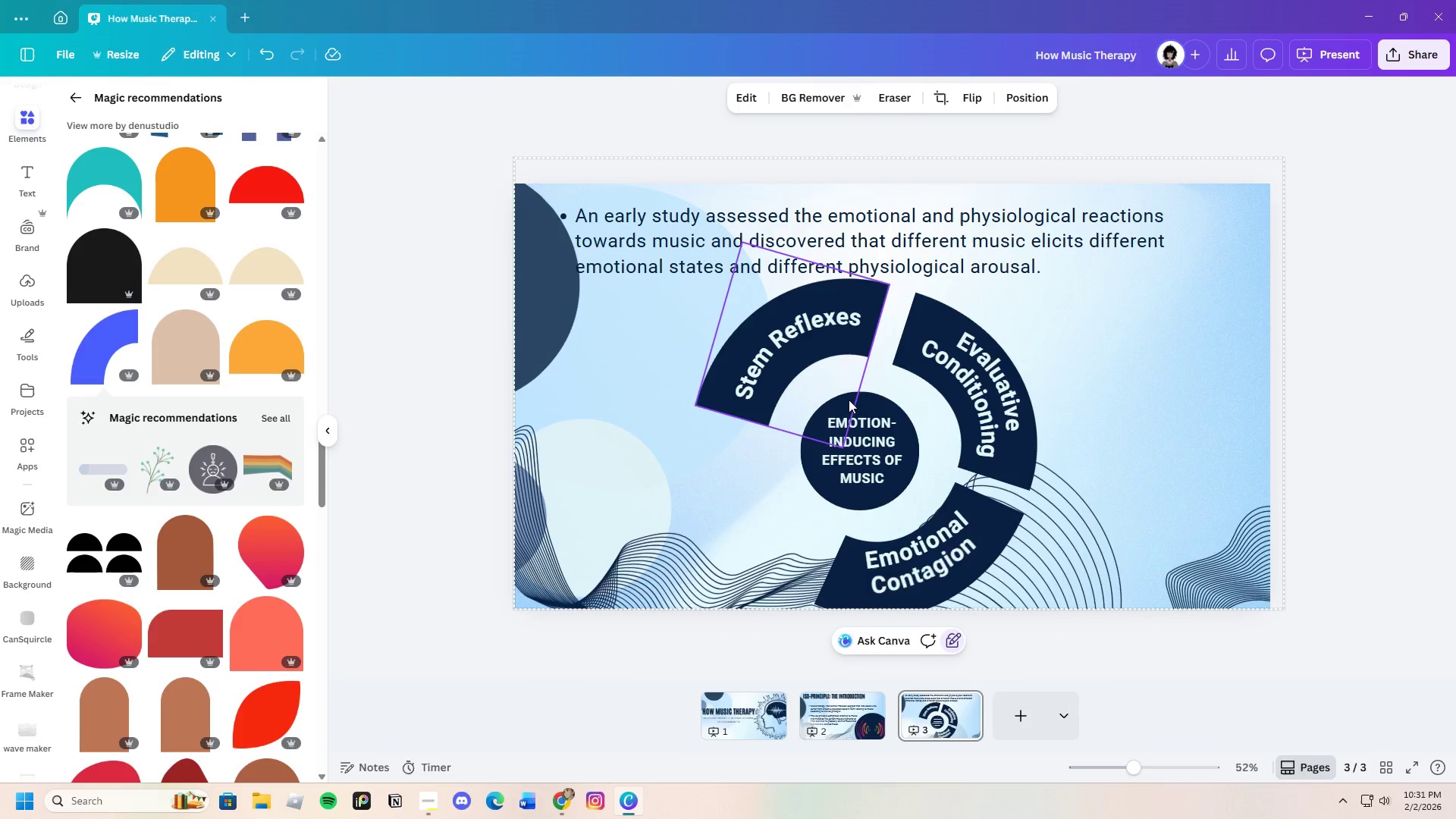 
left_click([875, 405])
 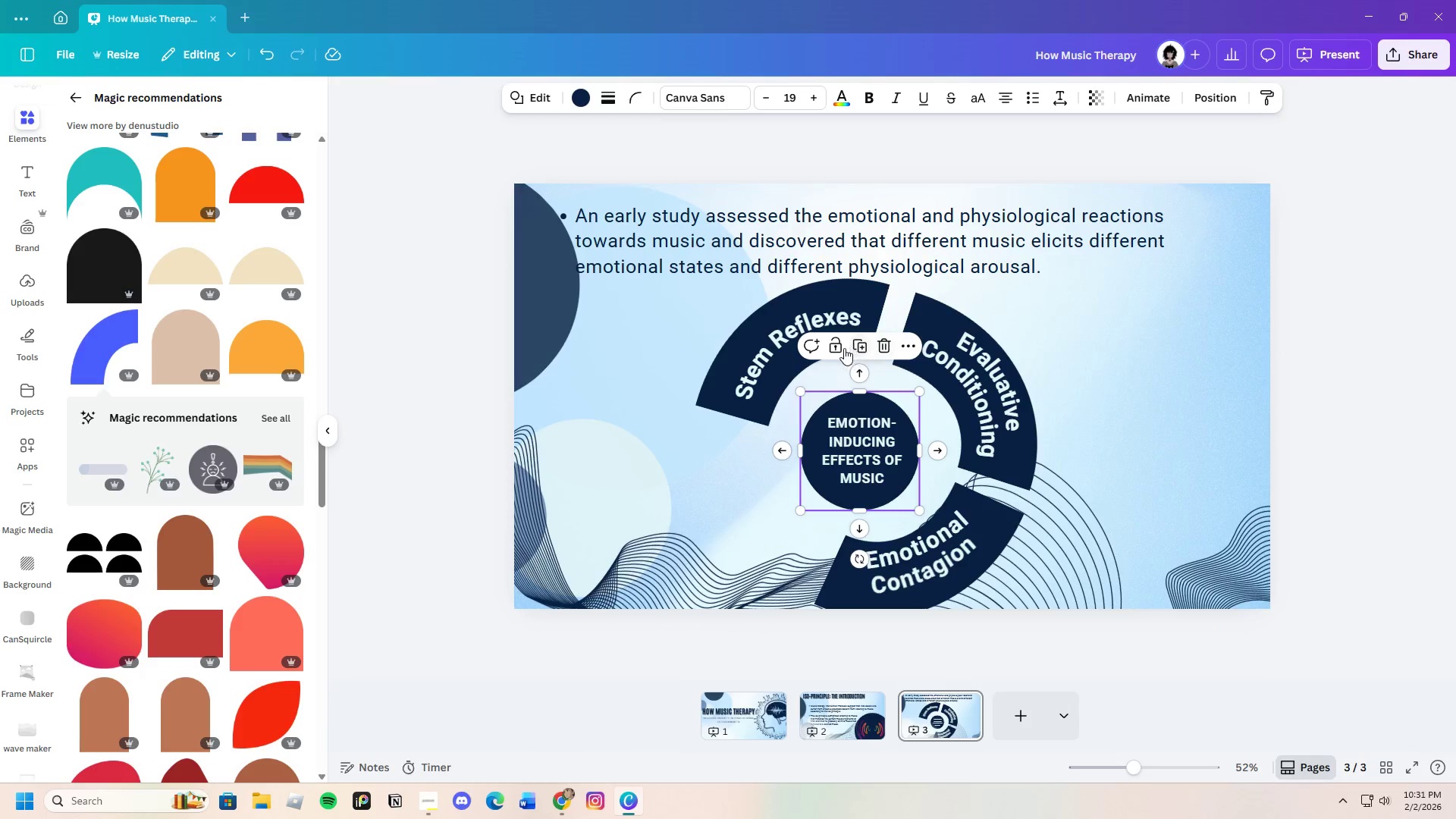 
left_click([836, 345])
 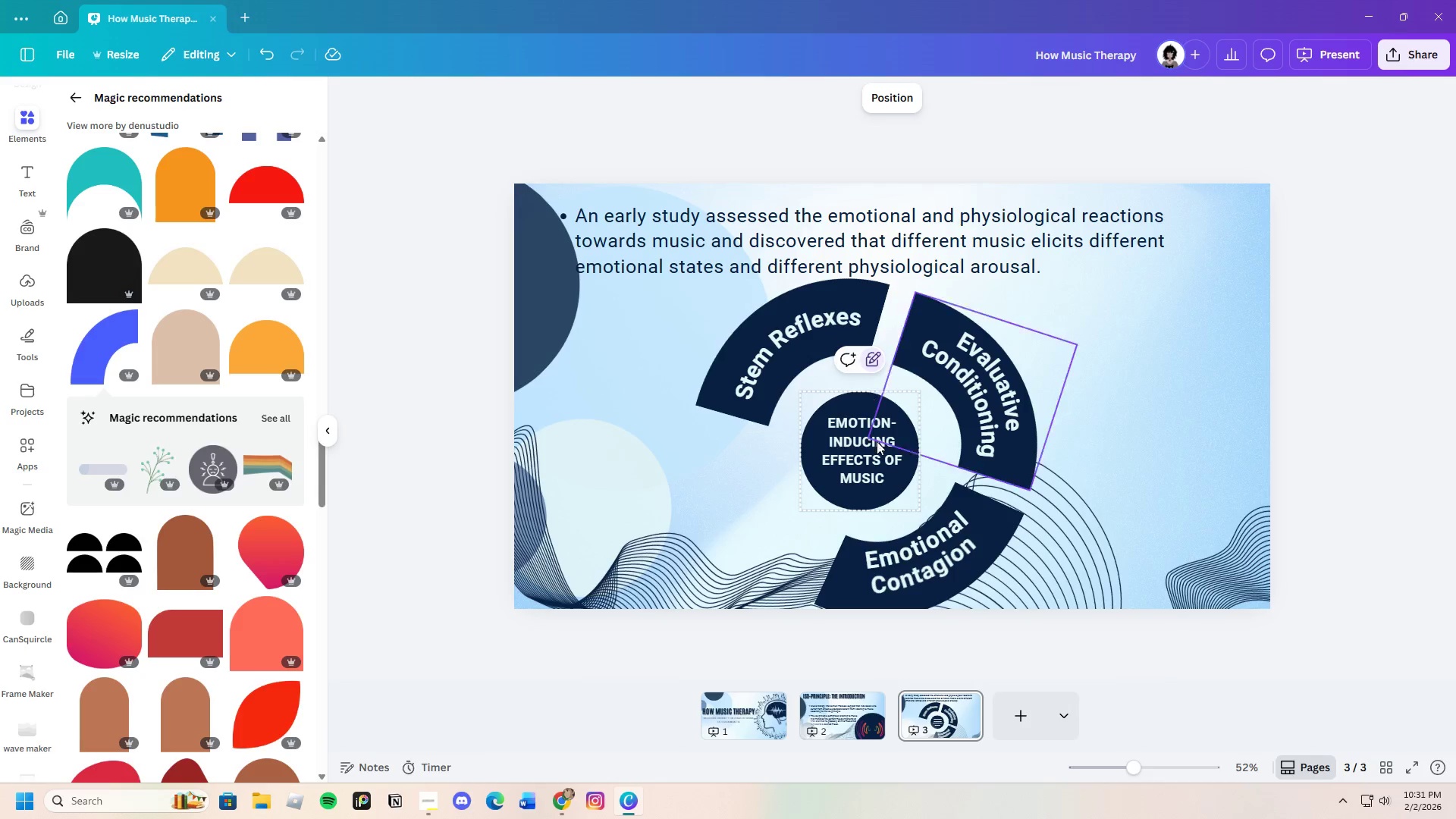 
left_click([877, 442])
 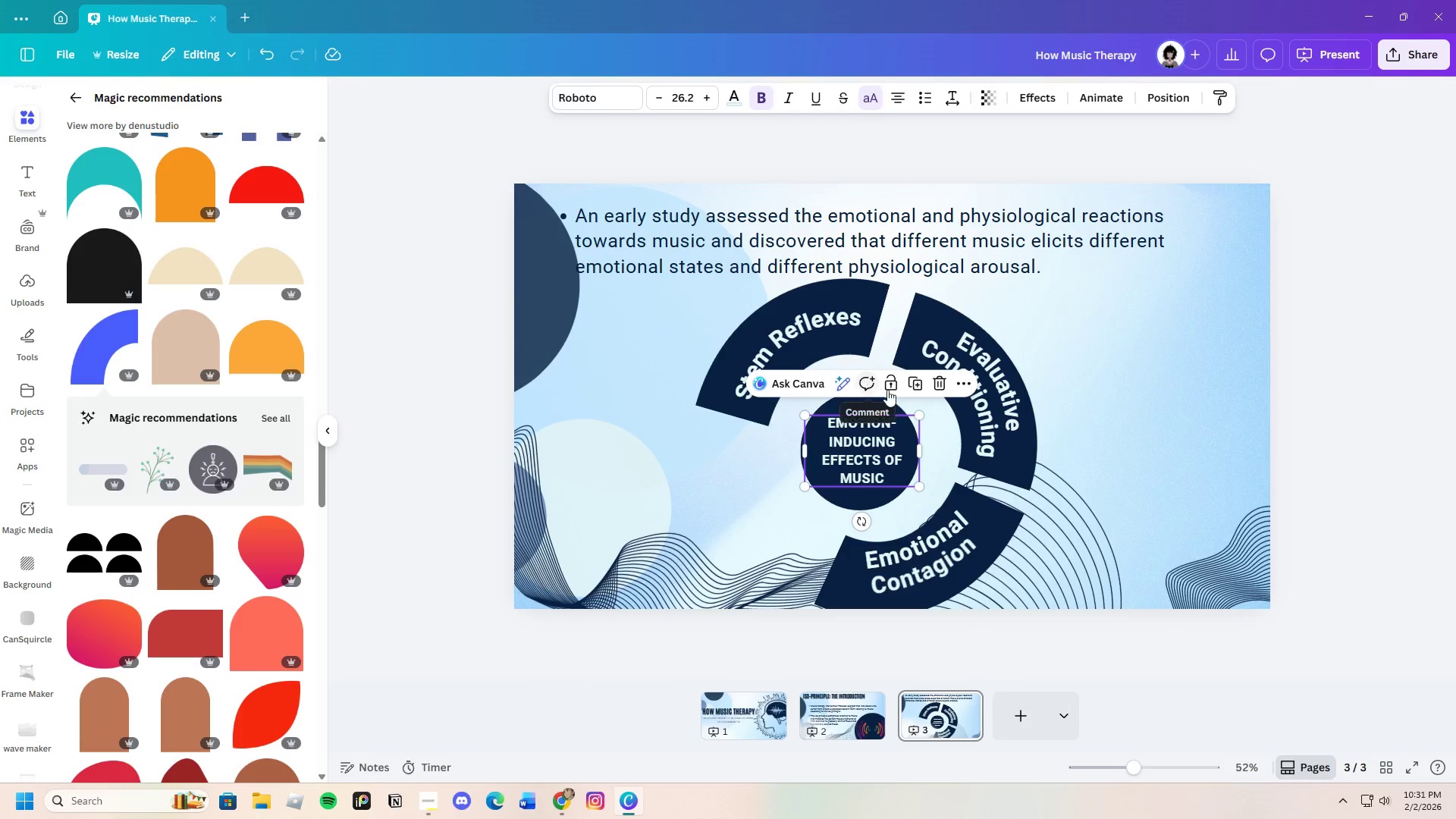 
left_click([890, 385])
 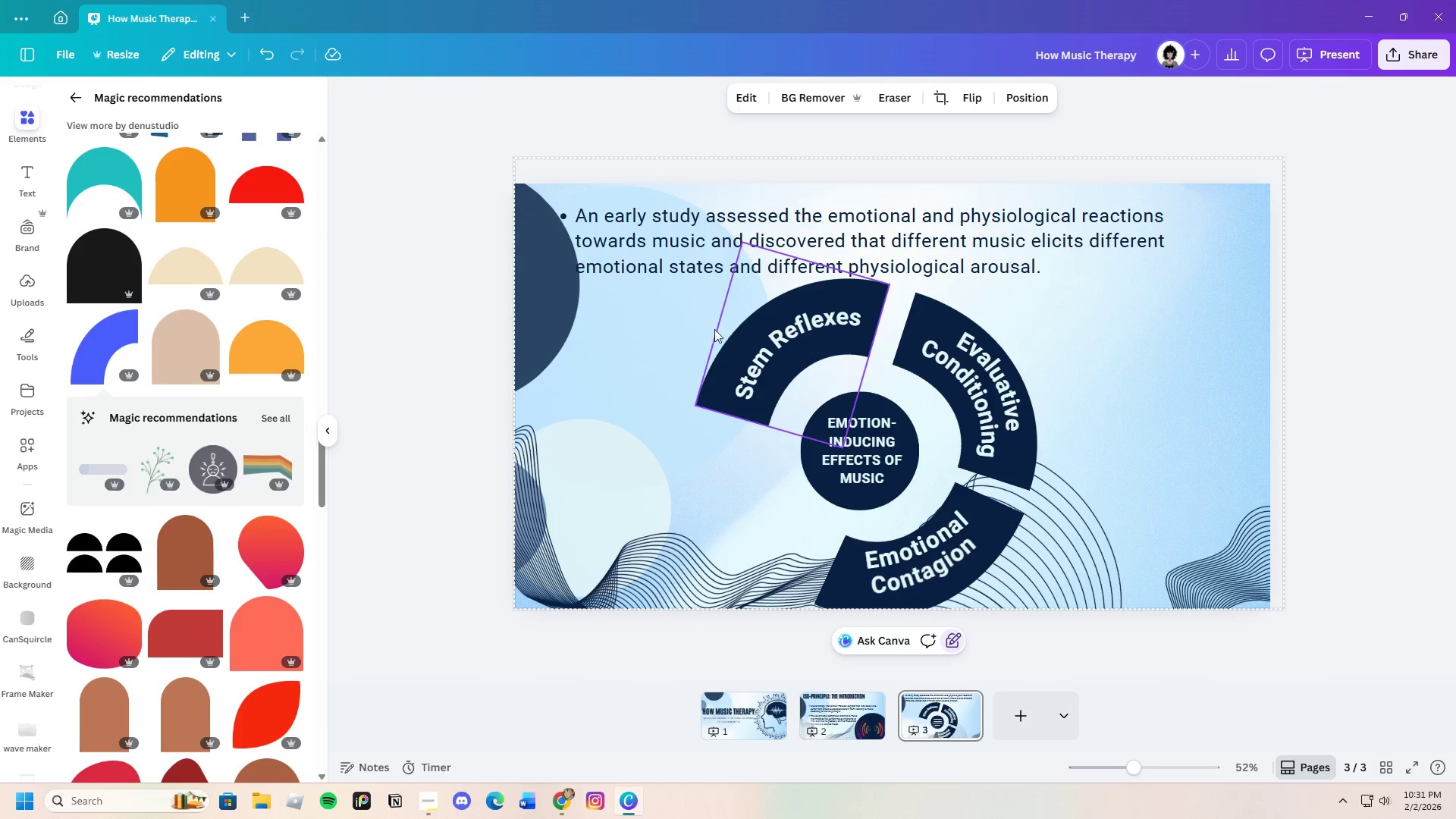 
left_click_drag(start_coordinate=[688, 329], to_coordinate=[981, 535])
 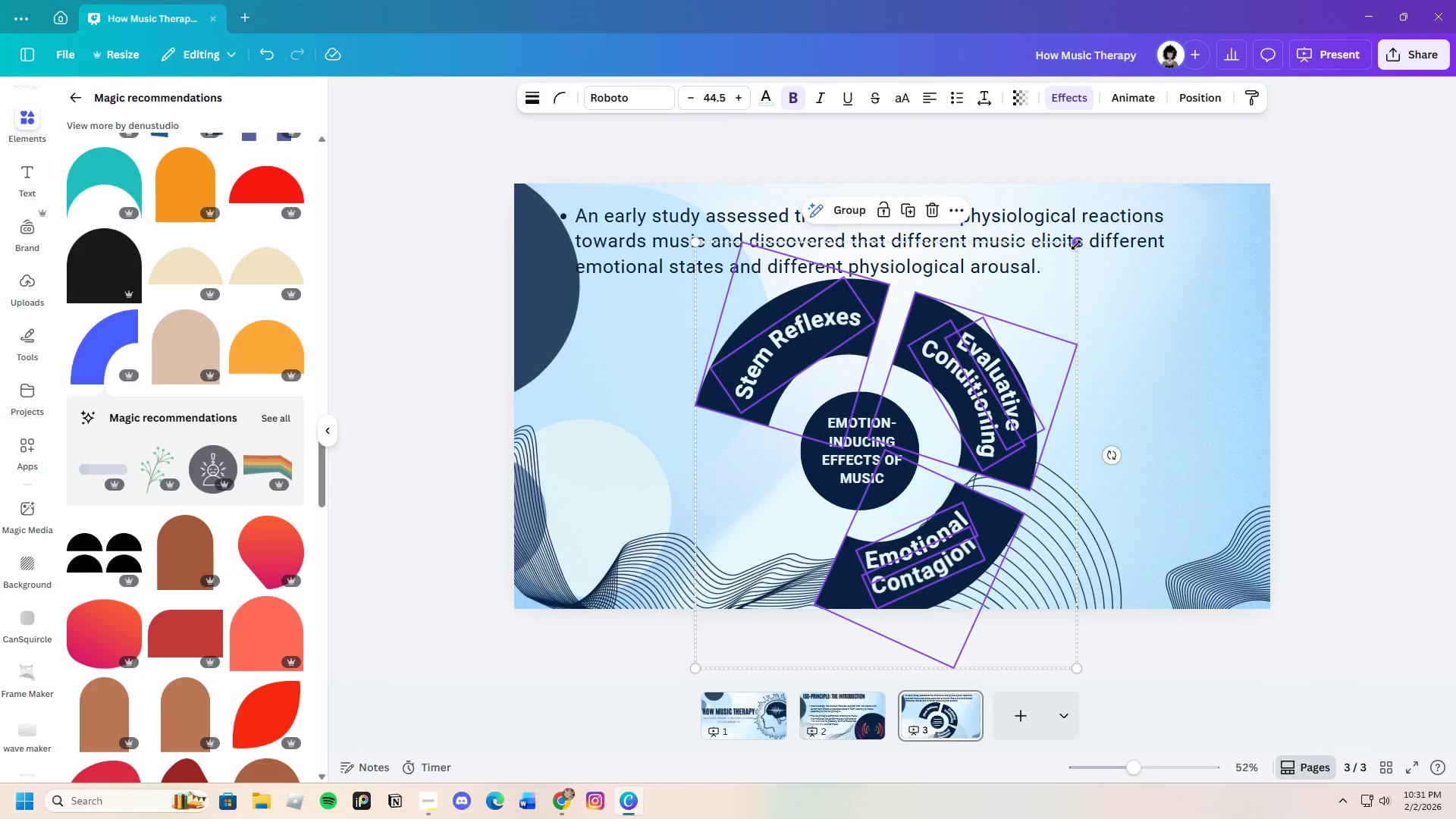 
left_click_drag(start_coordinate=[1076, 245], to_coordinate=[971, 313])
 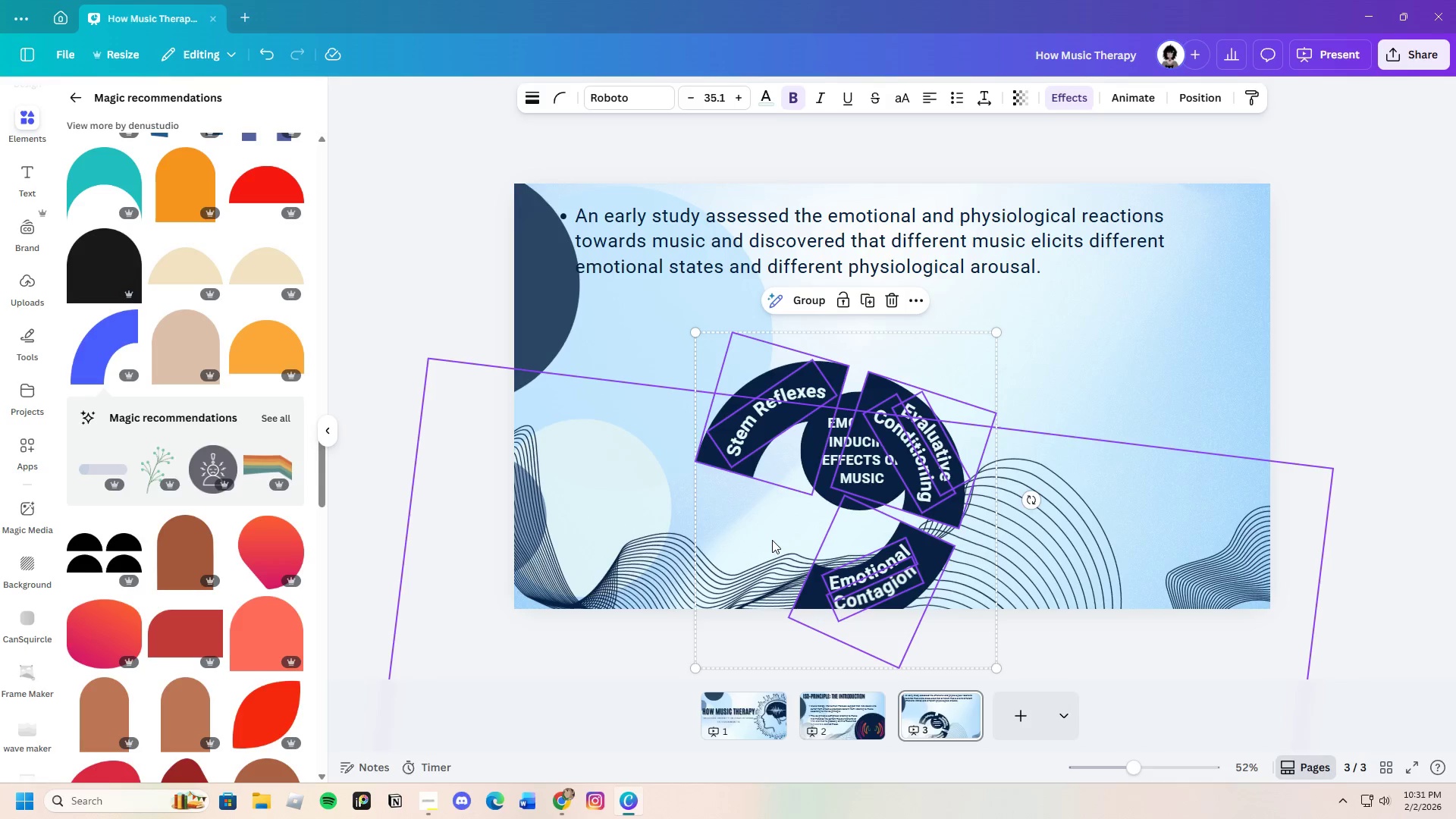 
left_click_drag(start_coordinate=[772, 528], to_coordinate=[805, 482])
 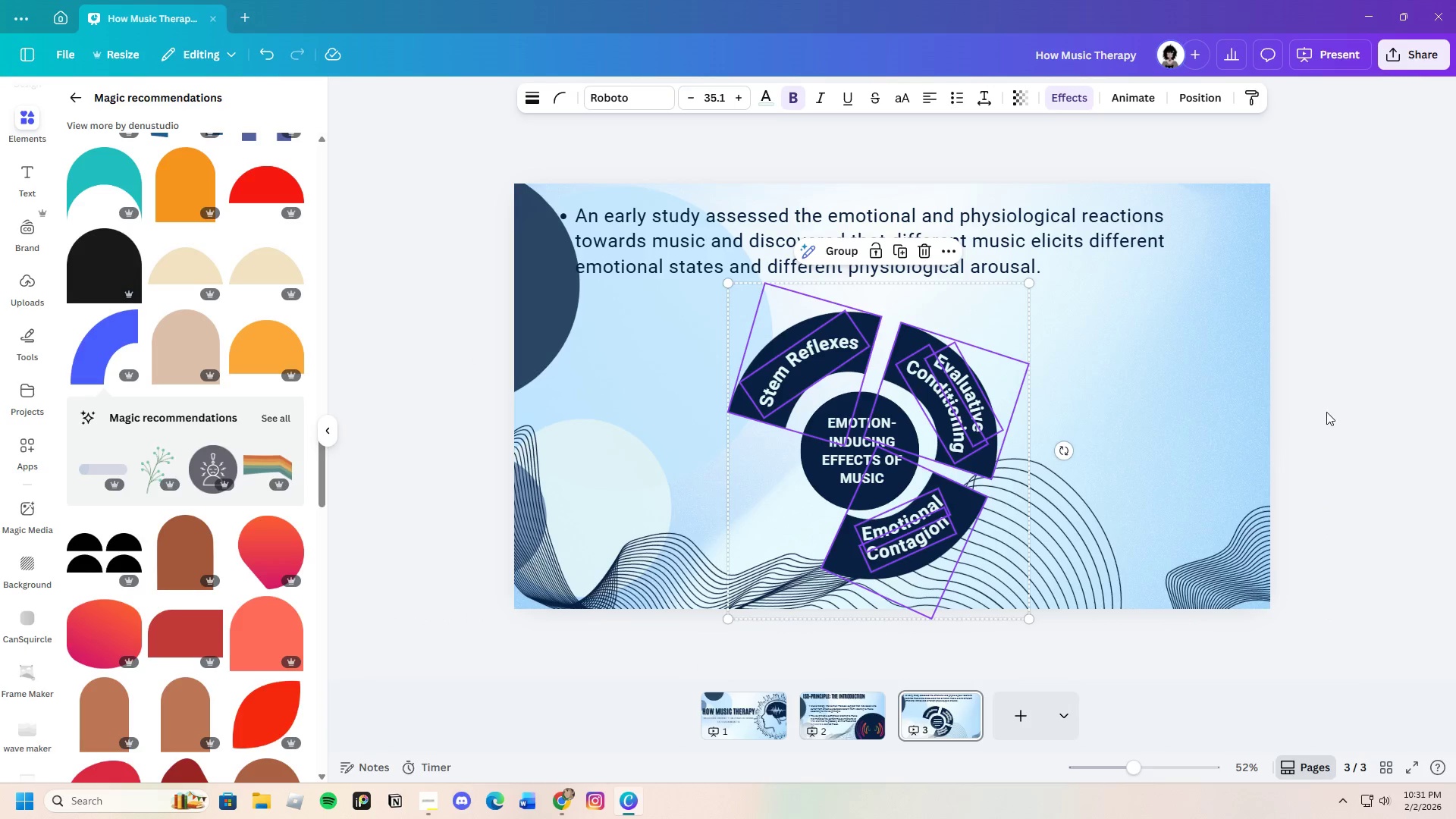 
left_click([1328, 412])
 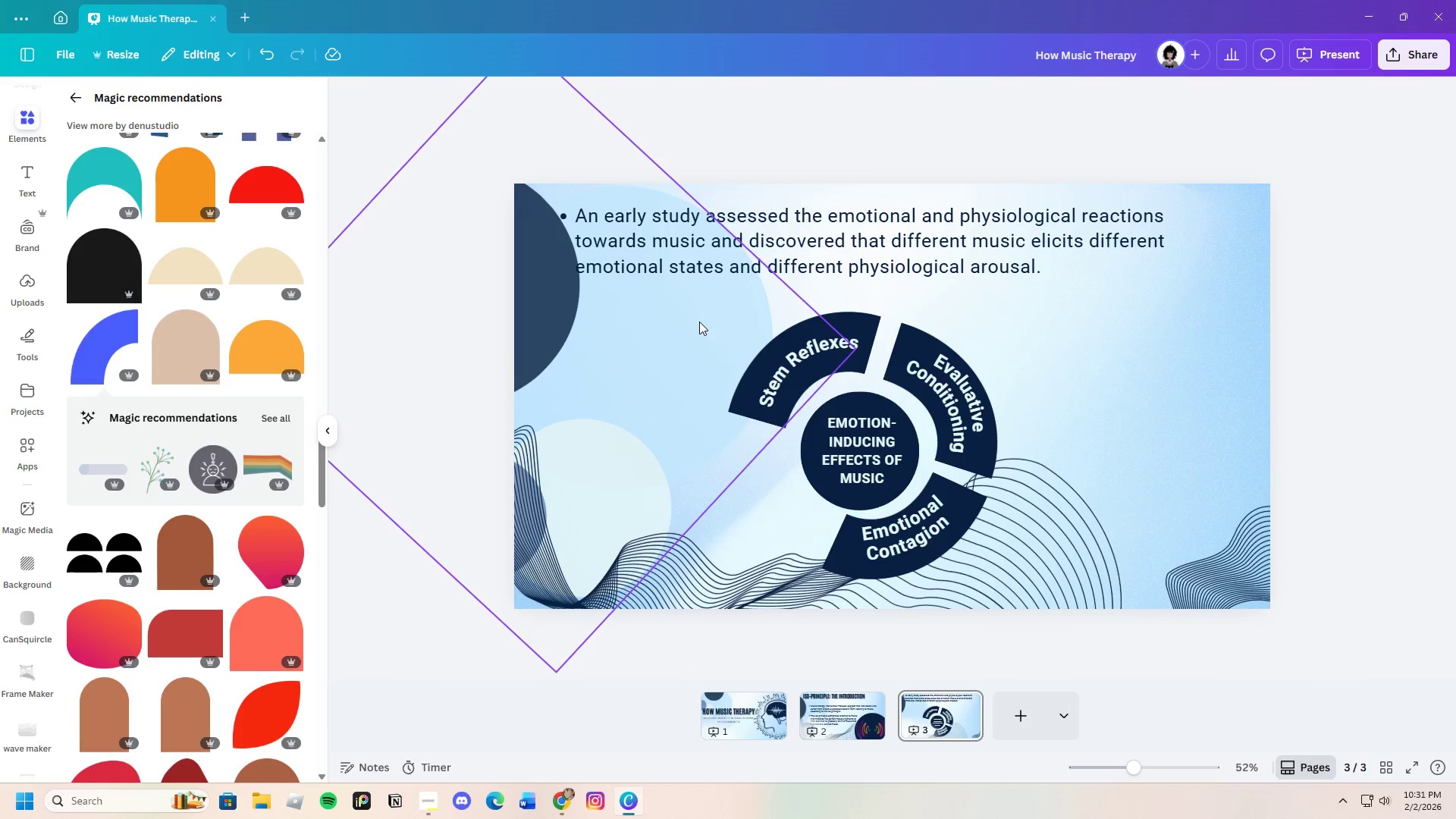 
left_click_drag(start_coordinate=[708, 326], to_coordinate=[793, 369])
 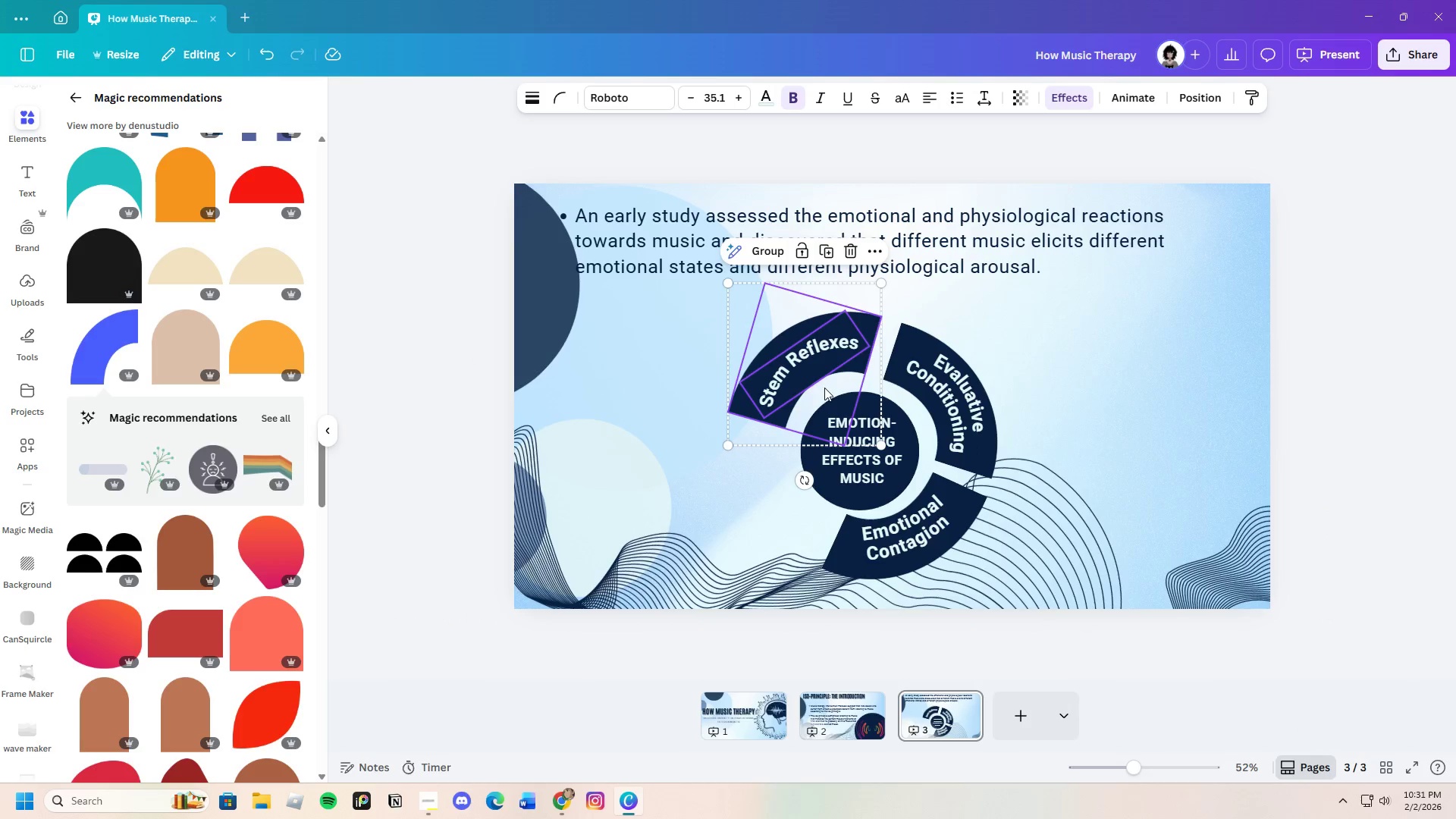 
left_click_drag(start_coordinate=[825, 389], to_coordinate=[798, 370])
 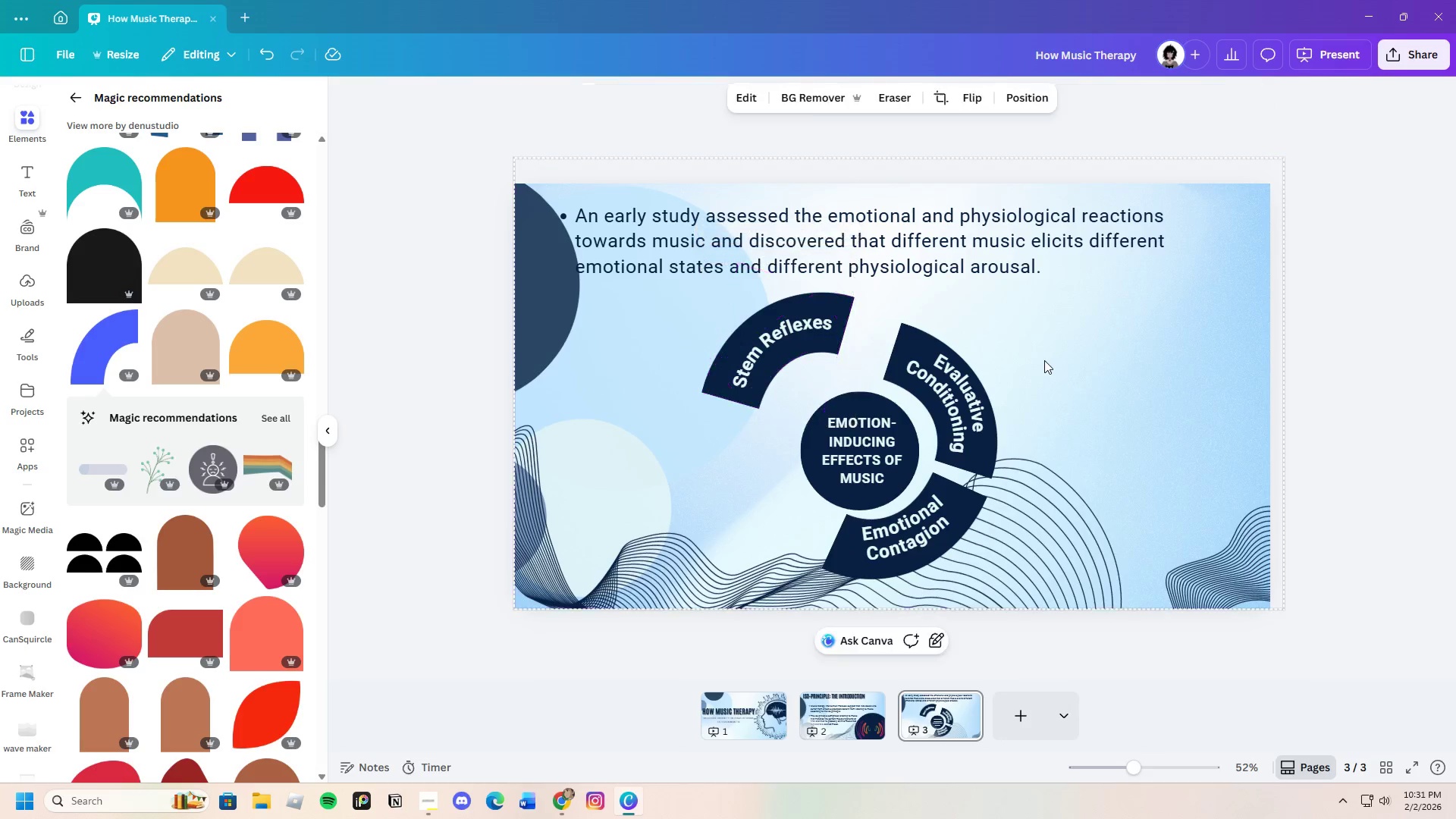 
left_click_drag(start_coordinate=[1043, 360], to_coordinate=[946, 414])
 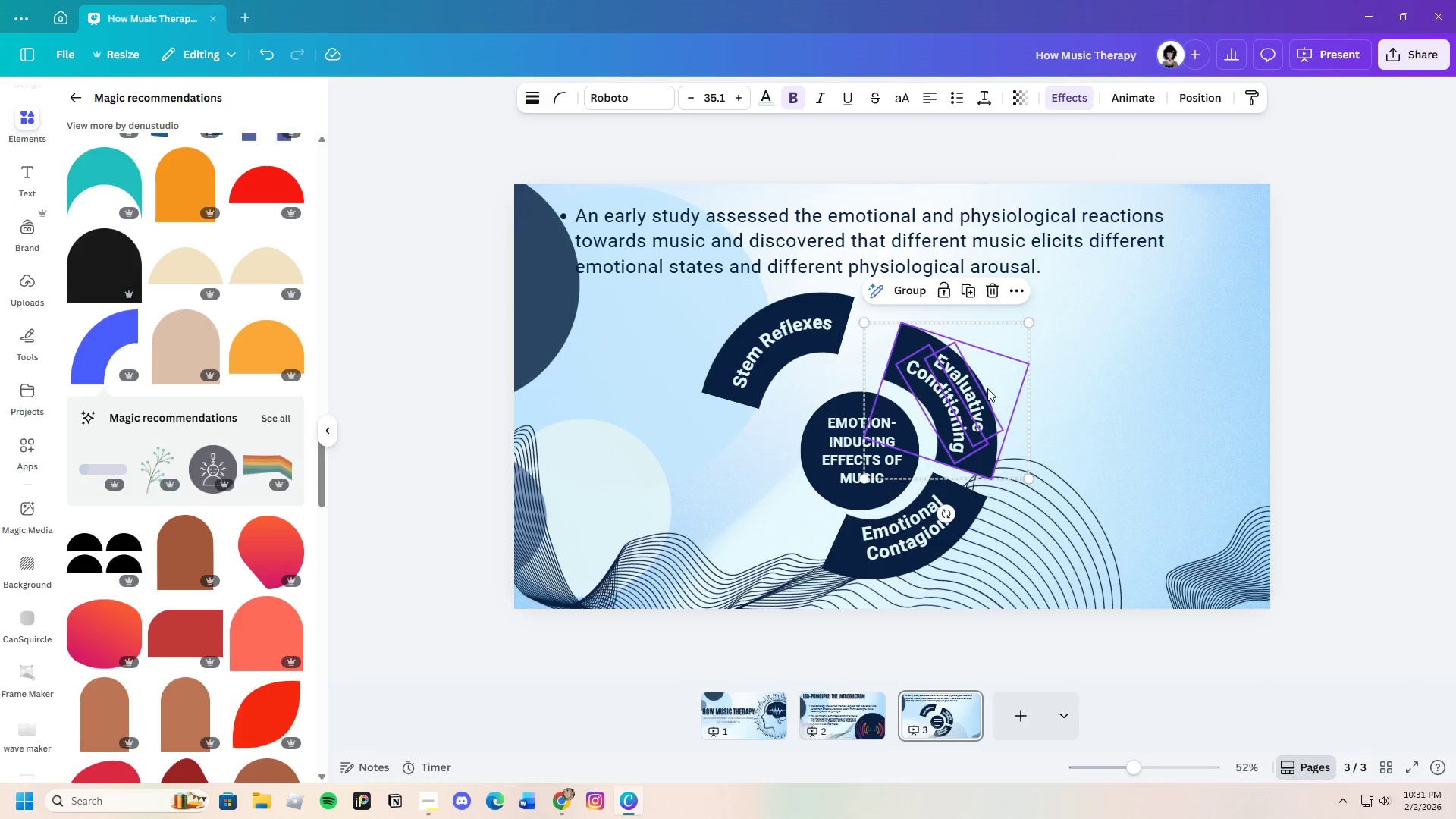 
left_click_drag(start_coordinate=[988, 388], to_coordinate=[989, 366])
 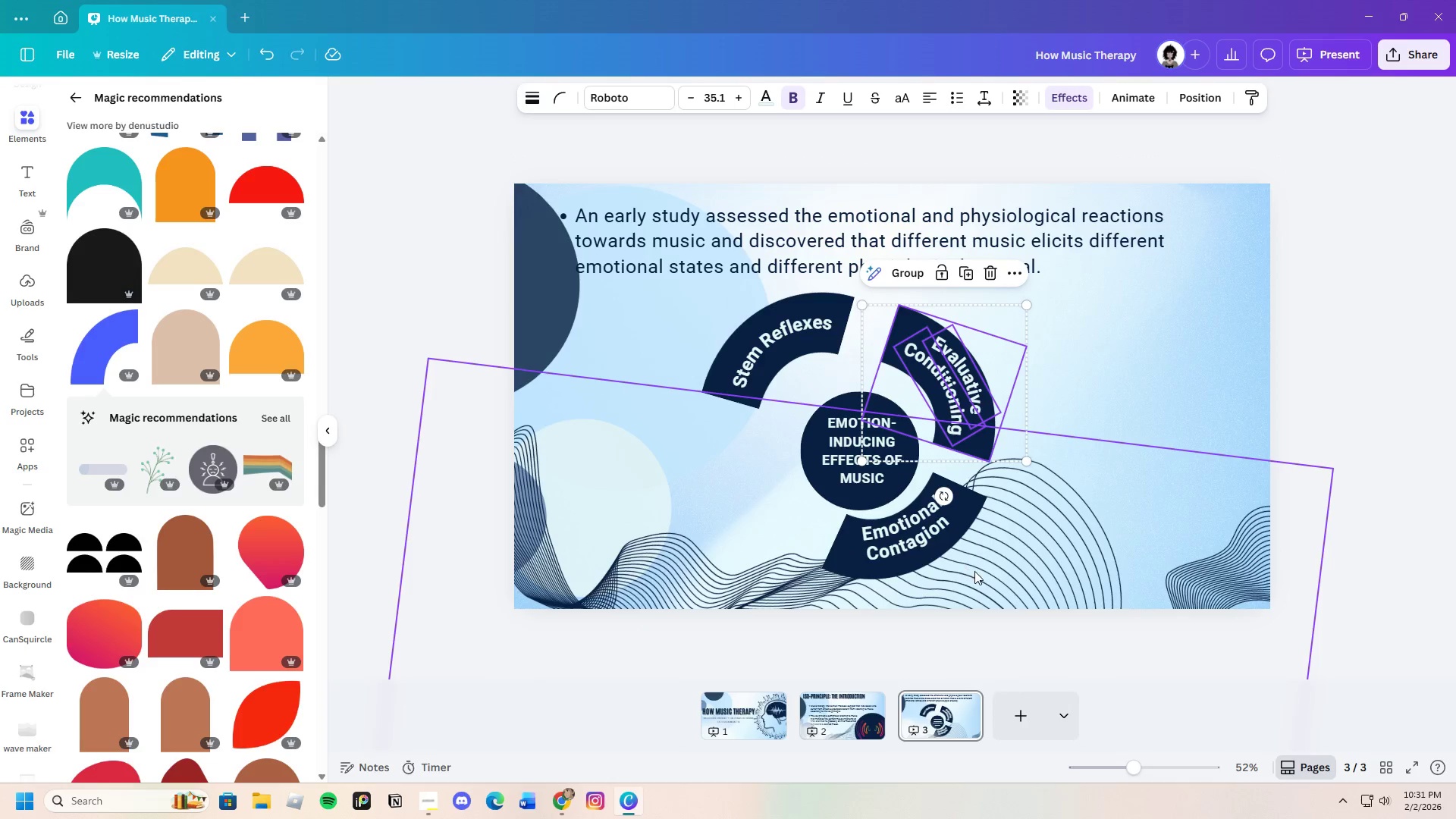 
left_click_drag(start_coordinate=[981, 573], to_coordinate=[913, 521])
 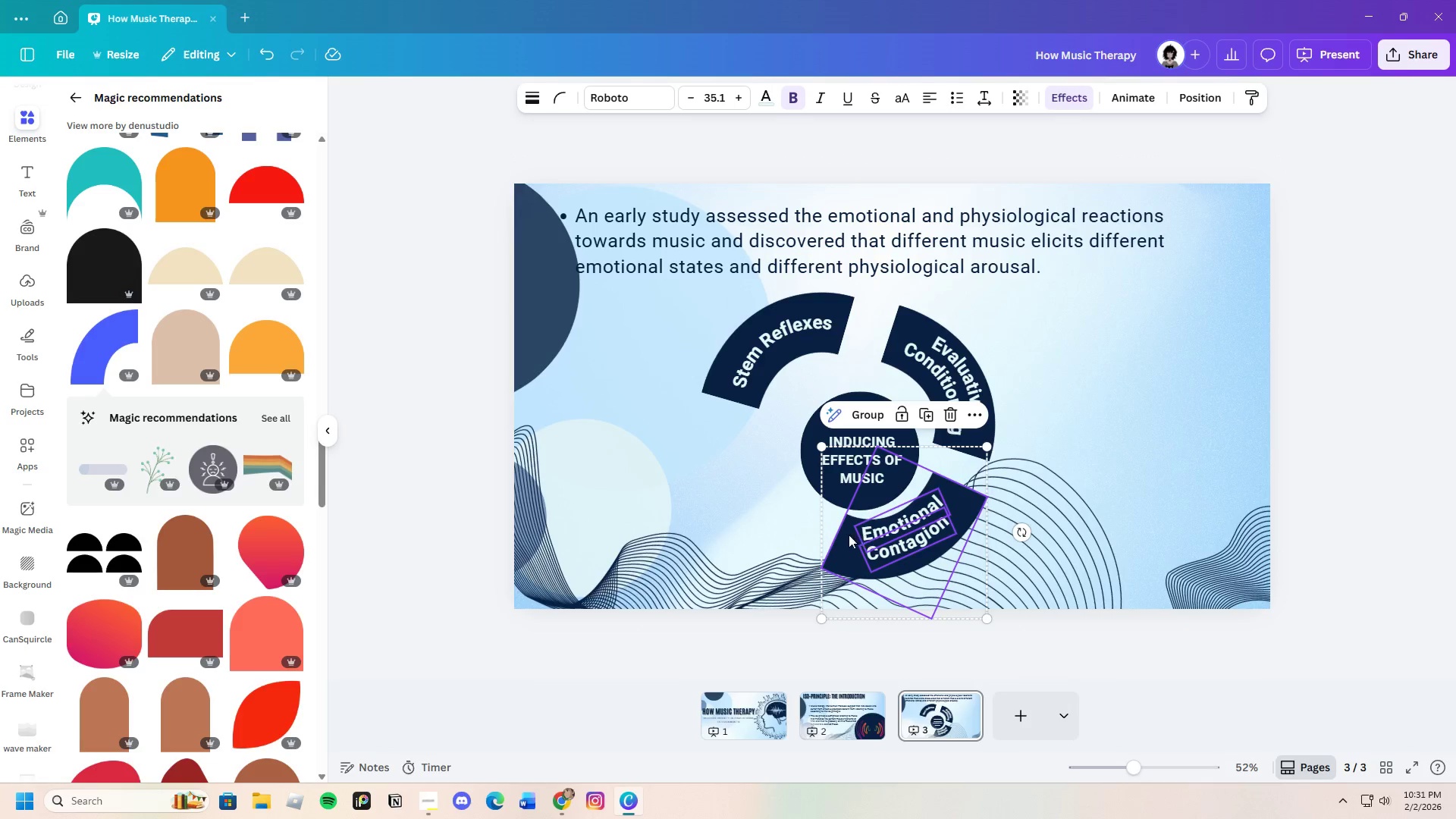 
left_click_drag(start_coordinate=[848, 538], to_coordinate=[875, 561])
 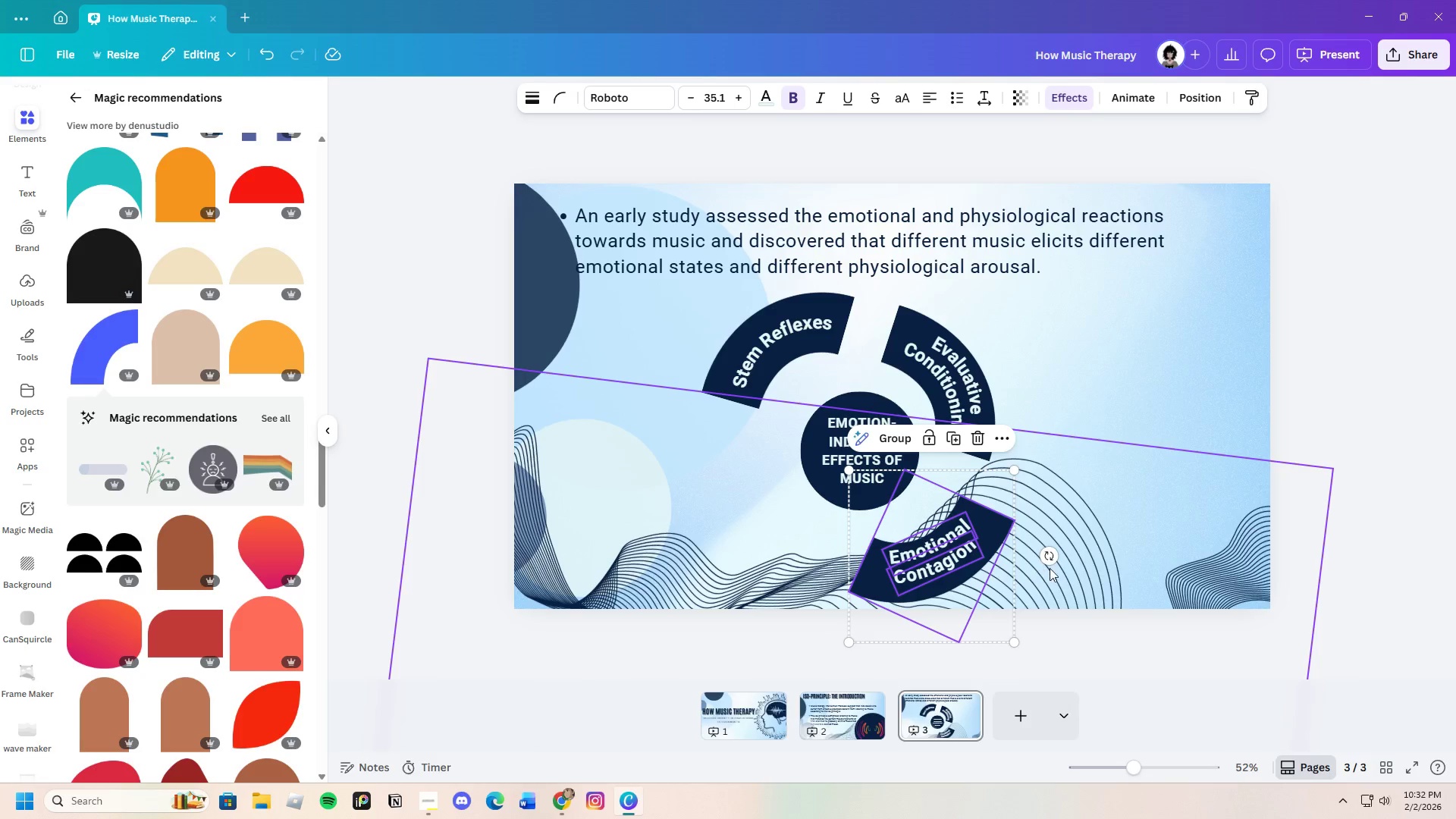 
left_click_drag(start_coordinate=[1049, 560], to_coordinate=[1049, 514])
 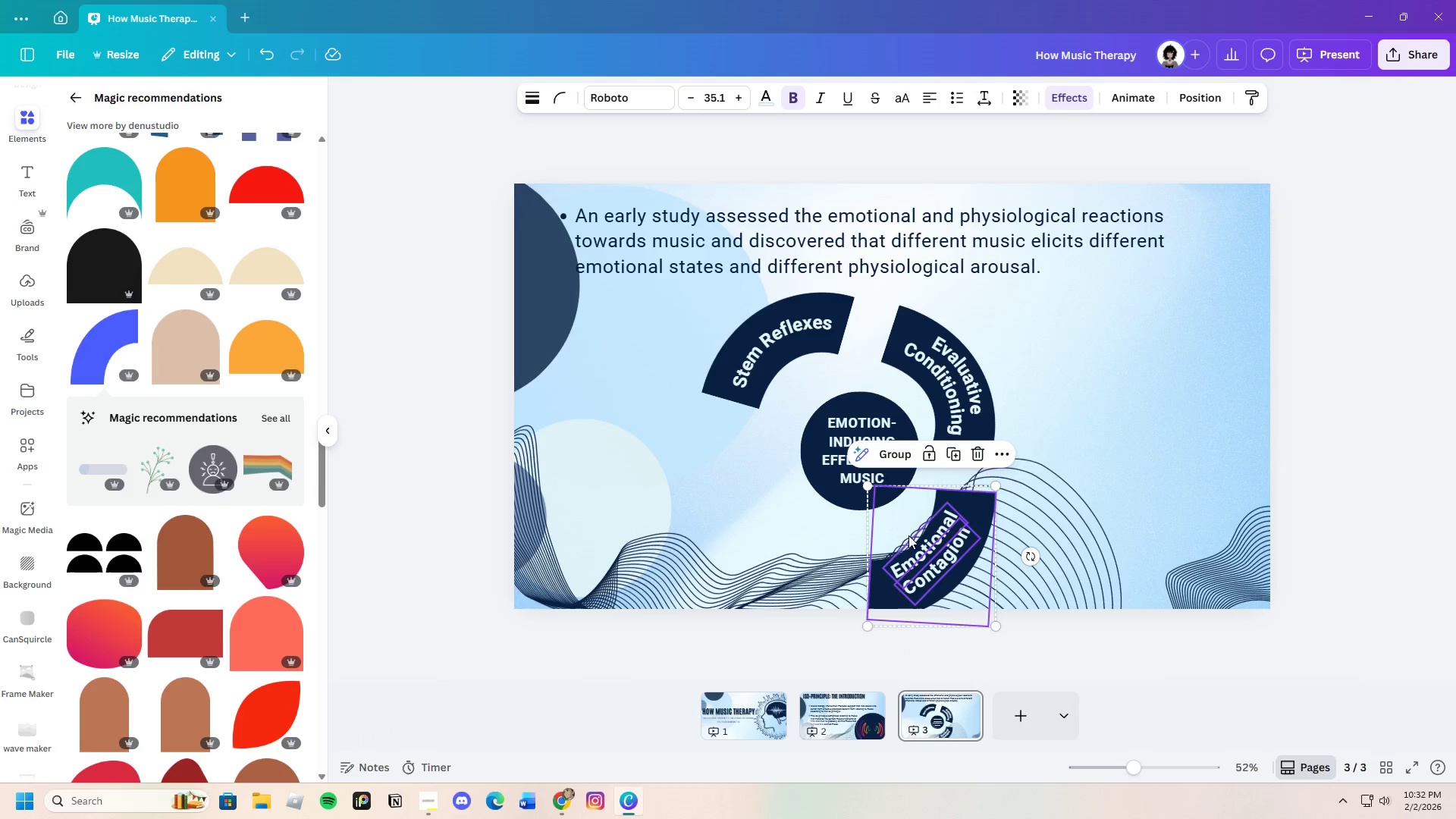 
left_click_drag(start_coordinate=[899, 519], to_coordinate=[893, 534])
 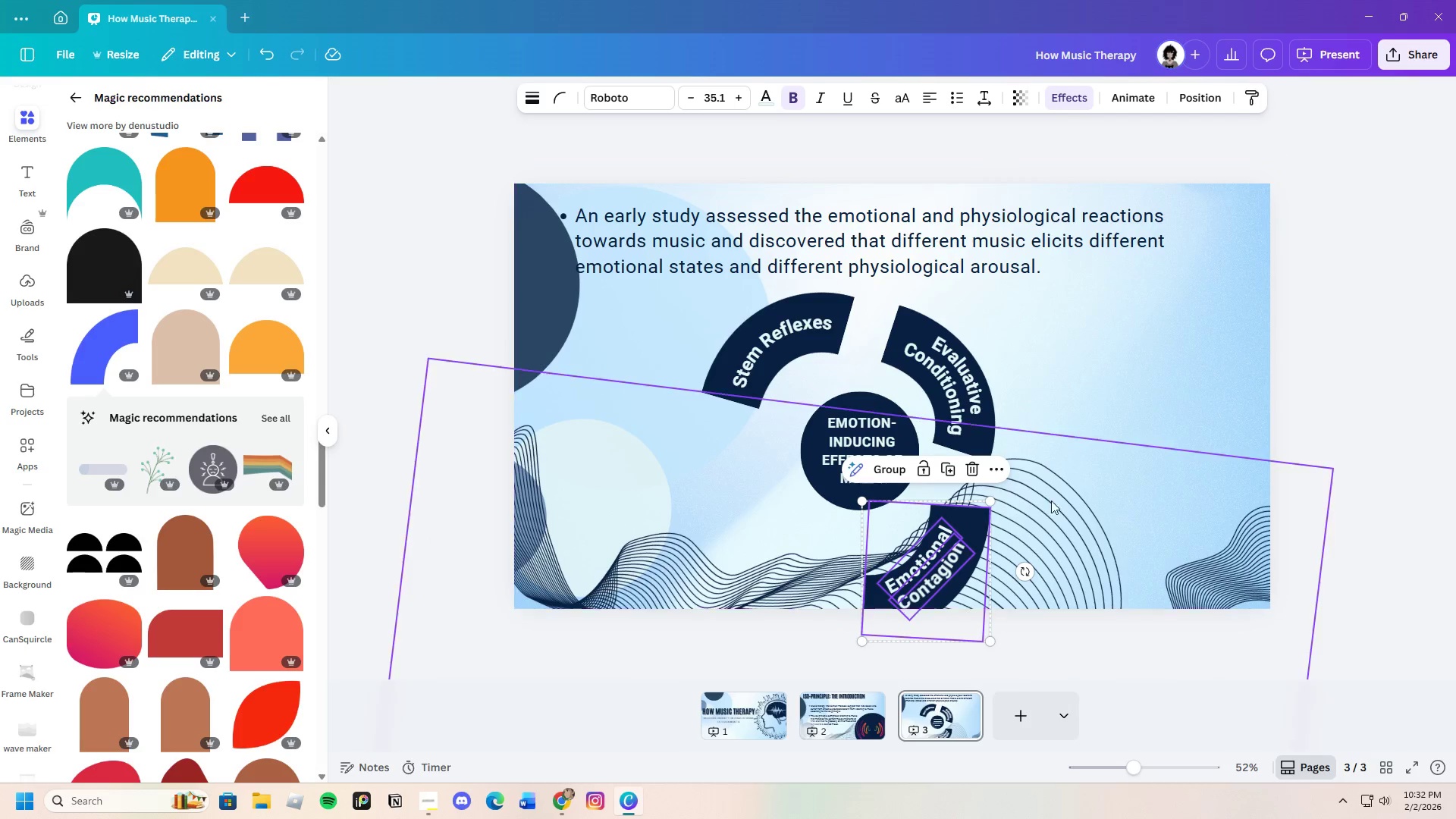 
left_click_drag(start_coordinate=[1095, 392], to_coordinate=[1090, 392])
 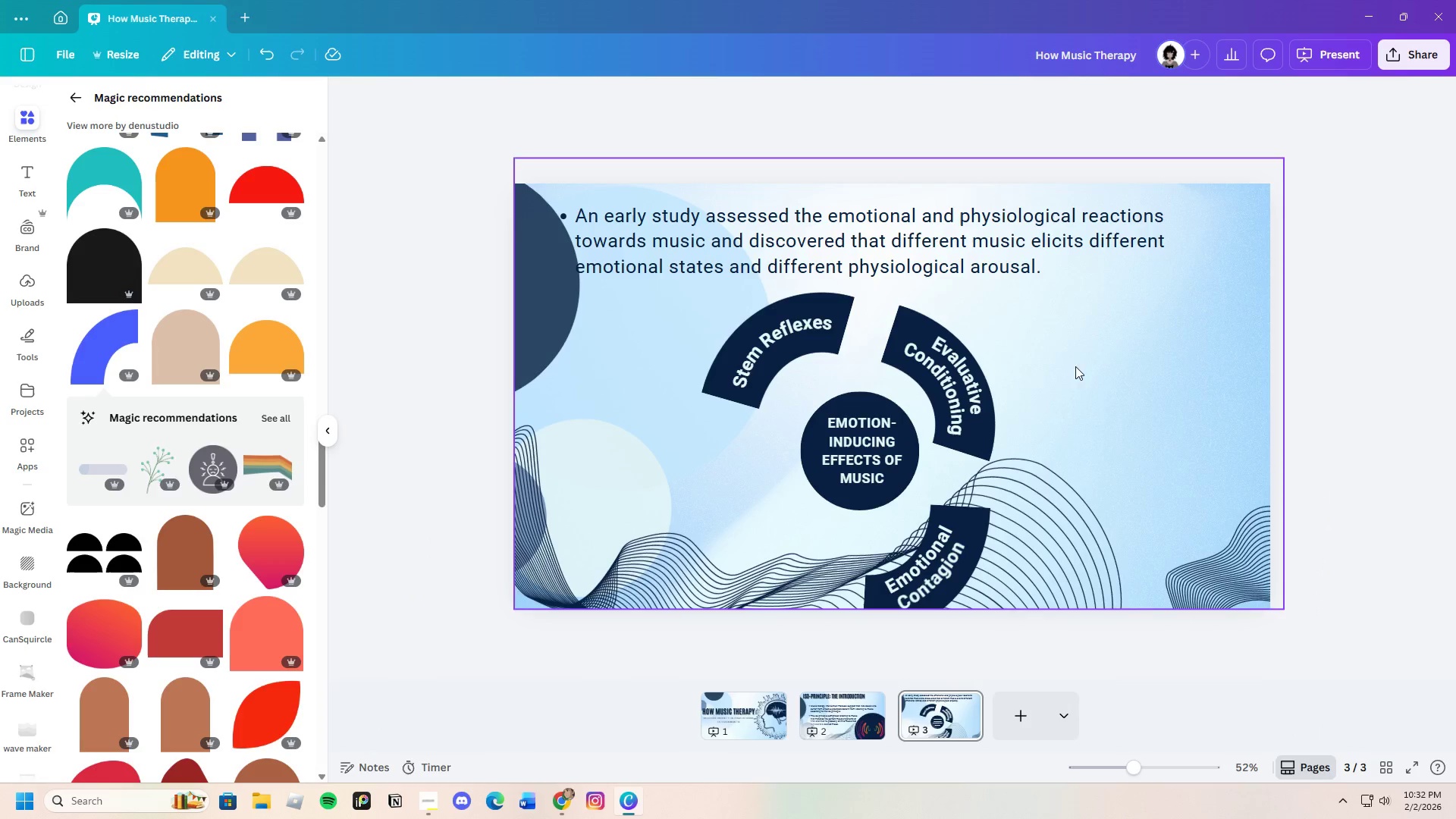 
left_click_drag(start_coordinate=[1070, 363], to_coordinate=[930, 368])
 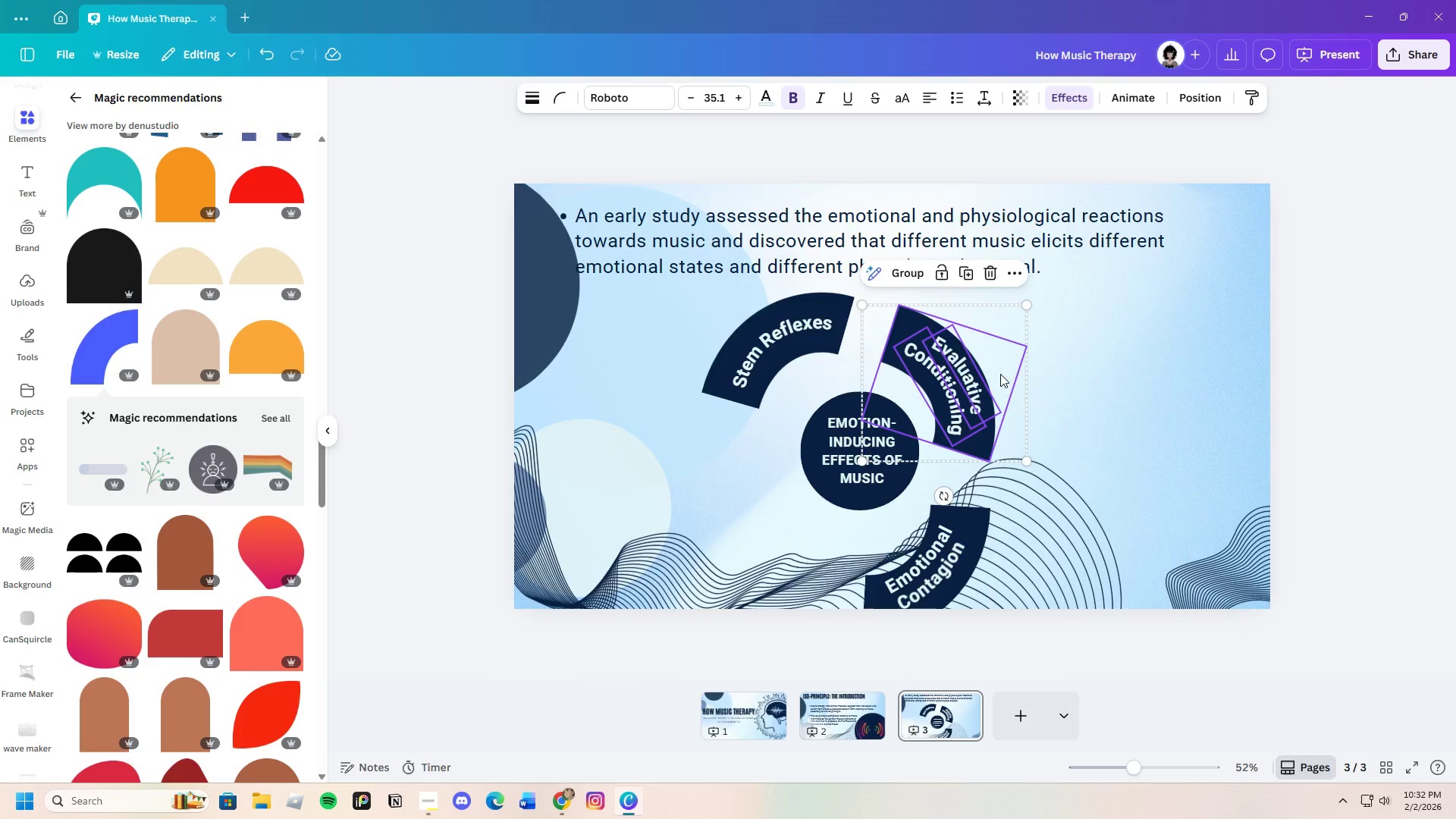 
left_click_drag(start_coordinate=[1000, 374], to_coordinate=[973, 367])
 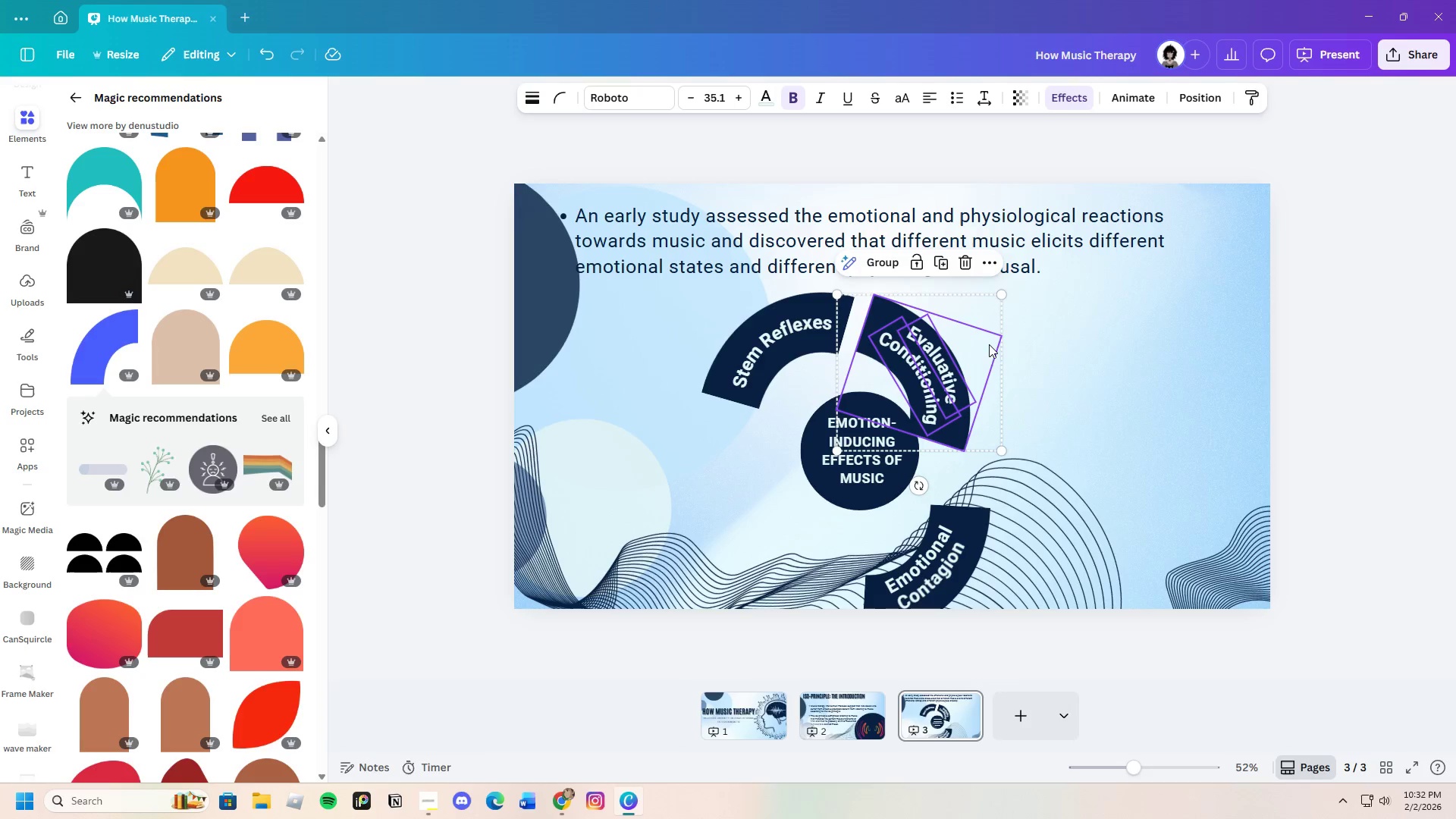 
left_click_drag(start_coordinate=[975, 344], to_coordinate=[986, 338])
 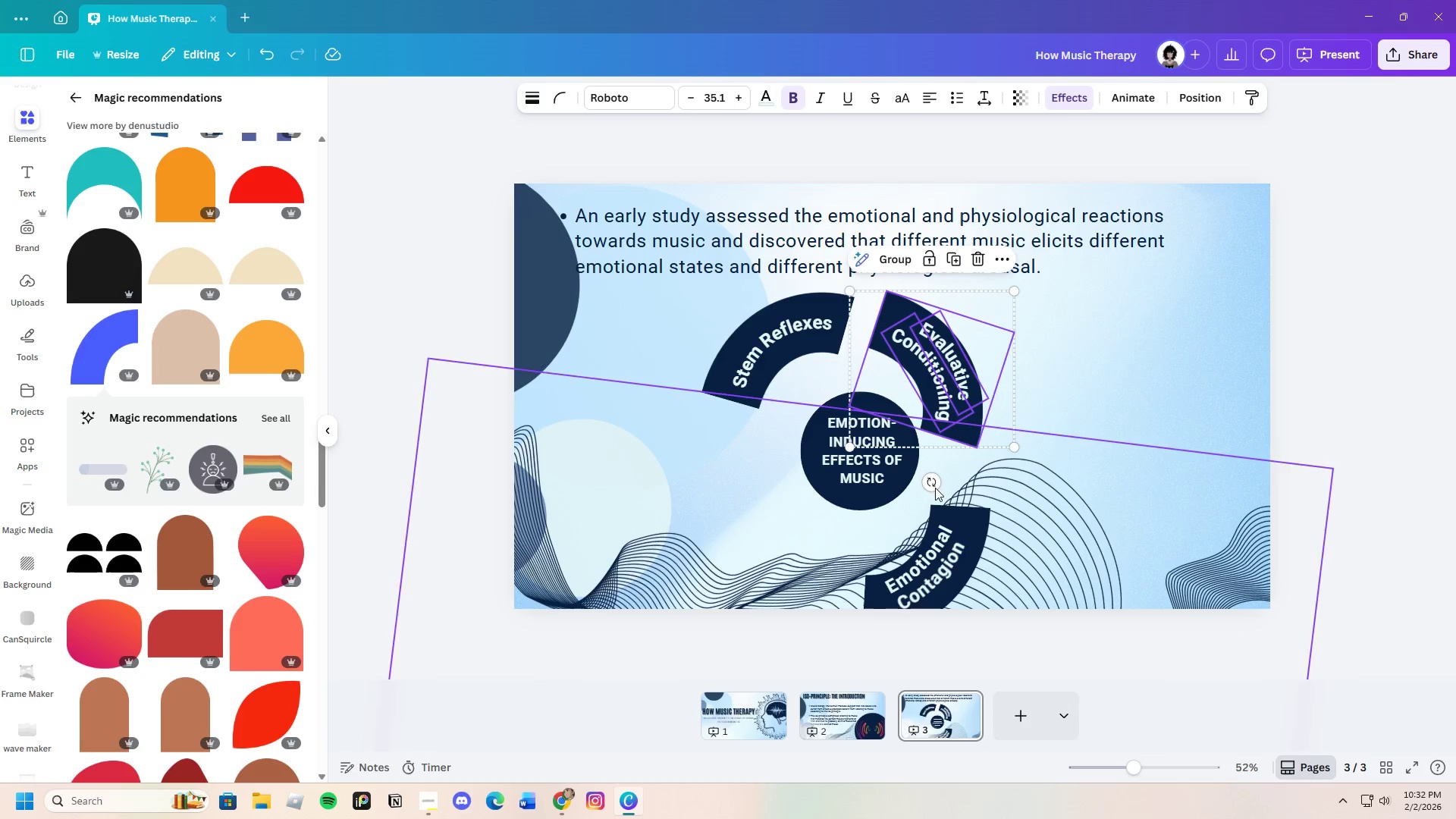 
left_click_drag(start_coordinate=[932, 482], to_coordinate=[944, 485])
 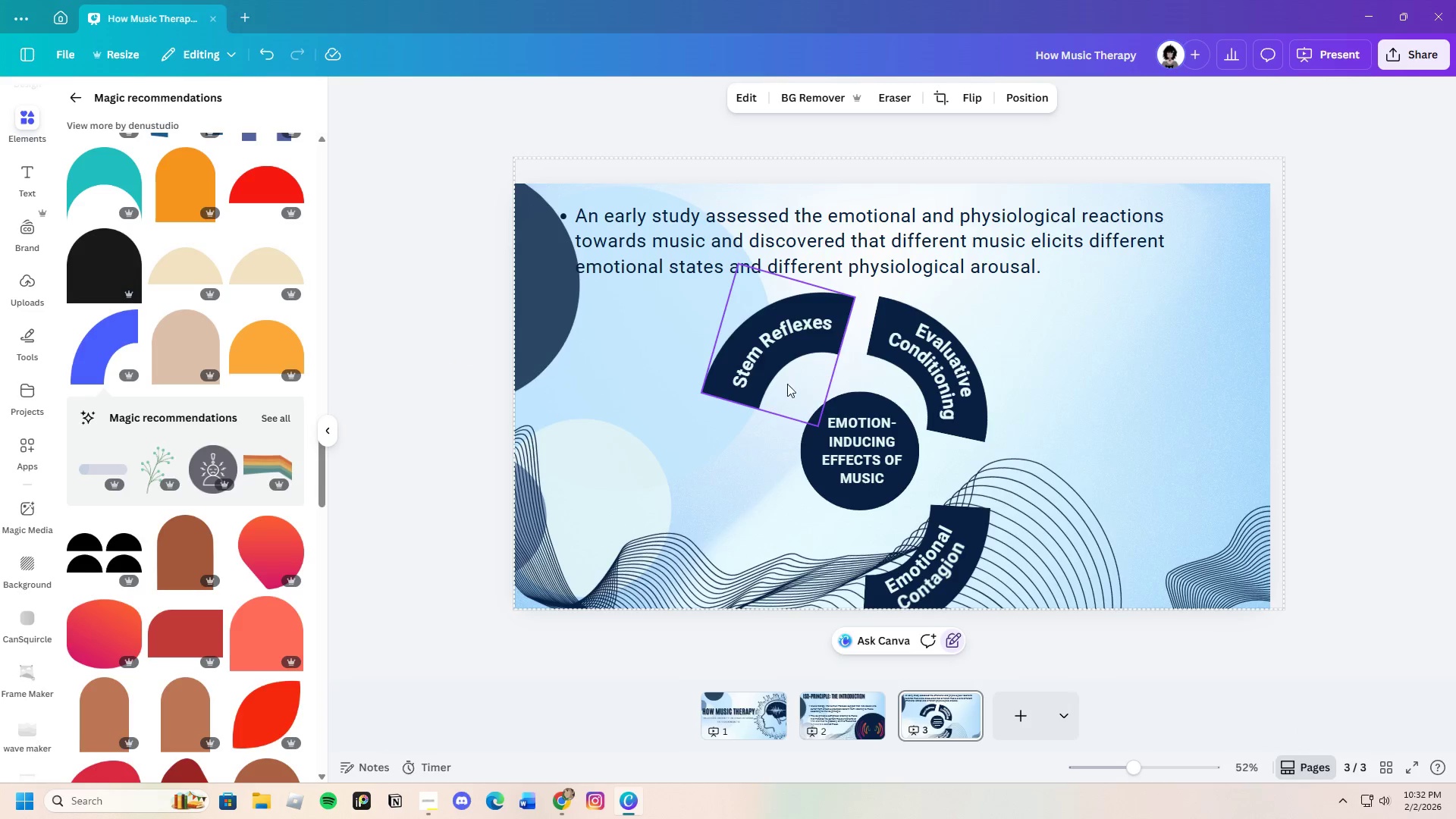 
left_click([746, 432])
 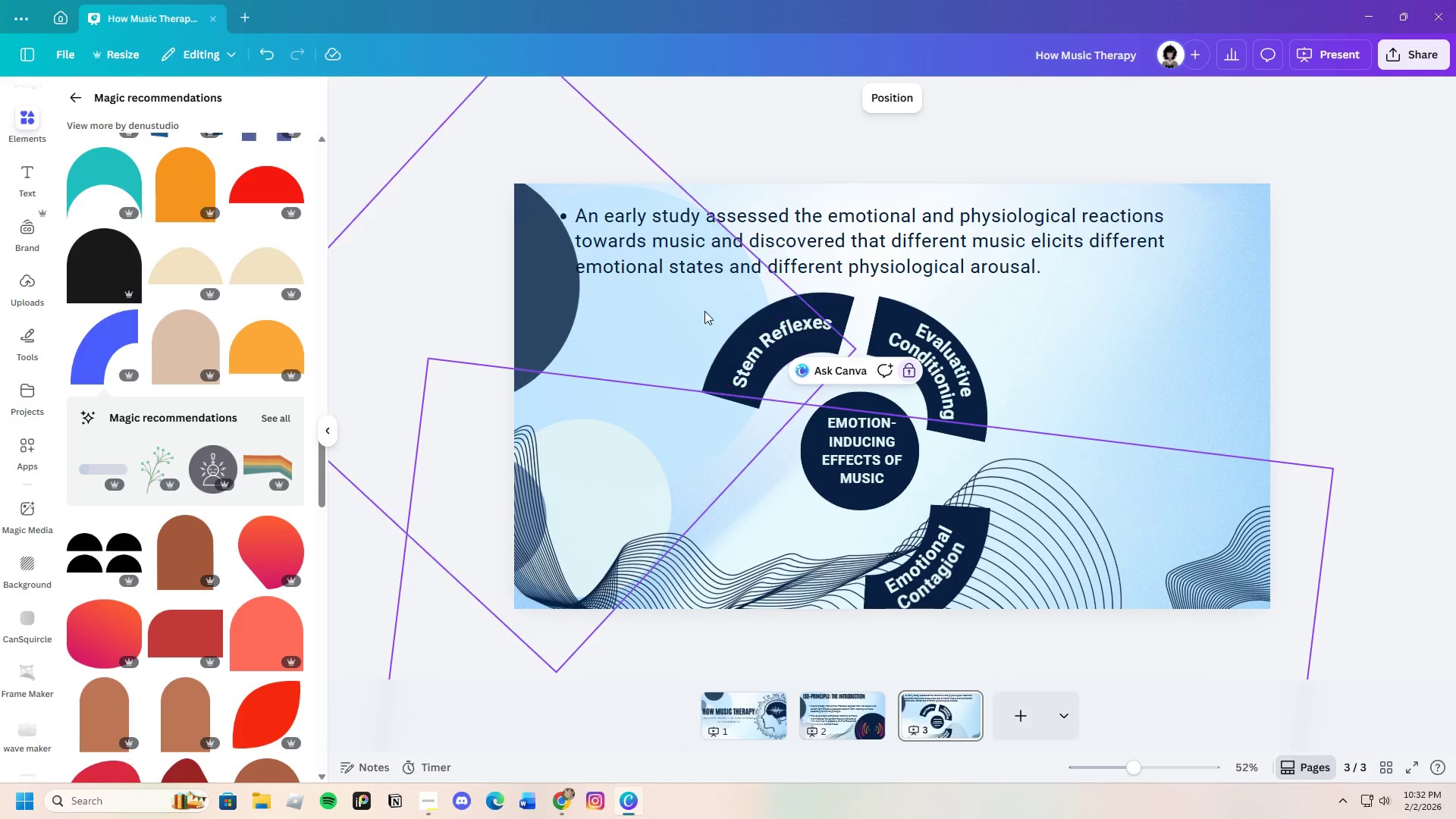 
left_click_drag(start_coordinate=[704, 310], to_coordinate=[708, 317])
 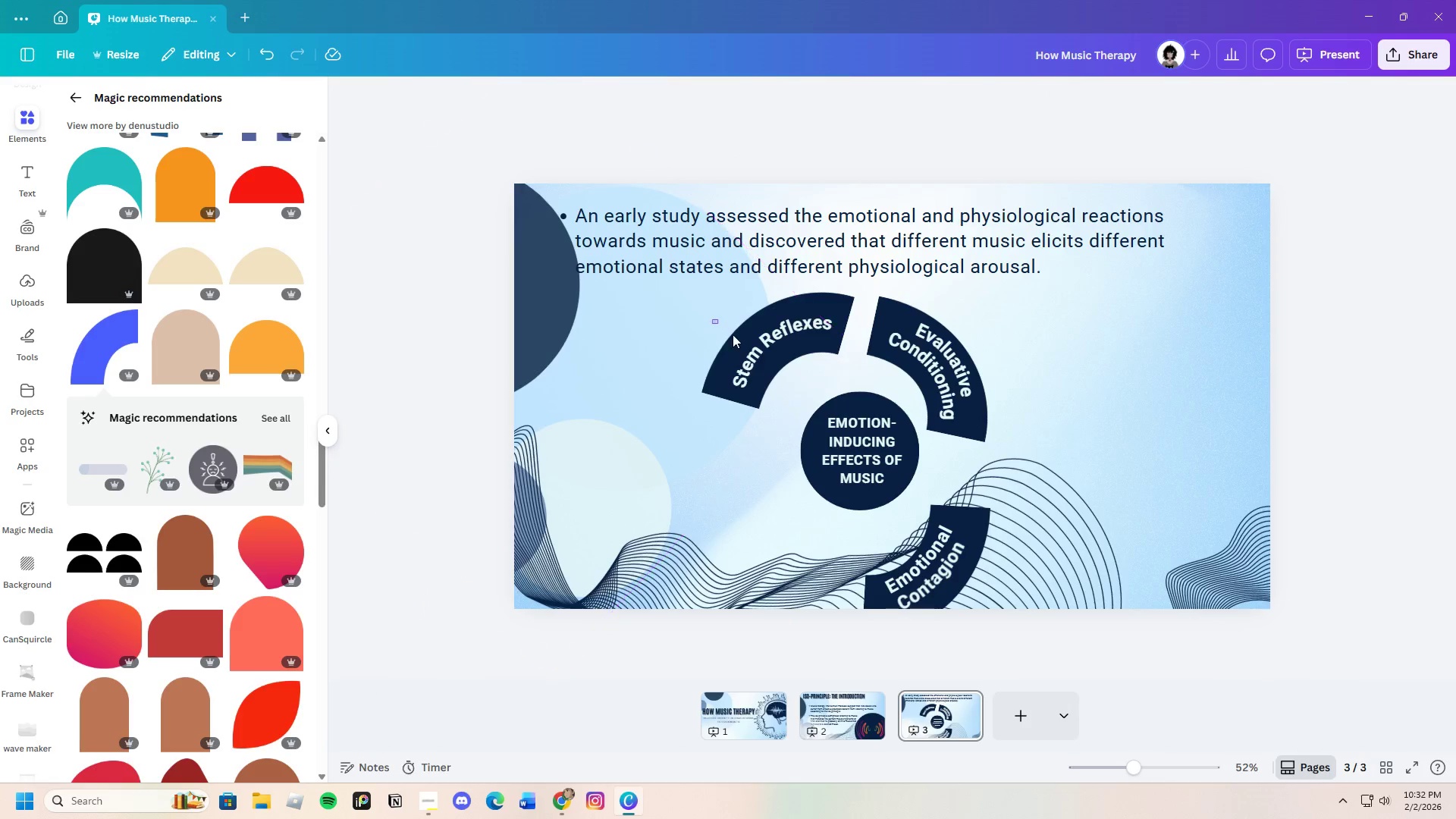 
left_click_drag(start_coordinate=[712, 319], to_coordinate=[777, 360])
 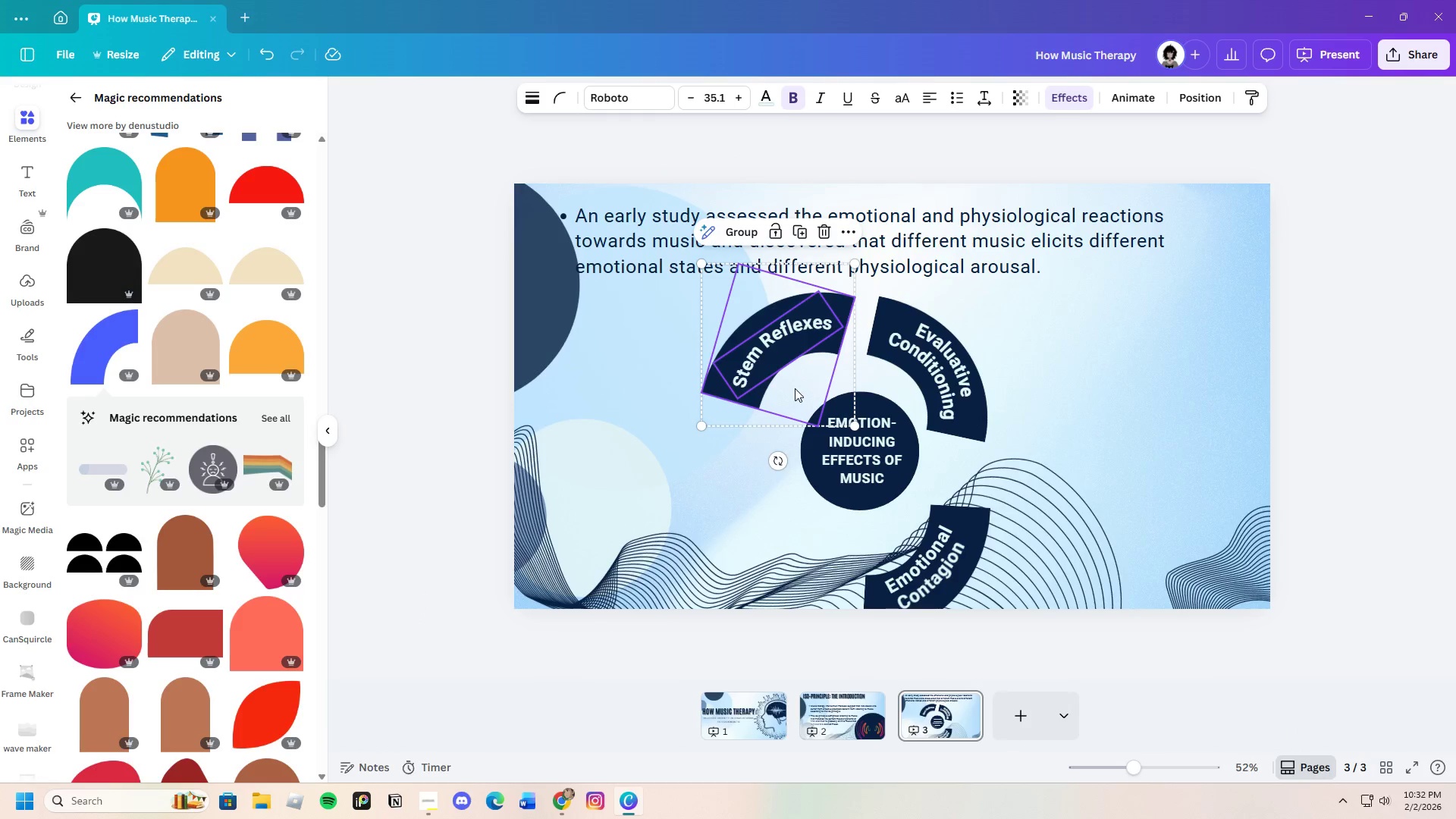 
left_click_drag(start_coordinate=[798, 388], to_coordinate=[777, 381])
 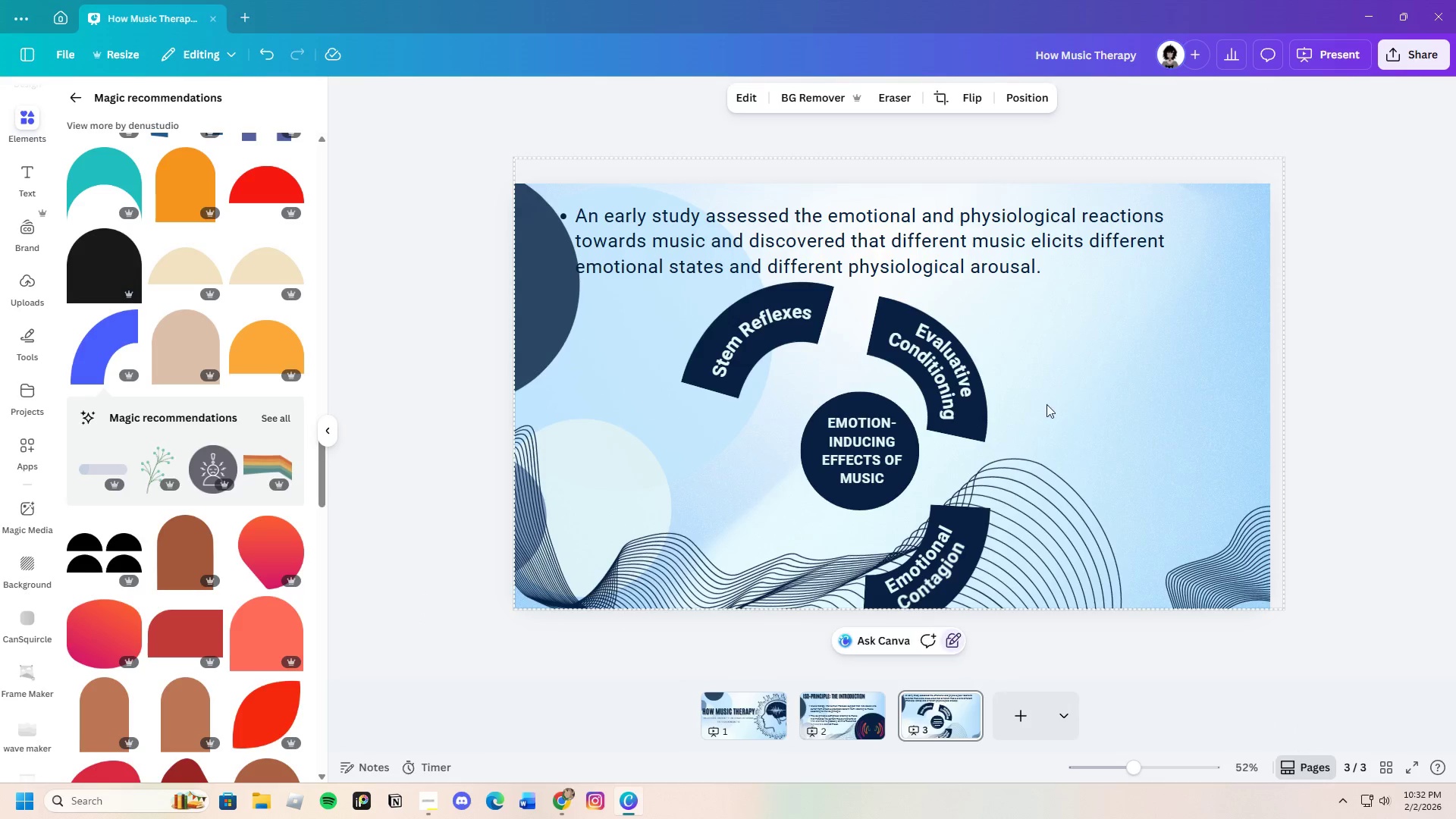 
left_click_drag(start_coordinate=[1038, 397], to_coordinate=[956, 395])
 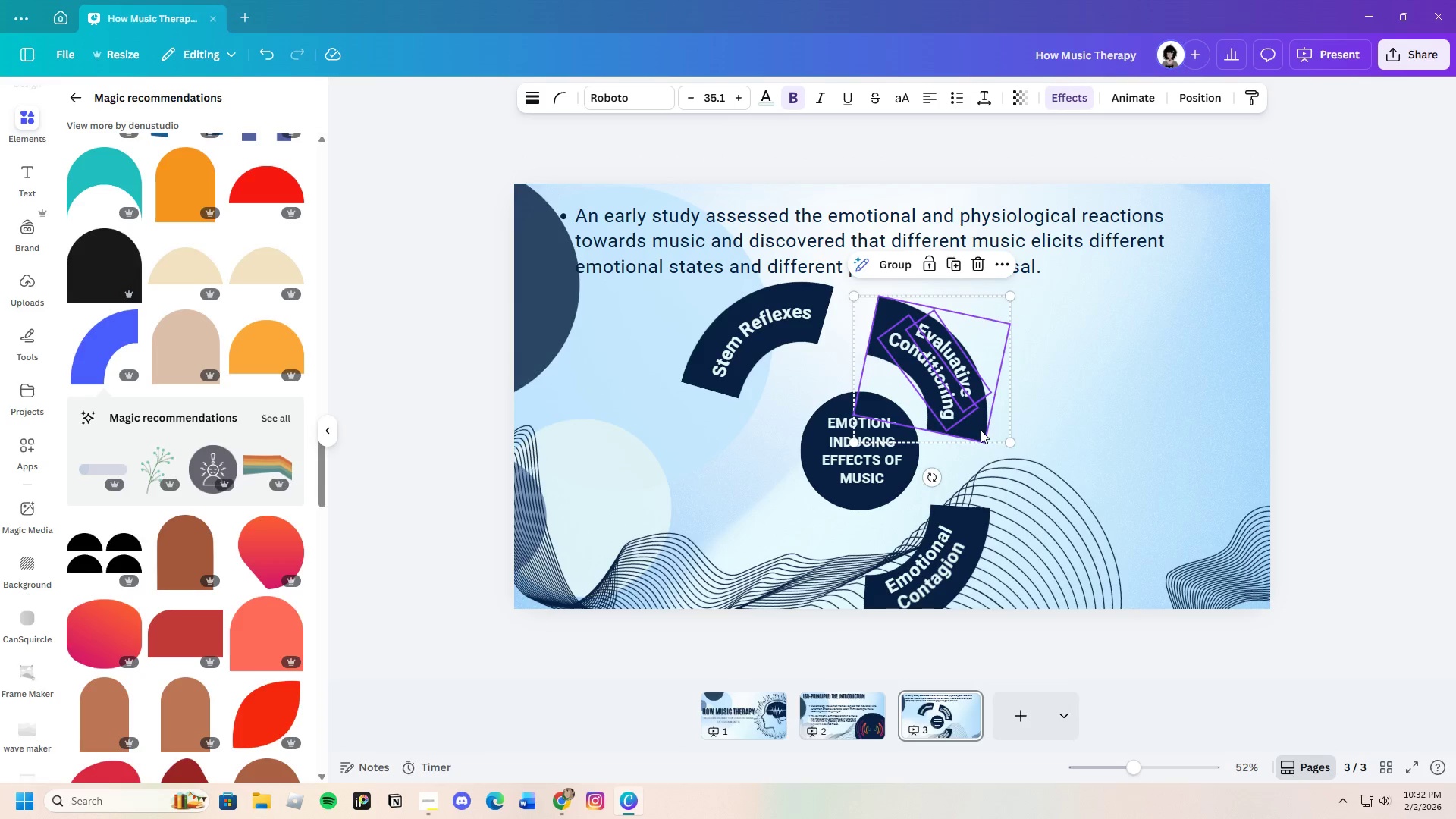 
left_click_drag(start_coordinate=[980, 430], to_coordinate=[965, 419])
 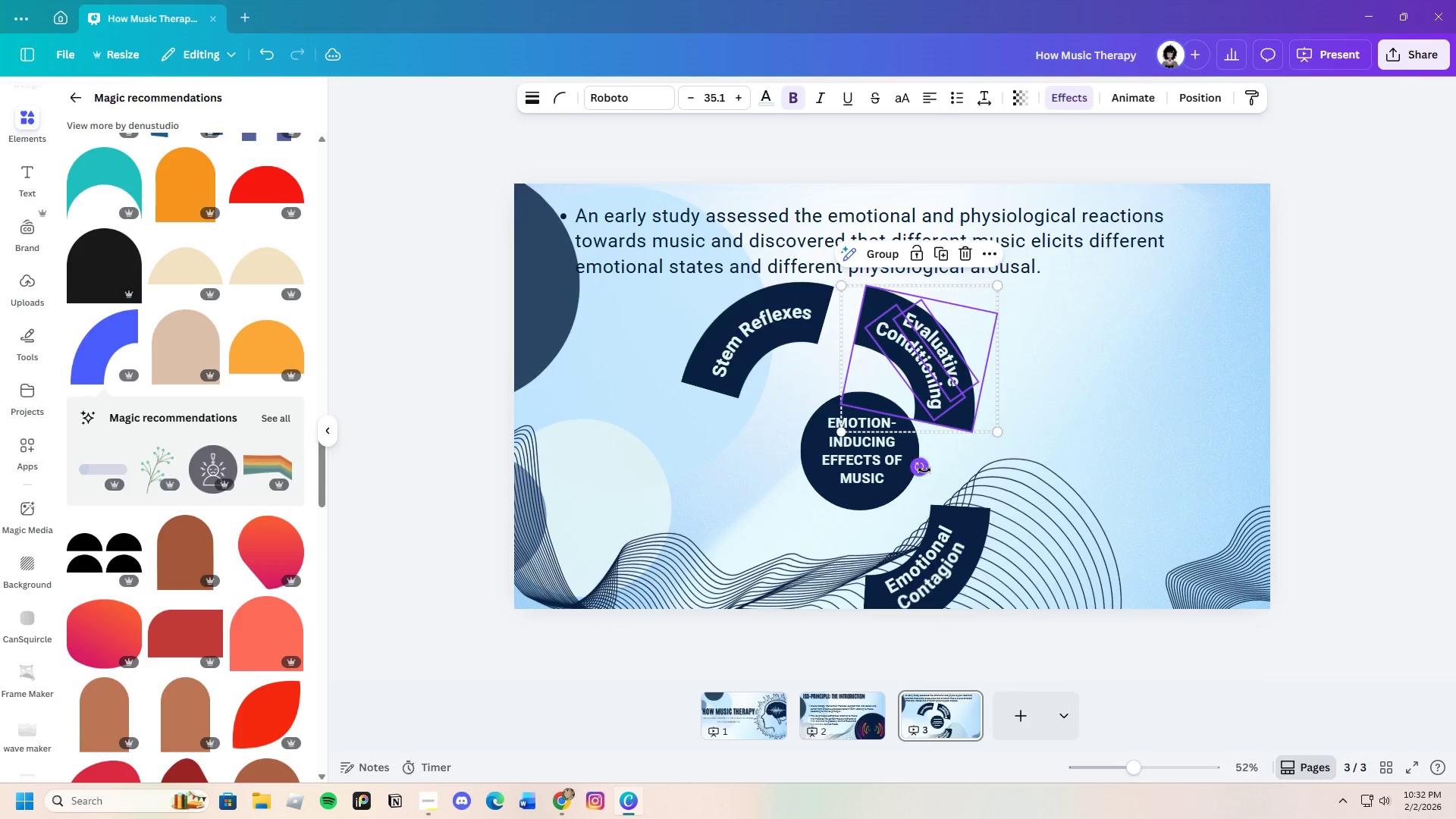 
left_click_drag(start_coordinate=[924, 470], to_coordinate=[927, 482])
 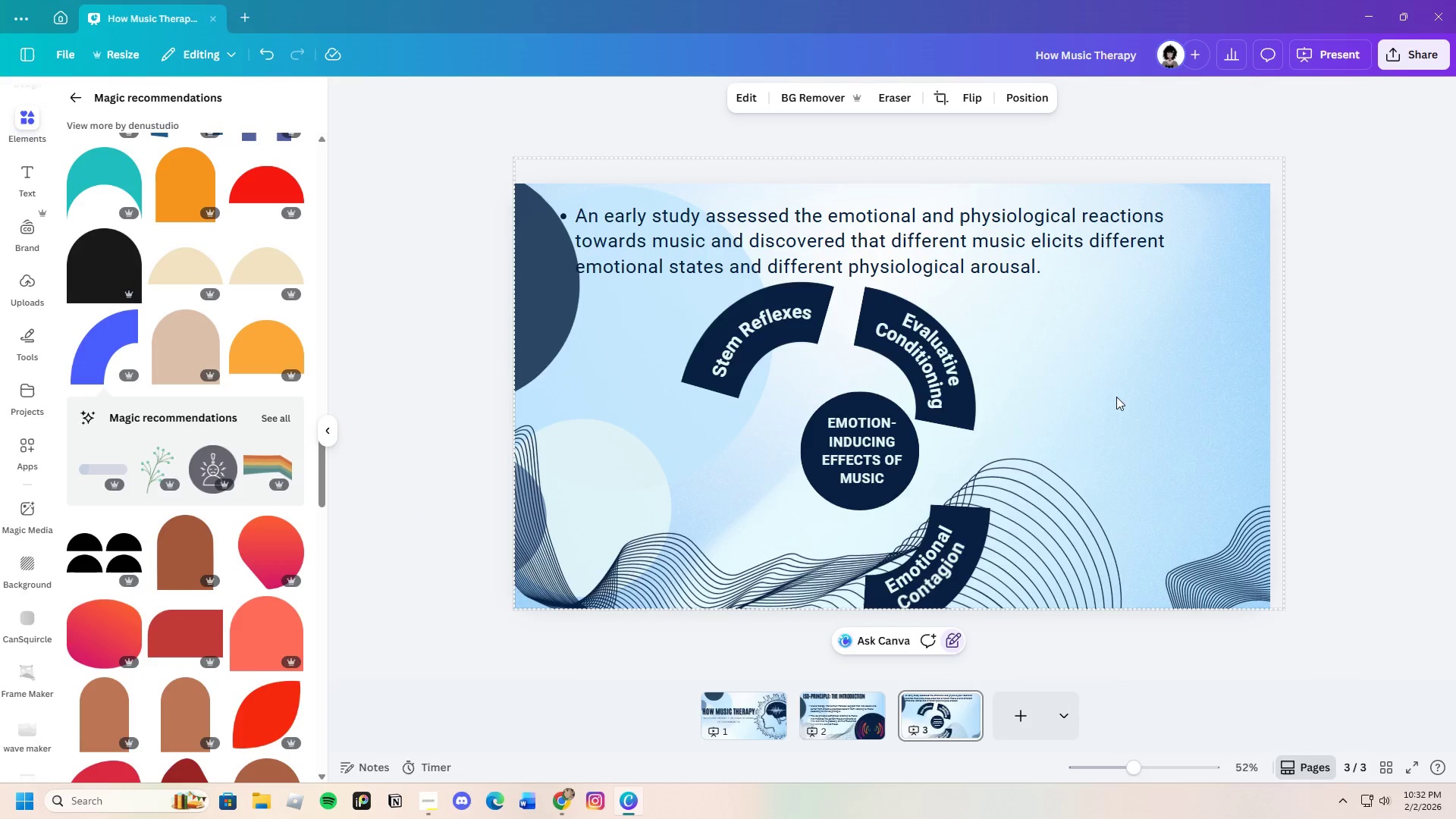 
left_click_drag(start_coordinate=[1077, 386], to_coordinate=[946, 399])
 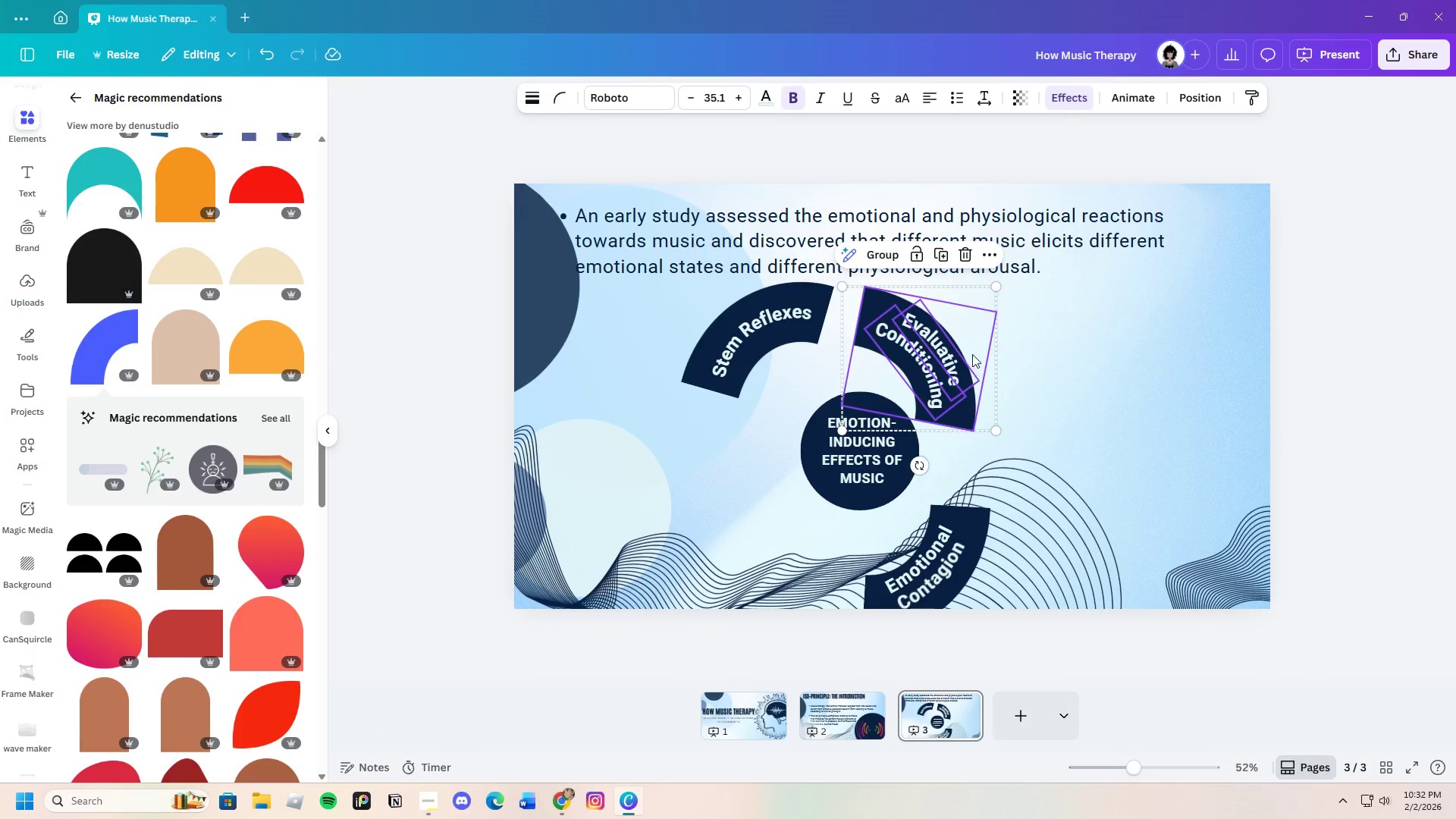 
left_click_drag(start_coordinate=[972, 351], to_coordinate=[1049, 364])
 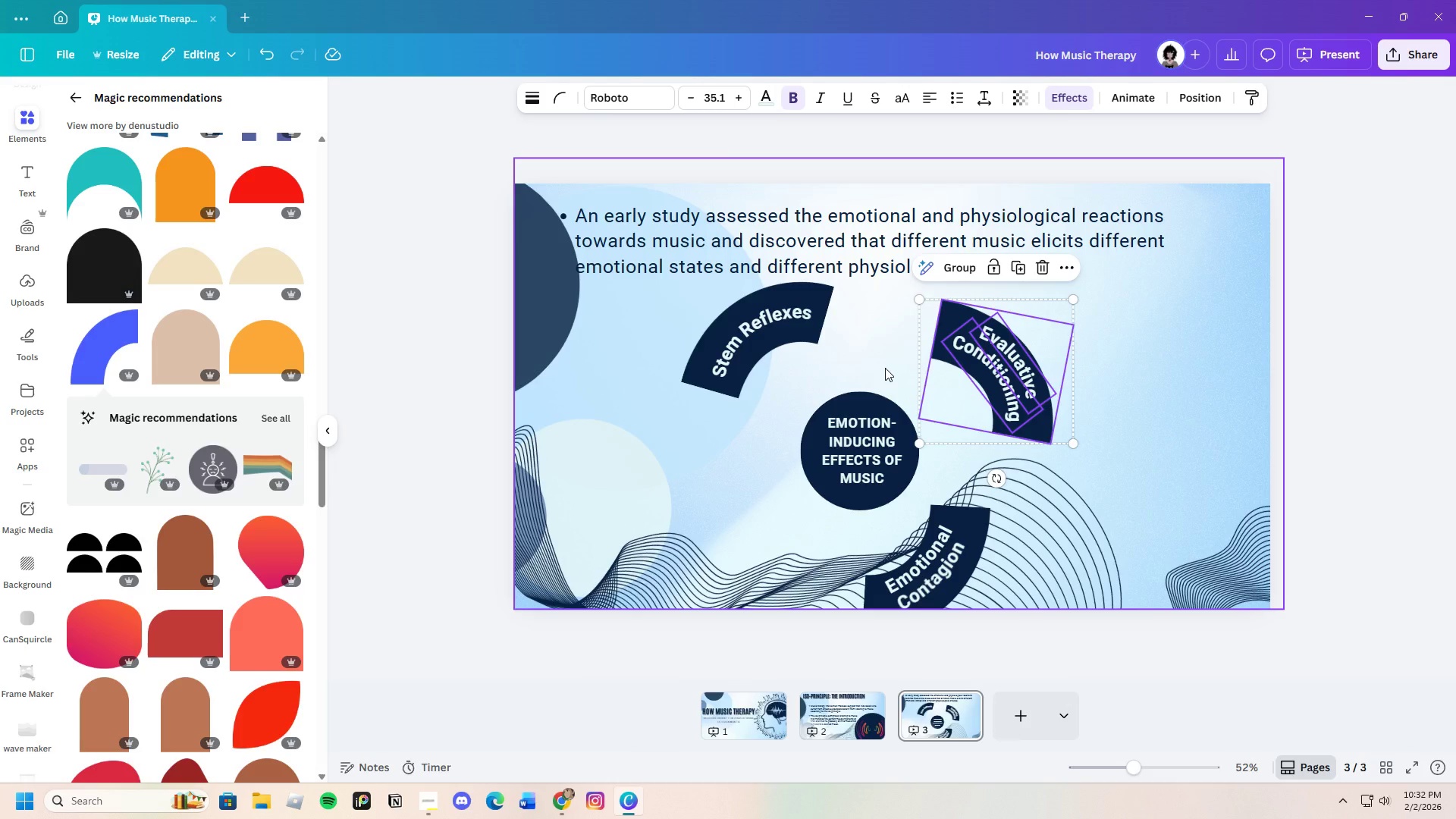 
left_click([885, 368])
 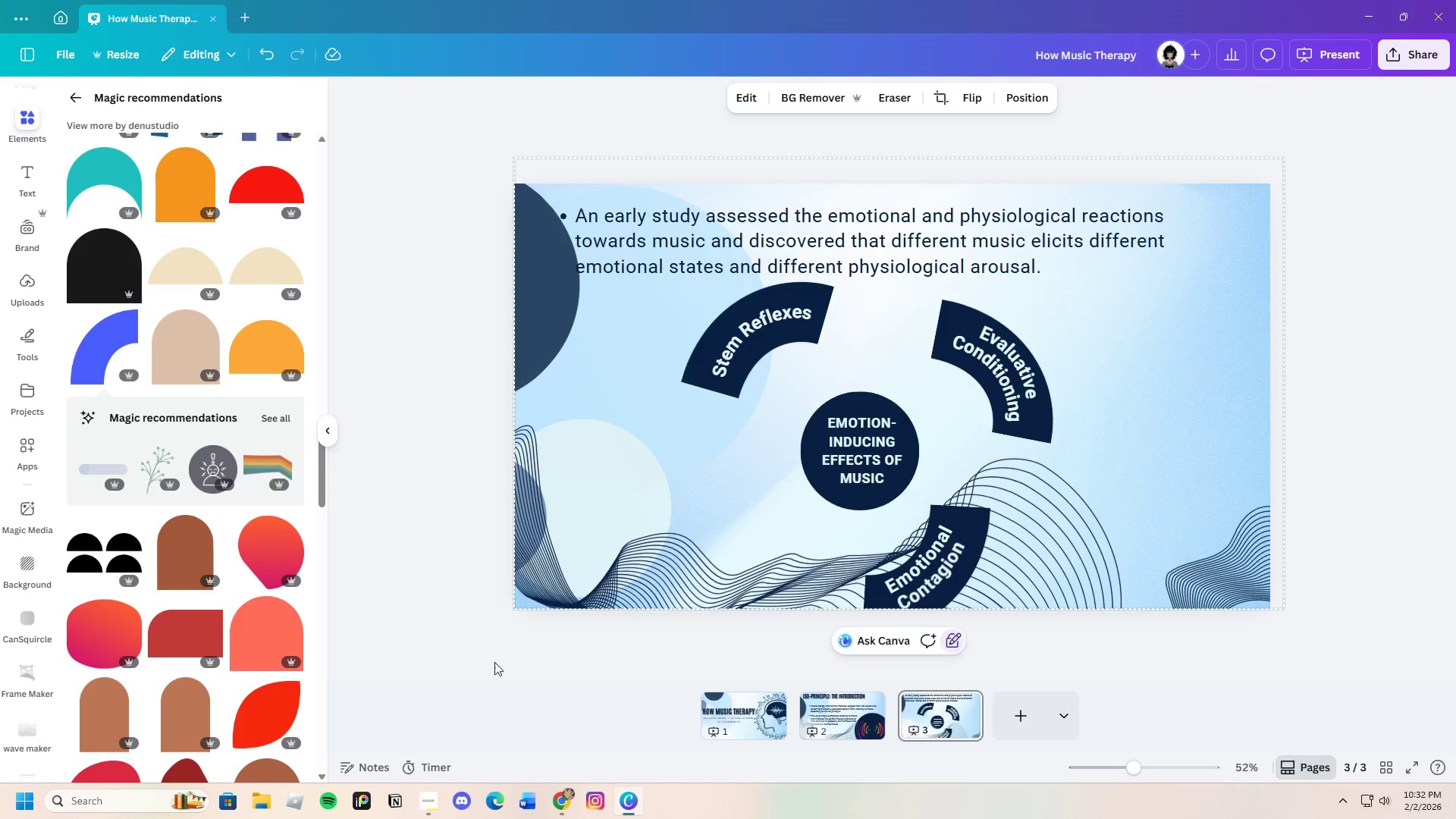 
scroll: coordinate [266, 610], scroll_direction: down, amount: 12.0
 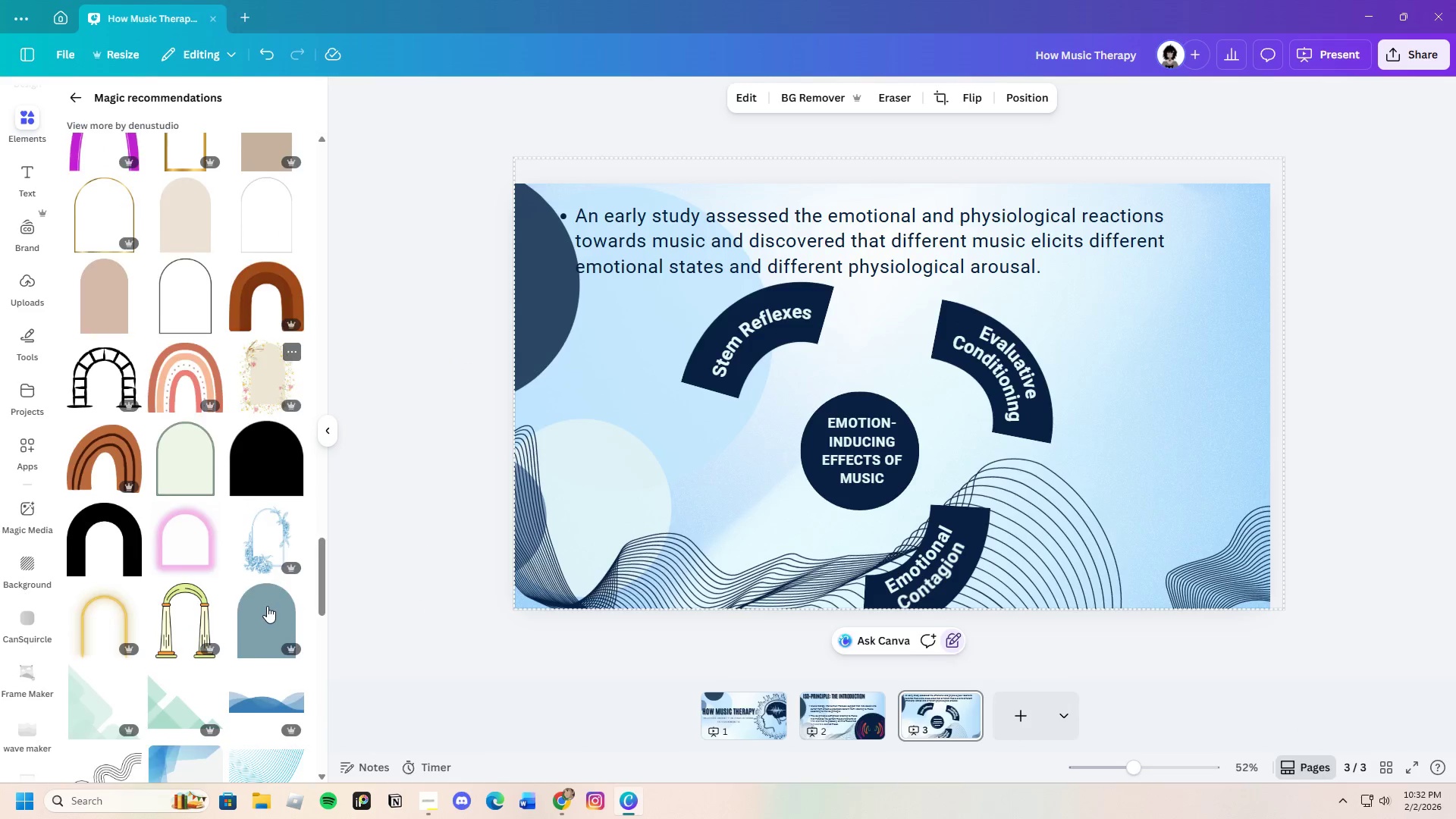 
scroll: coordinate [280, 400], scroll_direction: up, amount: 4.0
 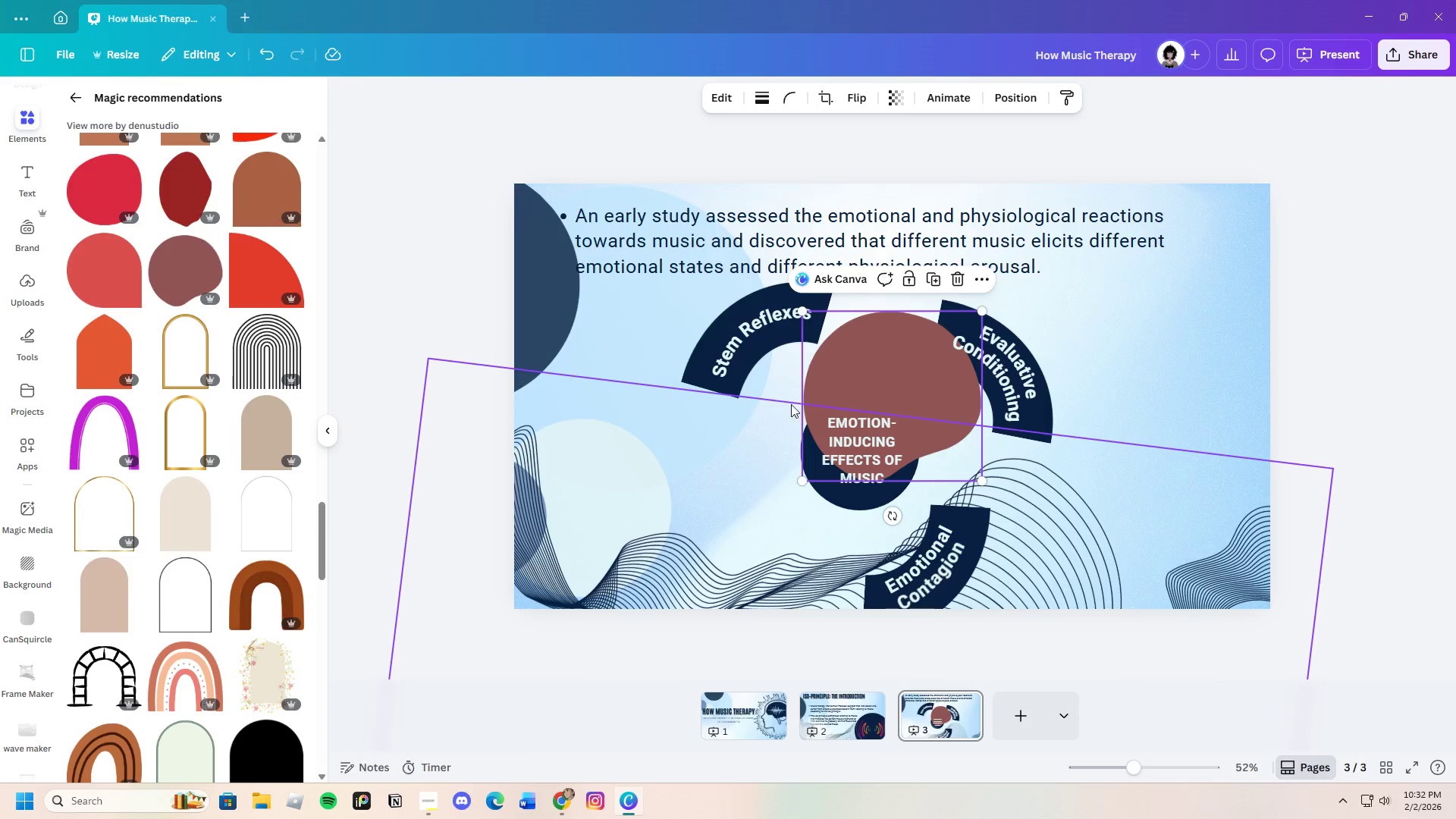 
left_click_drag(start_coordinate=[905, 376], to_coordinate=[669, 360])
 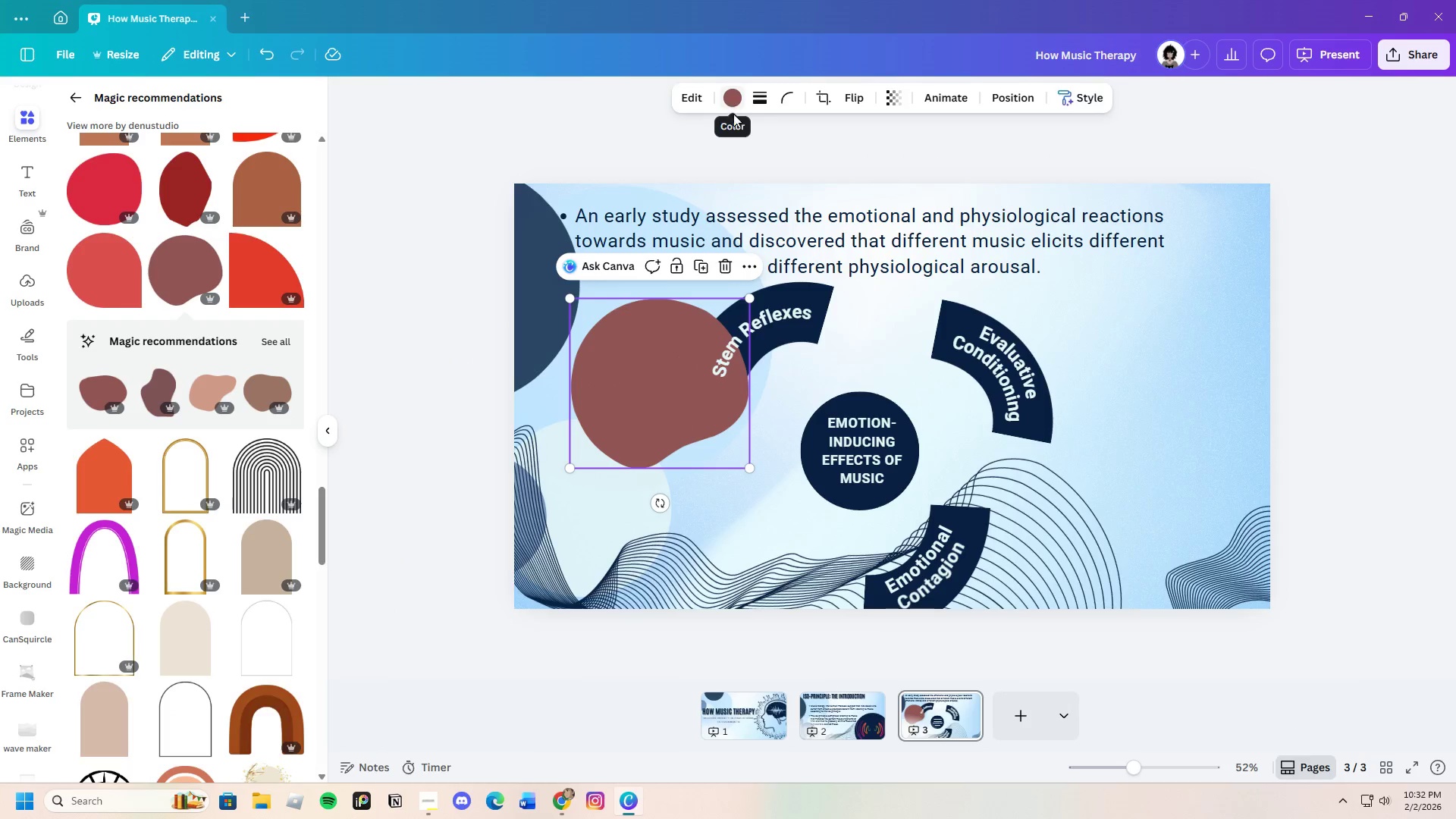 
left_click([647, 309])
 